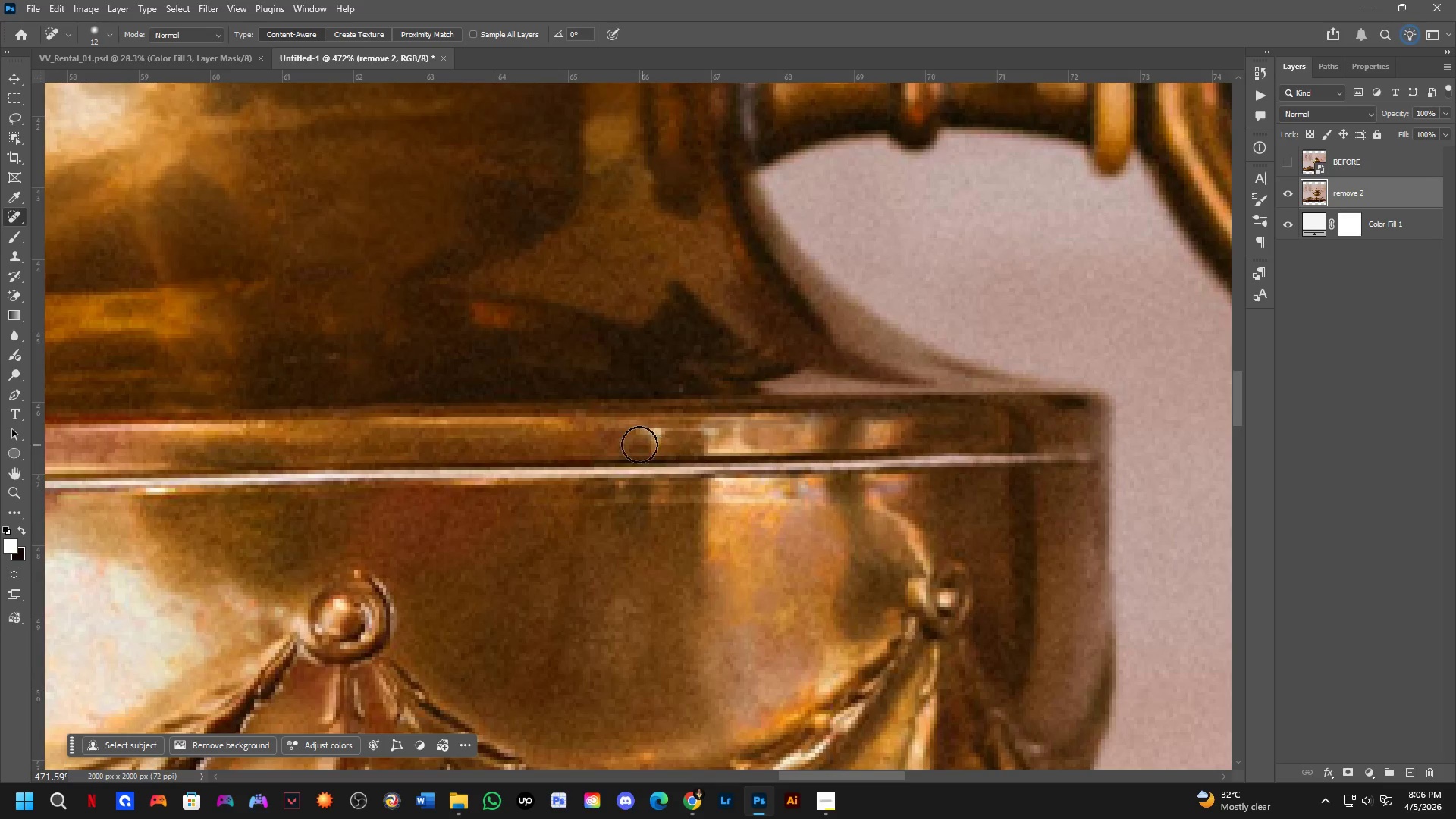 
left_click_drag(start_coordinate=[637, 441], to_coordinate=[680, 438])
 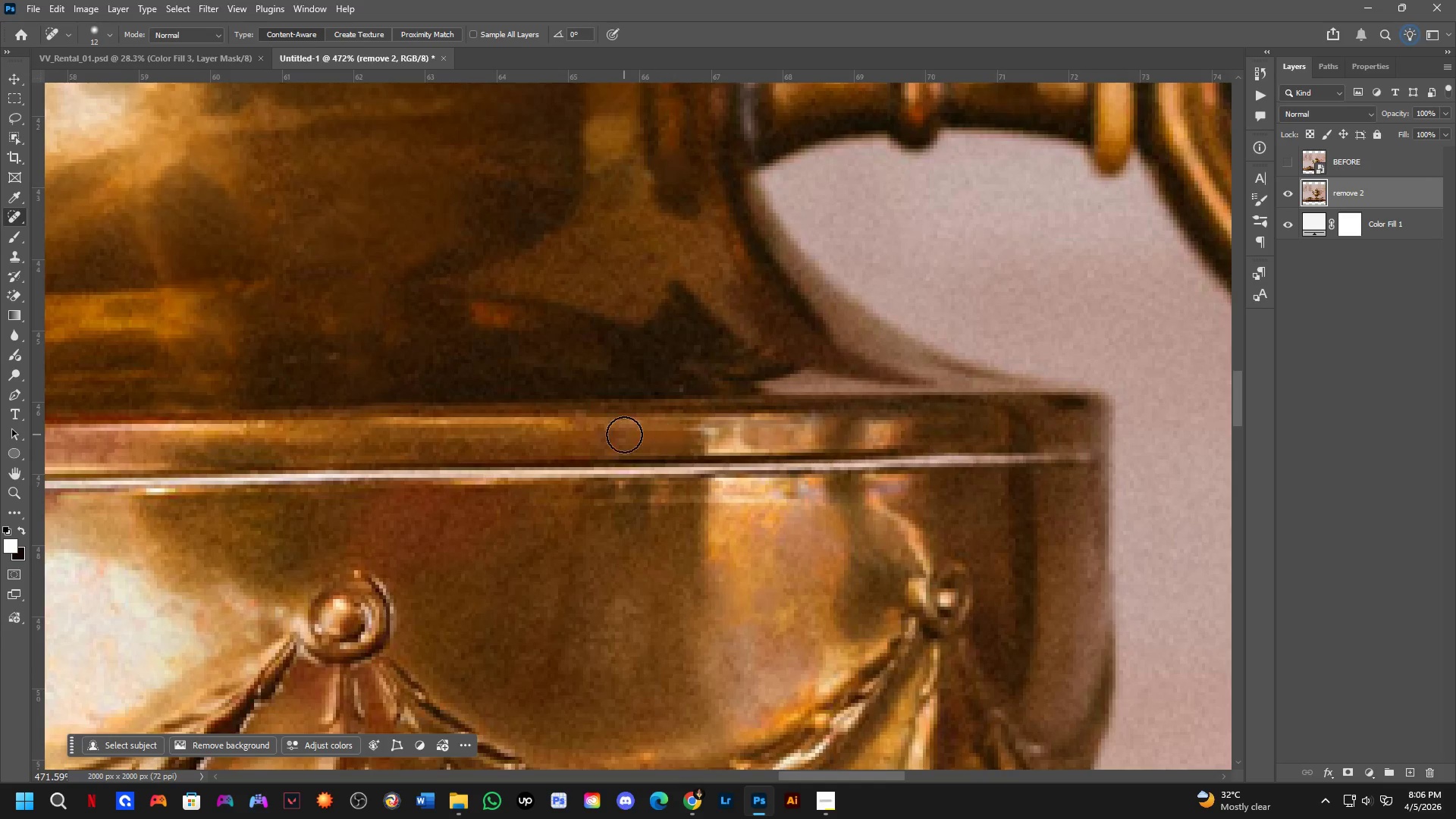 
hold_key(key=Space, duration=0.47)
 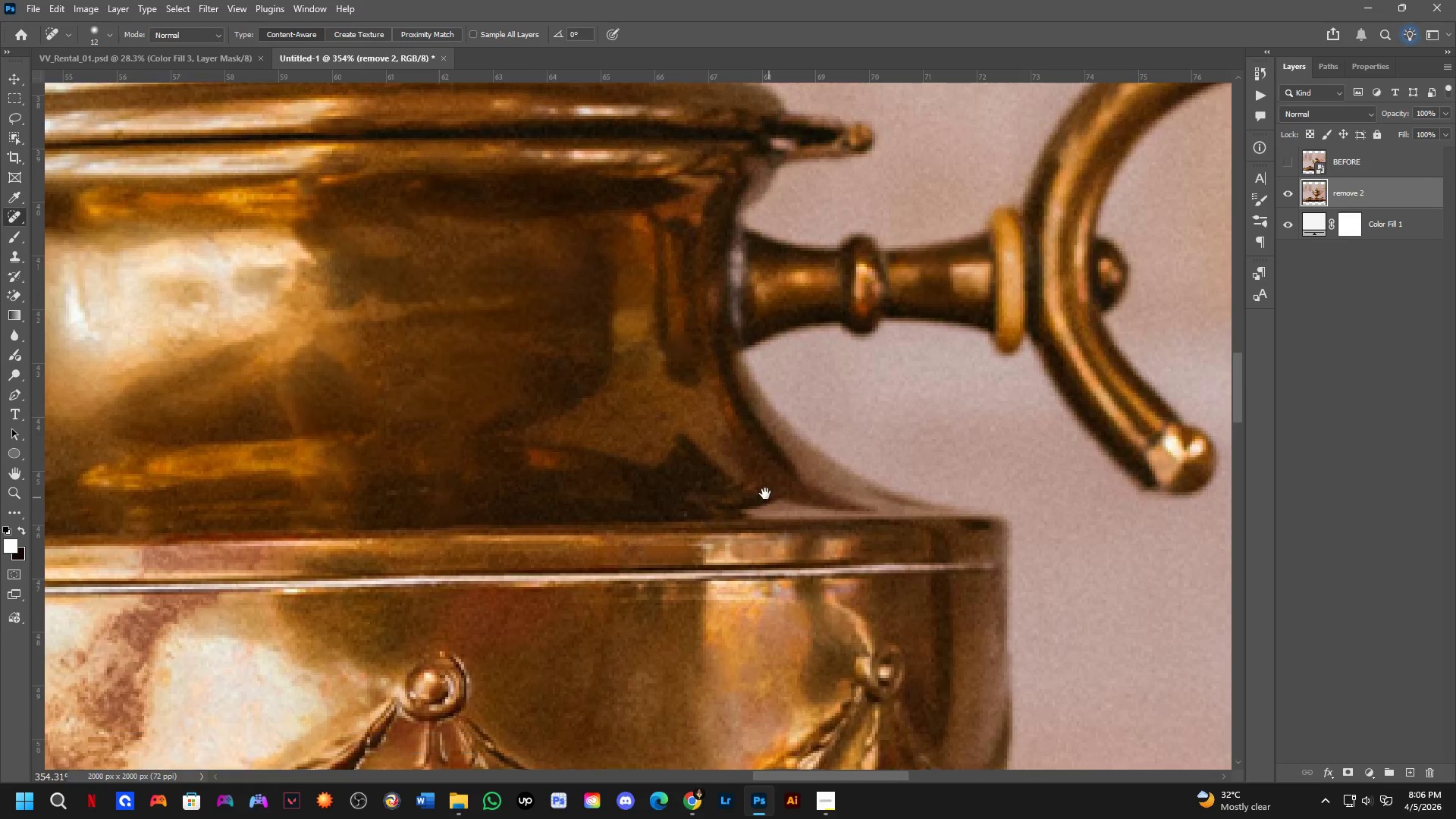 
left_click_drag(start_coordinate=[719, 460], to_coordinate=[711, 576])
 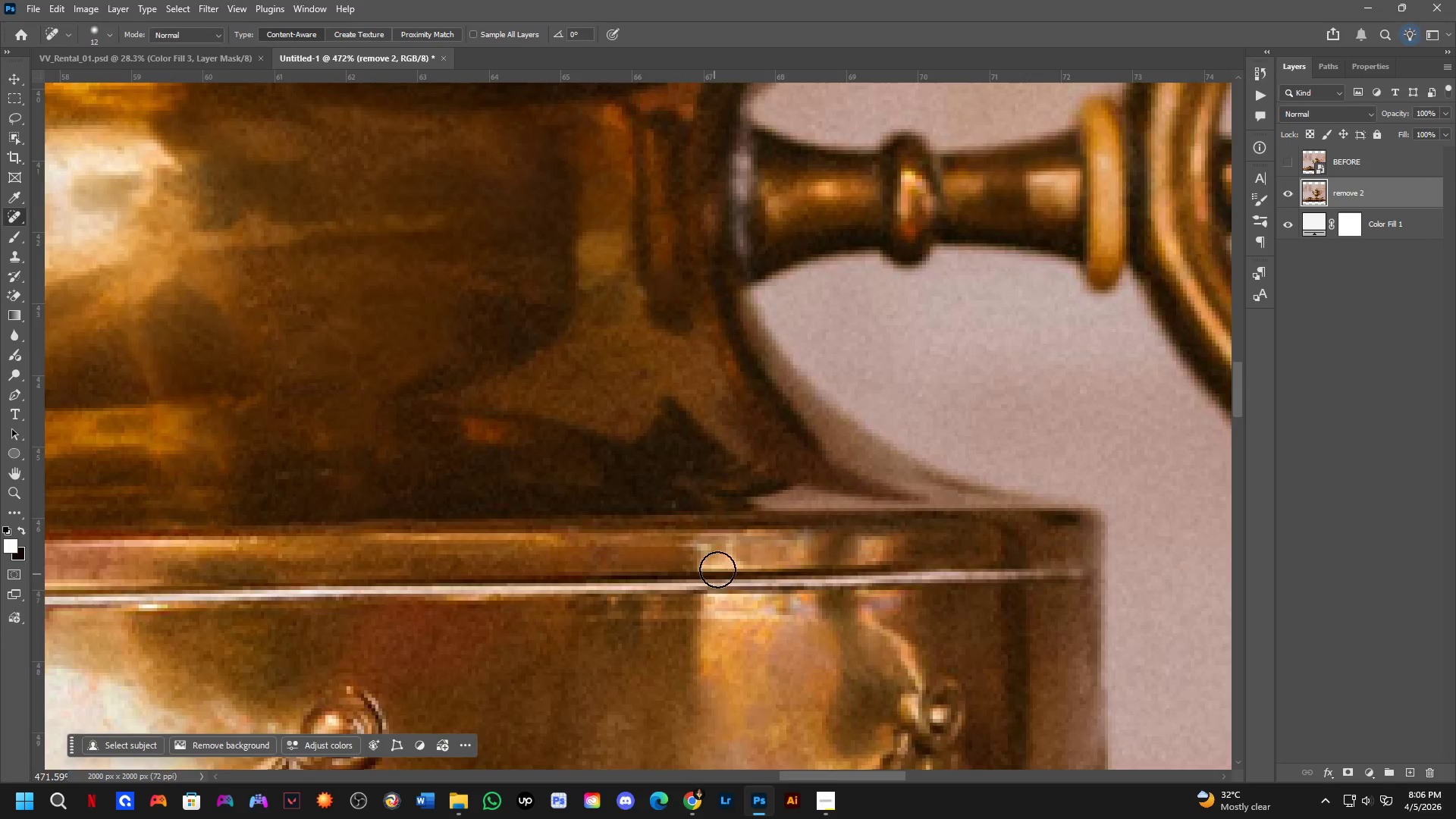 
hold_key(key=Space, duration=0.52)
 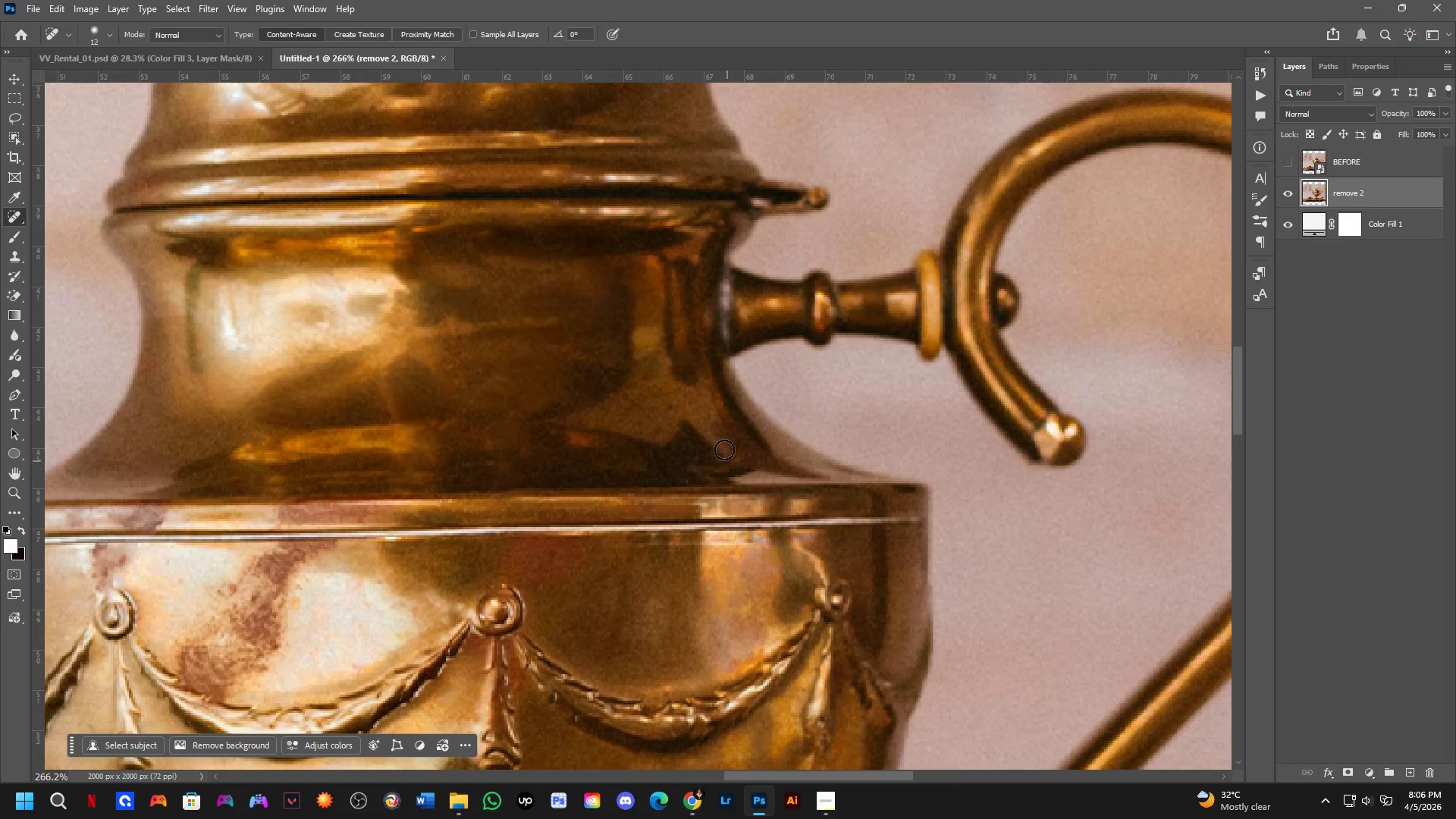 
left_click_drag(start_coordinate=[769, 498], to_coordinate=[754, 467])
 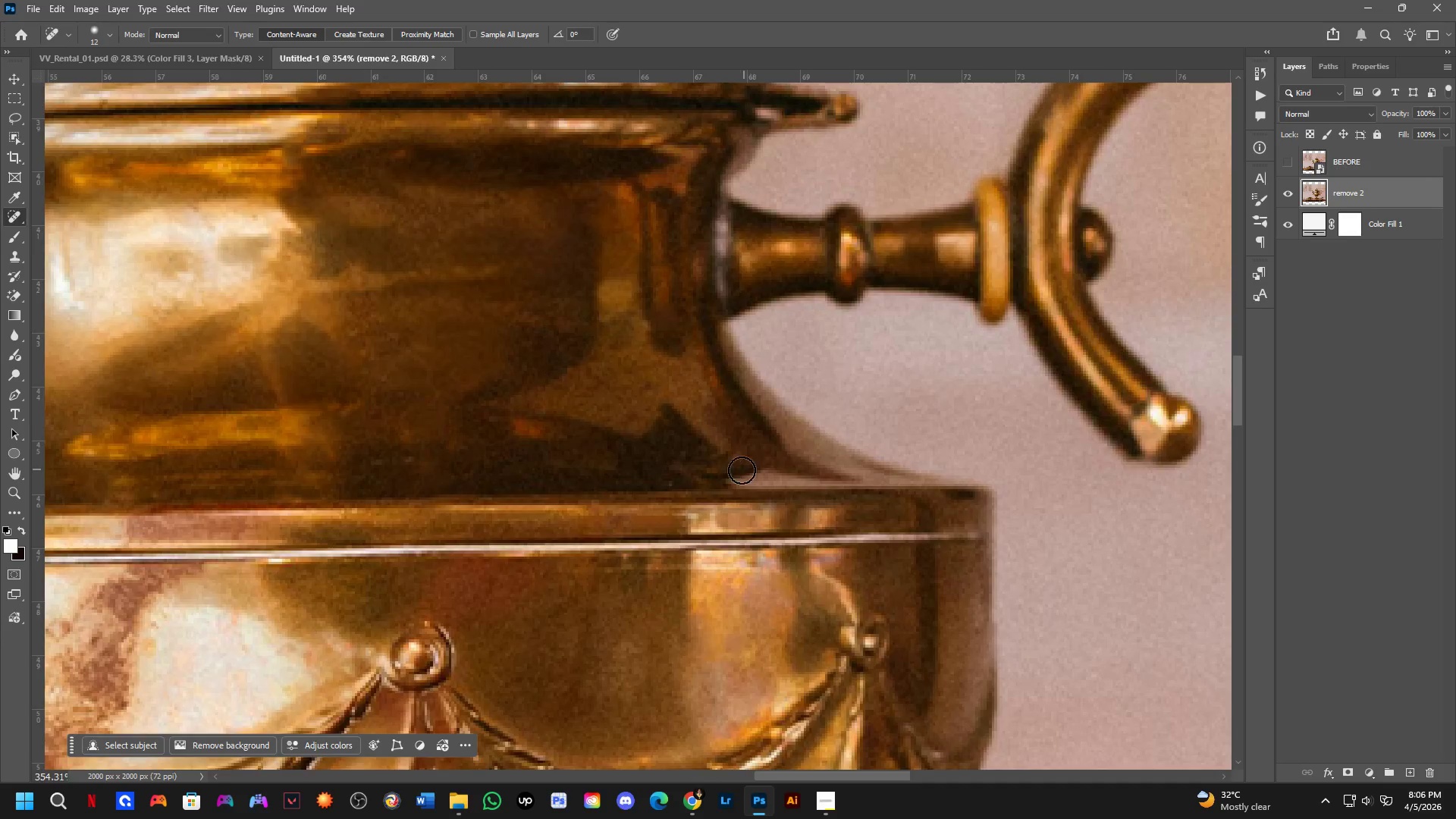 
scroll: coordinate [724, 546], scroll_direction: down, amount: 3.0
 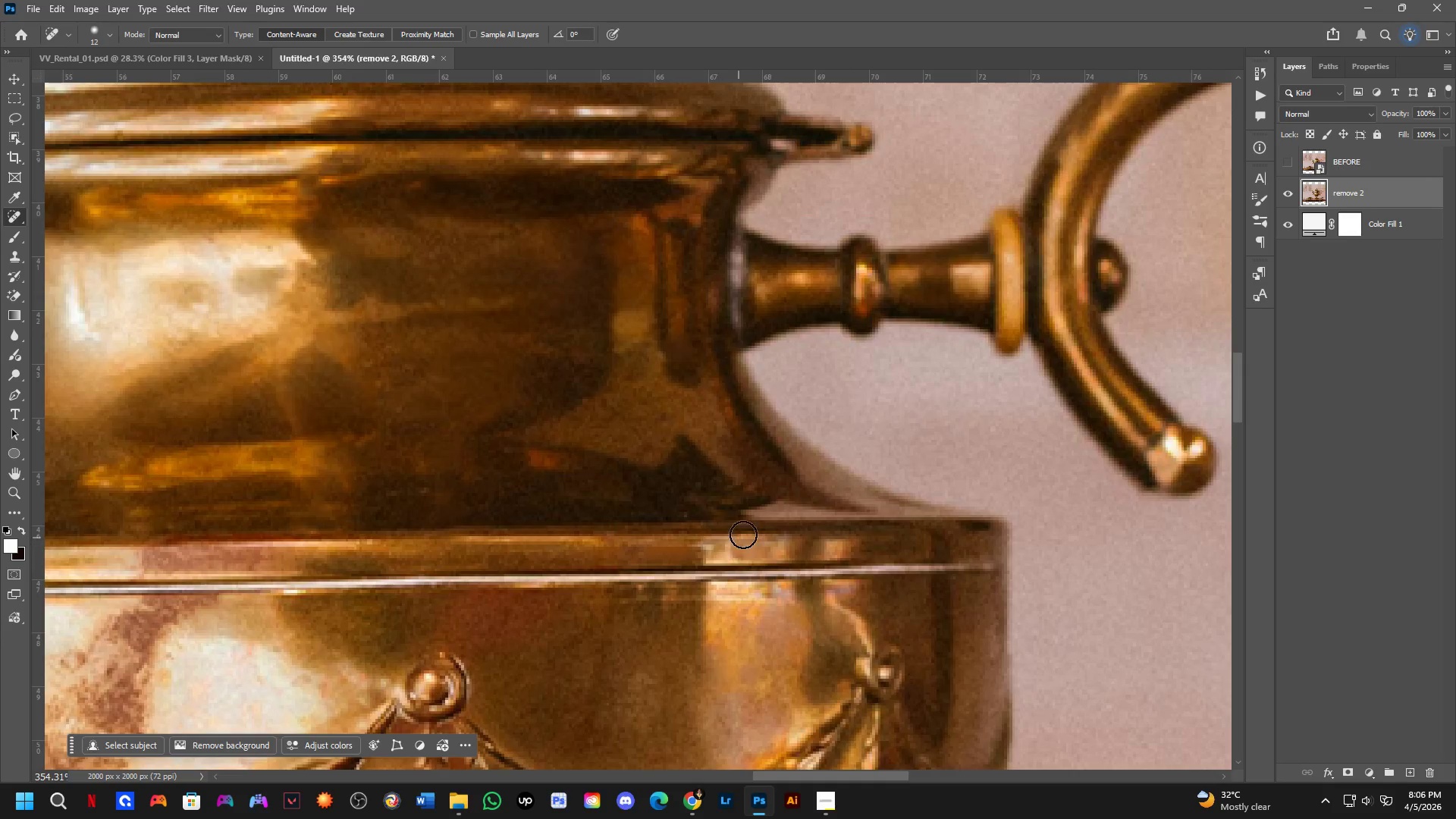 
hold_key(key=Space, duration=0.5)
 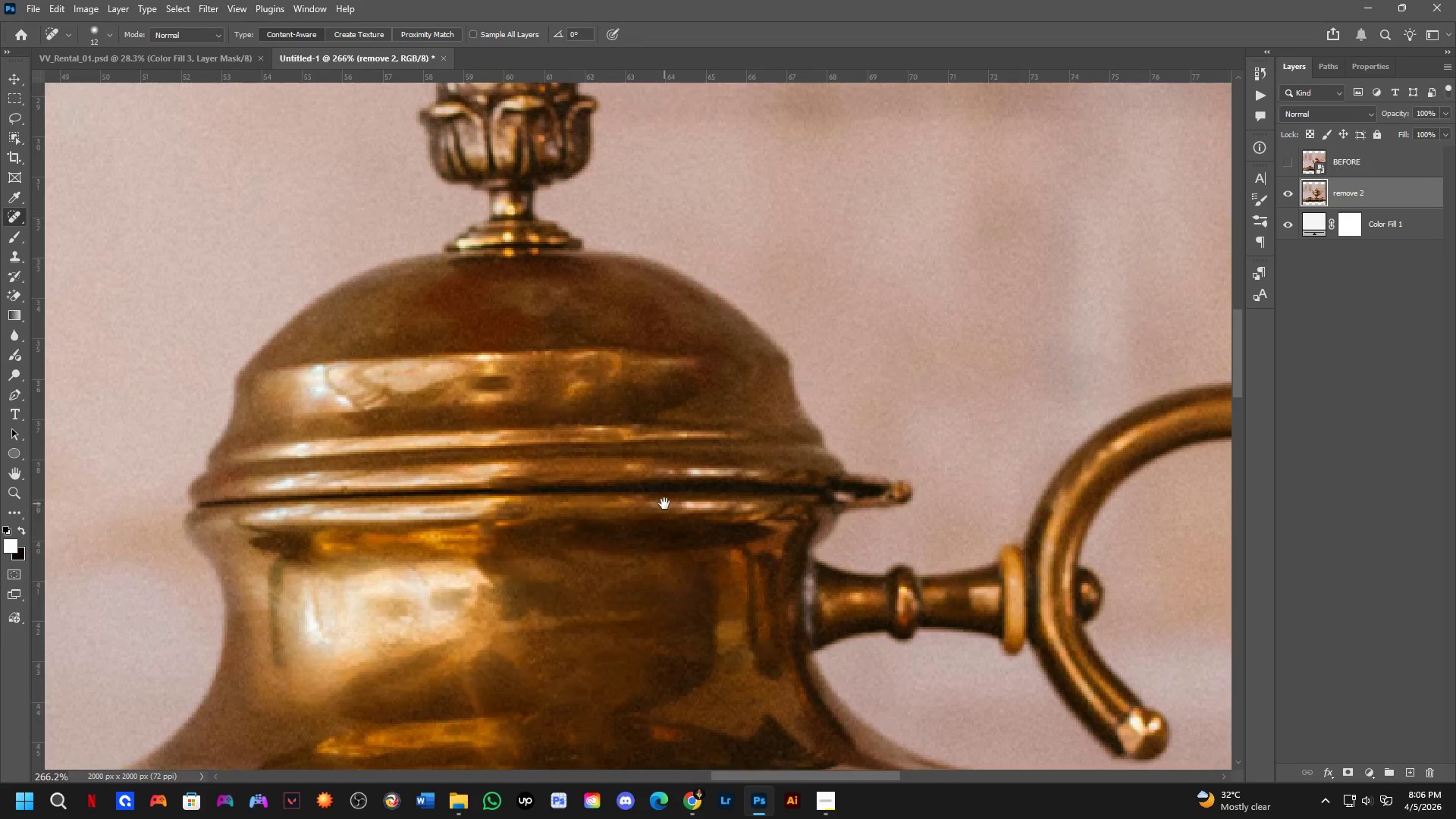 
left_click_drag(start_coordinate=[708, 401], to_coordinate=[751, 576])
 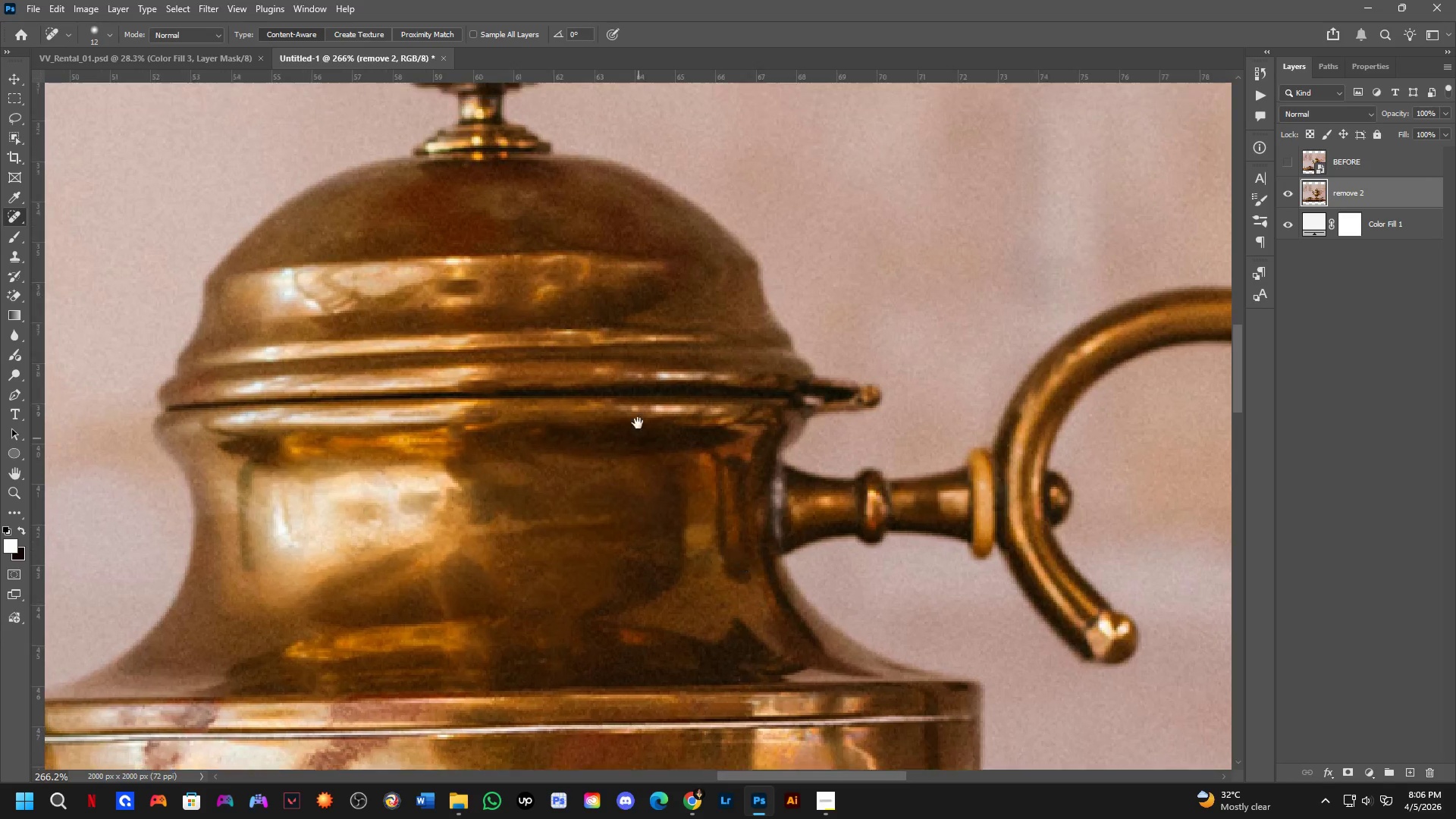 
scroll: coordinate [738, 472], scroll_direction: down, amount: 3.0
 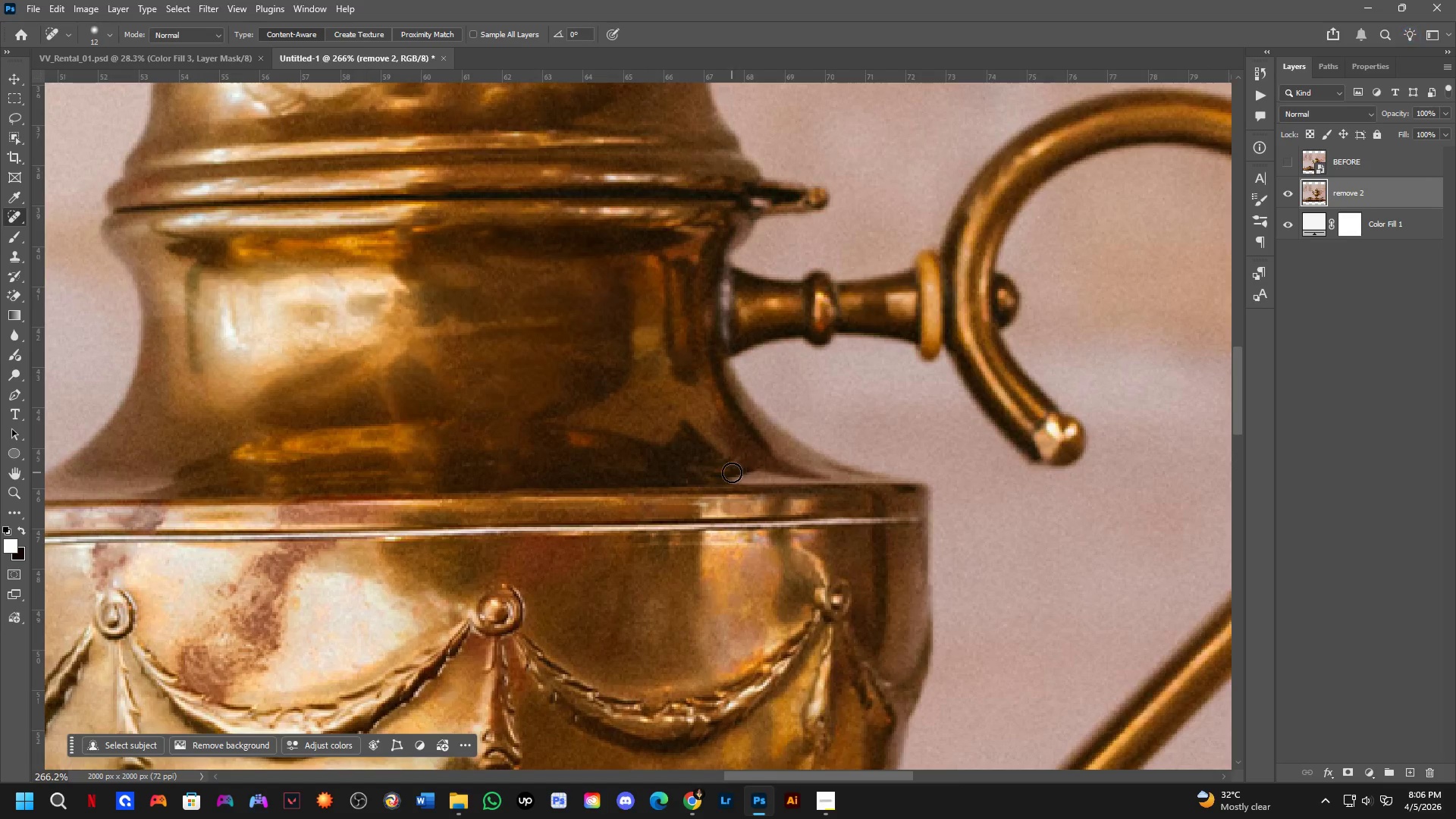 
hold_key(key=Space, duration=0.41)
 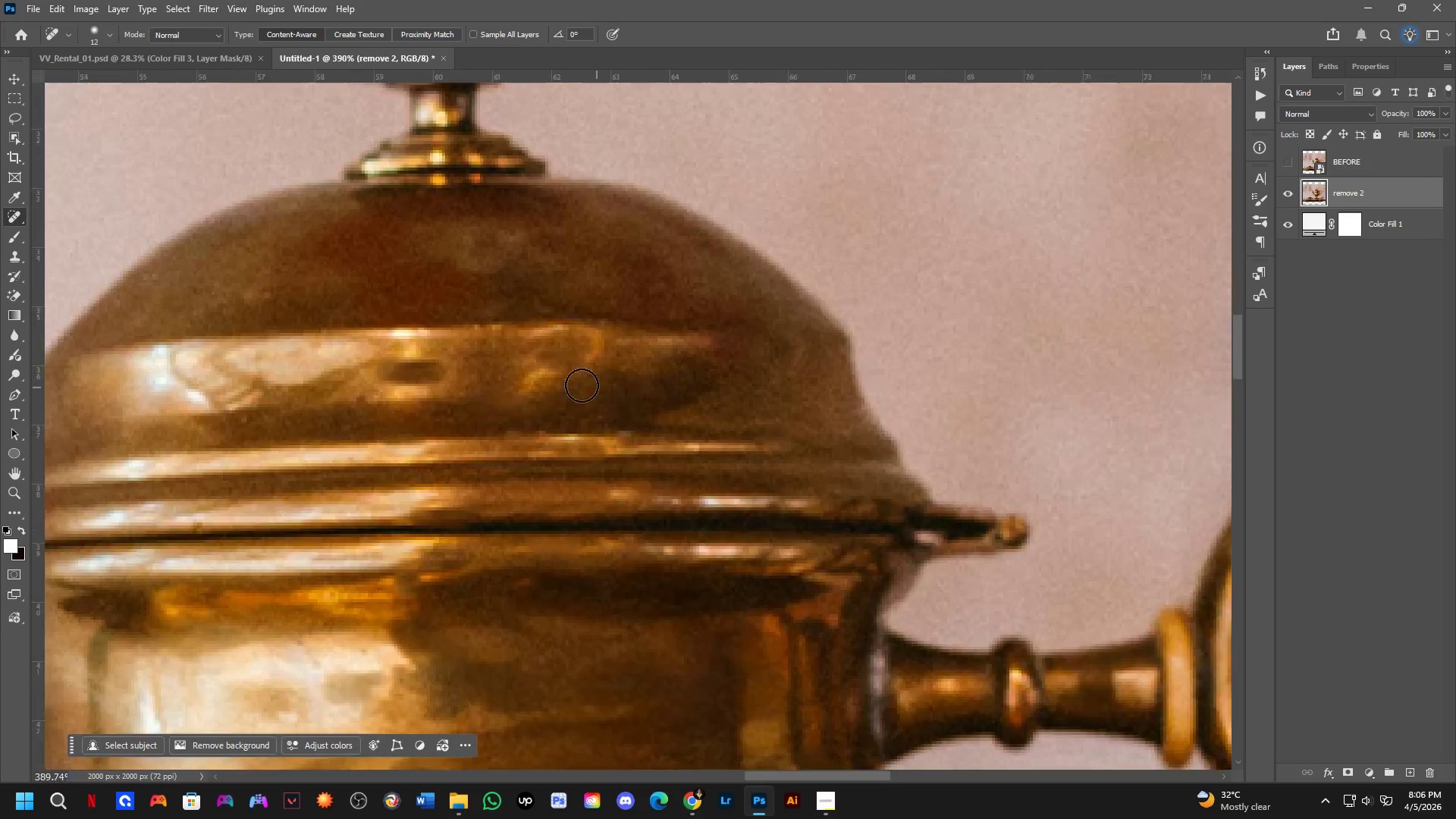 
left_click_drag(start_coordinate=[638, 418], to_coordinate=[664, 504])
 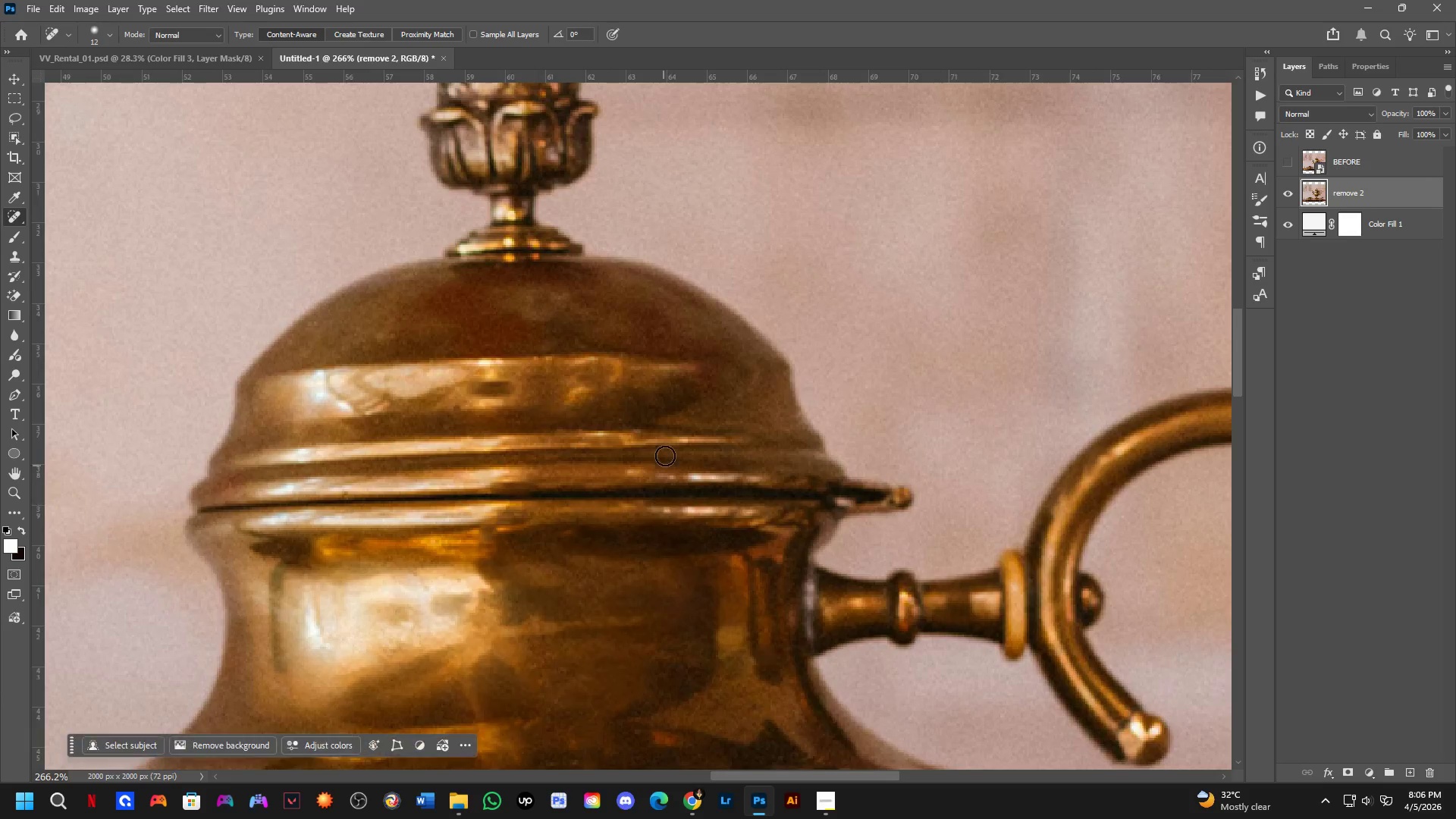 
hold_key(key=Space, duration=0.34)
 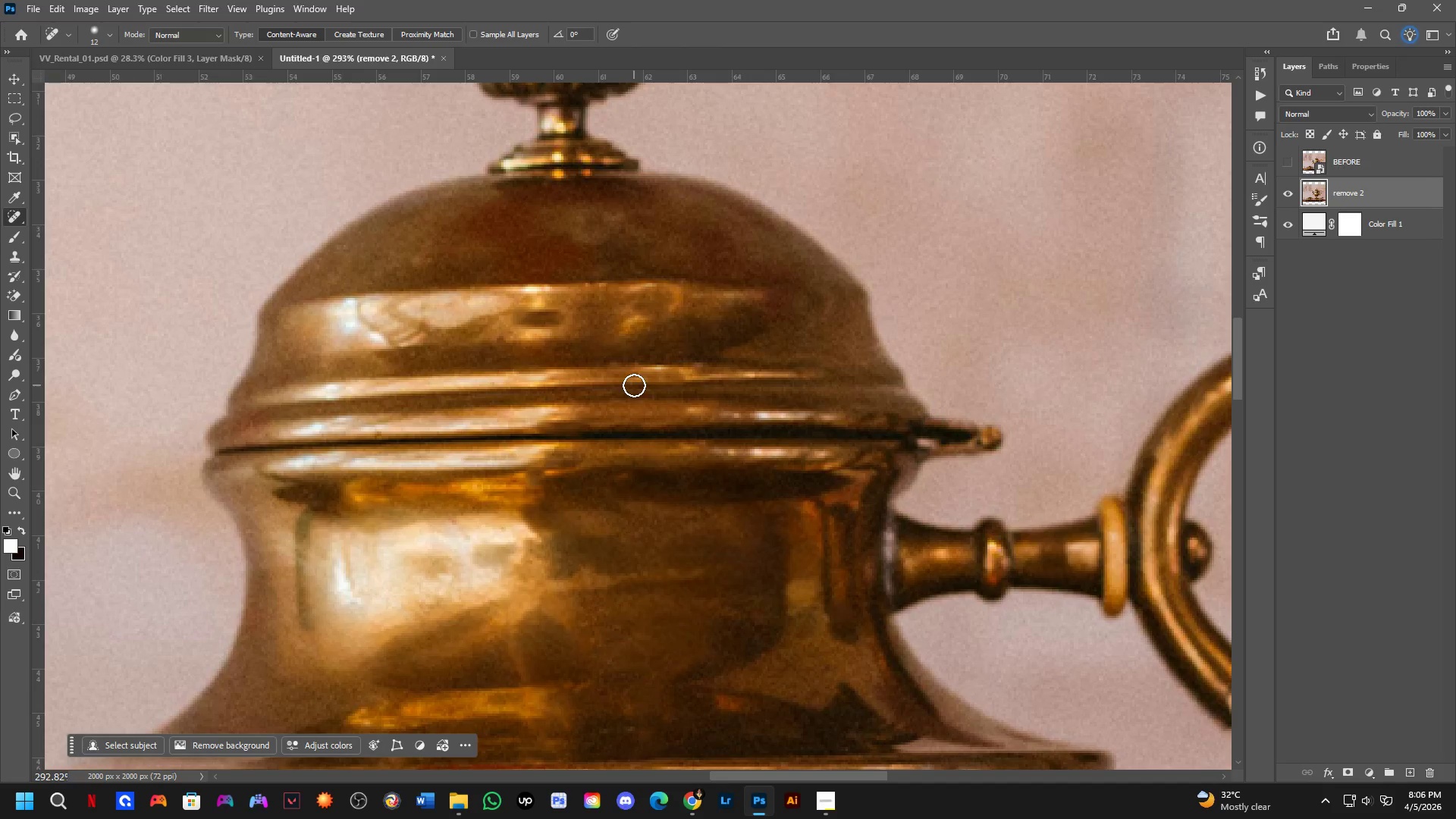 
left_click_drag(start_coordinate=[540, 451], to_coordinate=[632, 390])
 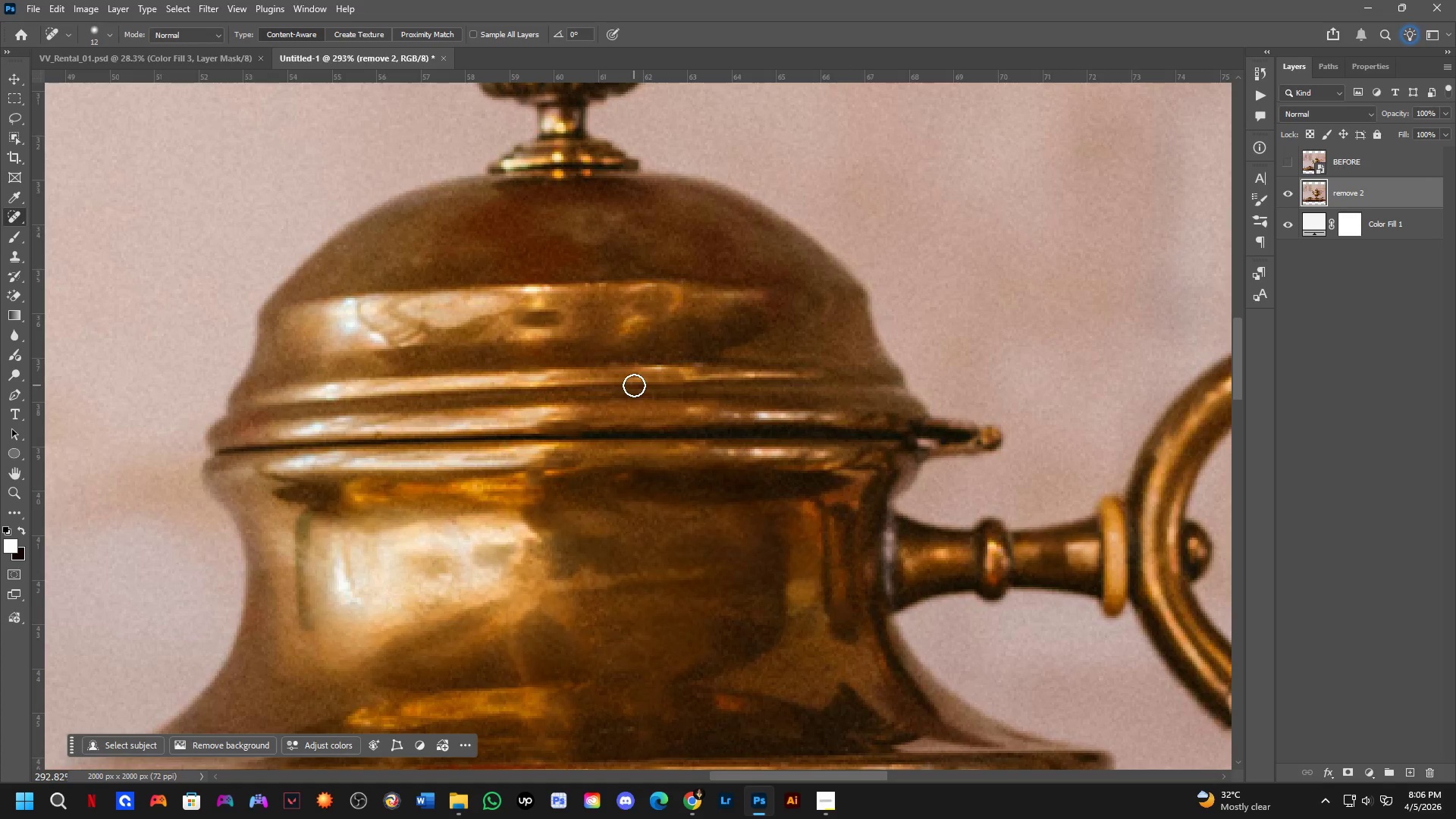 
scroll: coordinate [554, 425], scroll_direction: up, amount: 1.0
 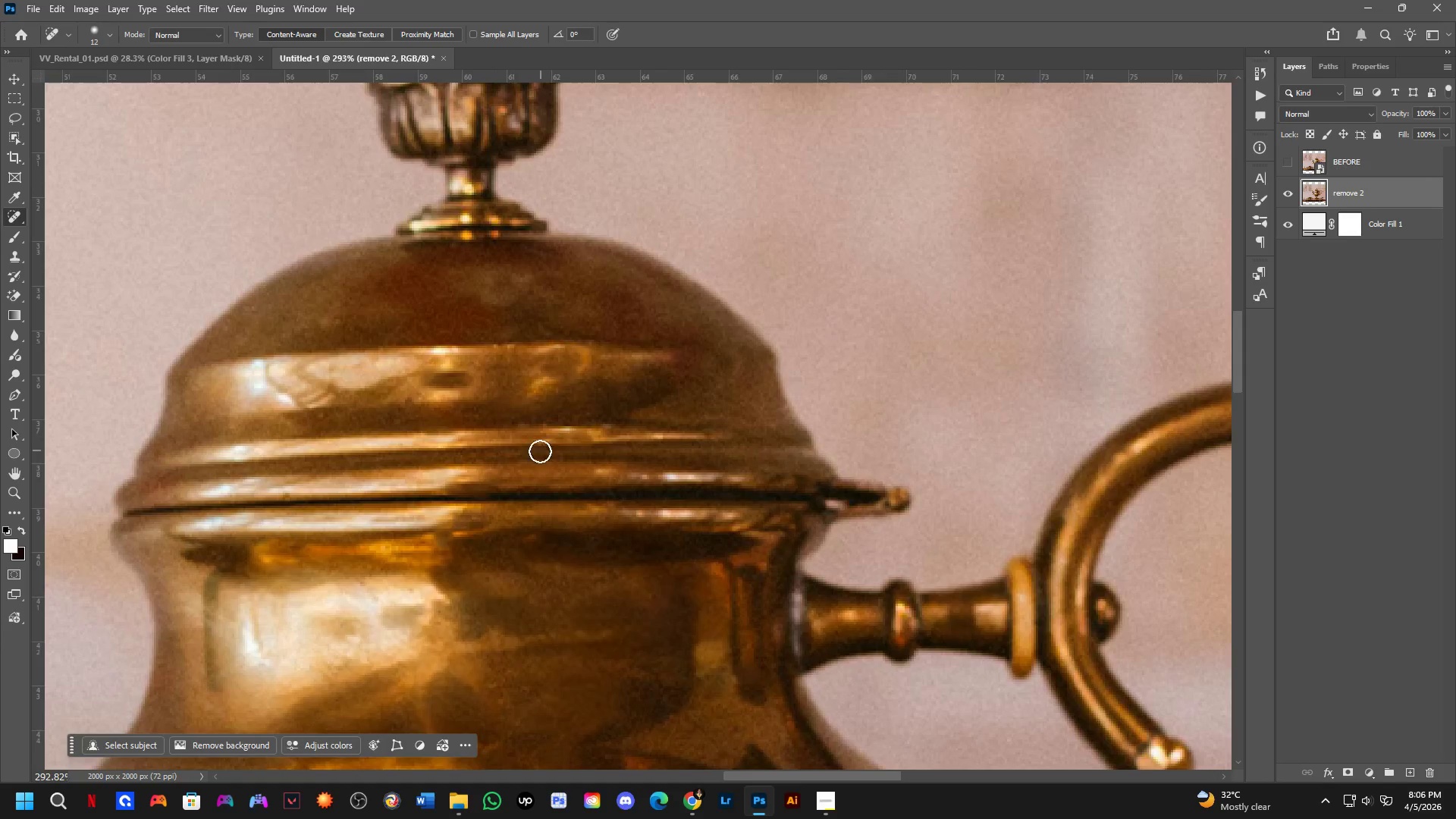 
wait(8.78)
 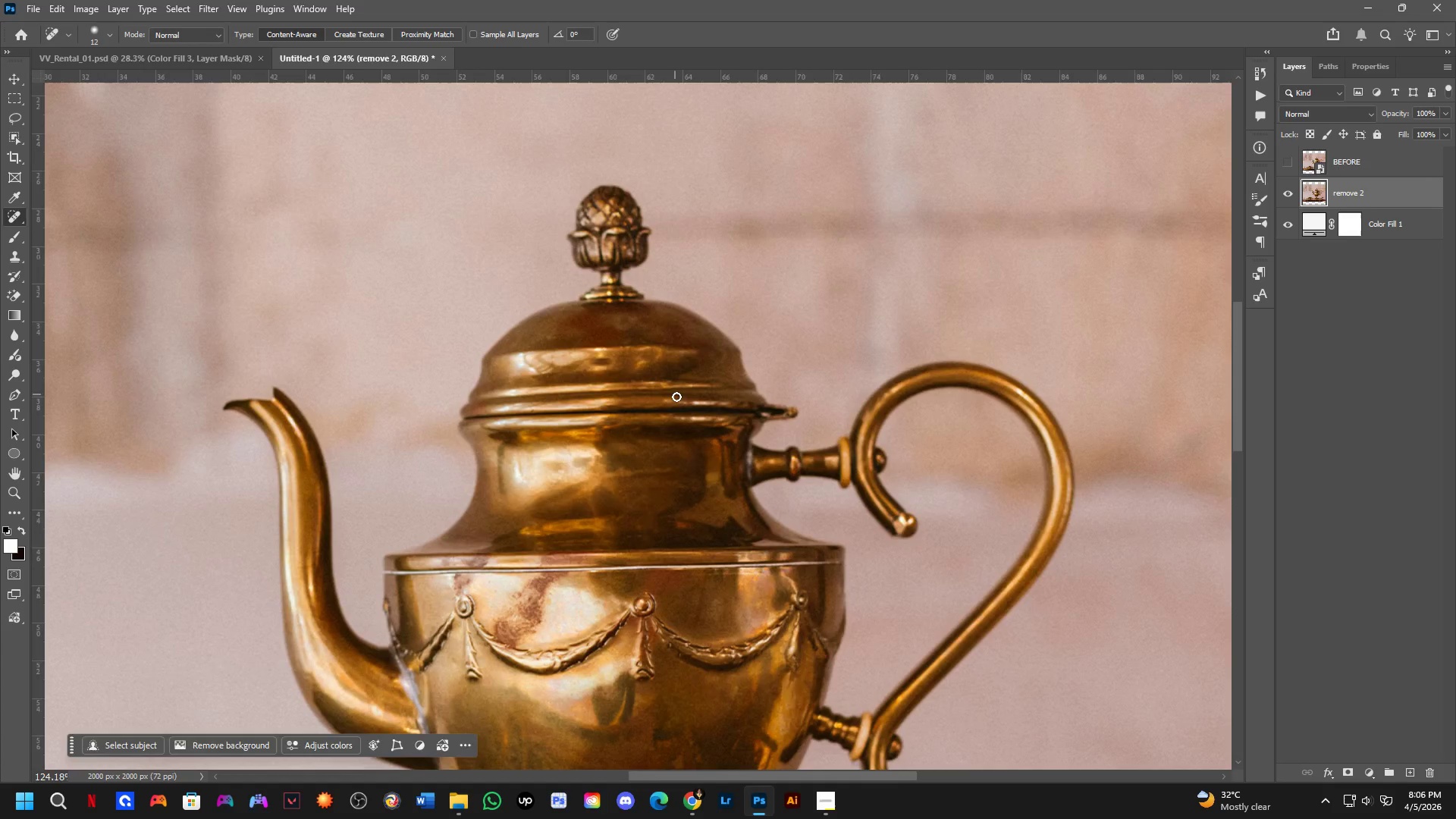 
hold_key(key=Space, duration=0.44)
 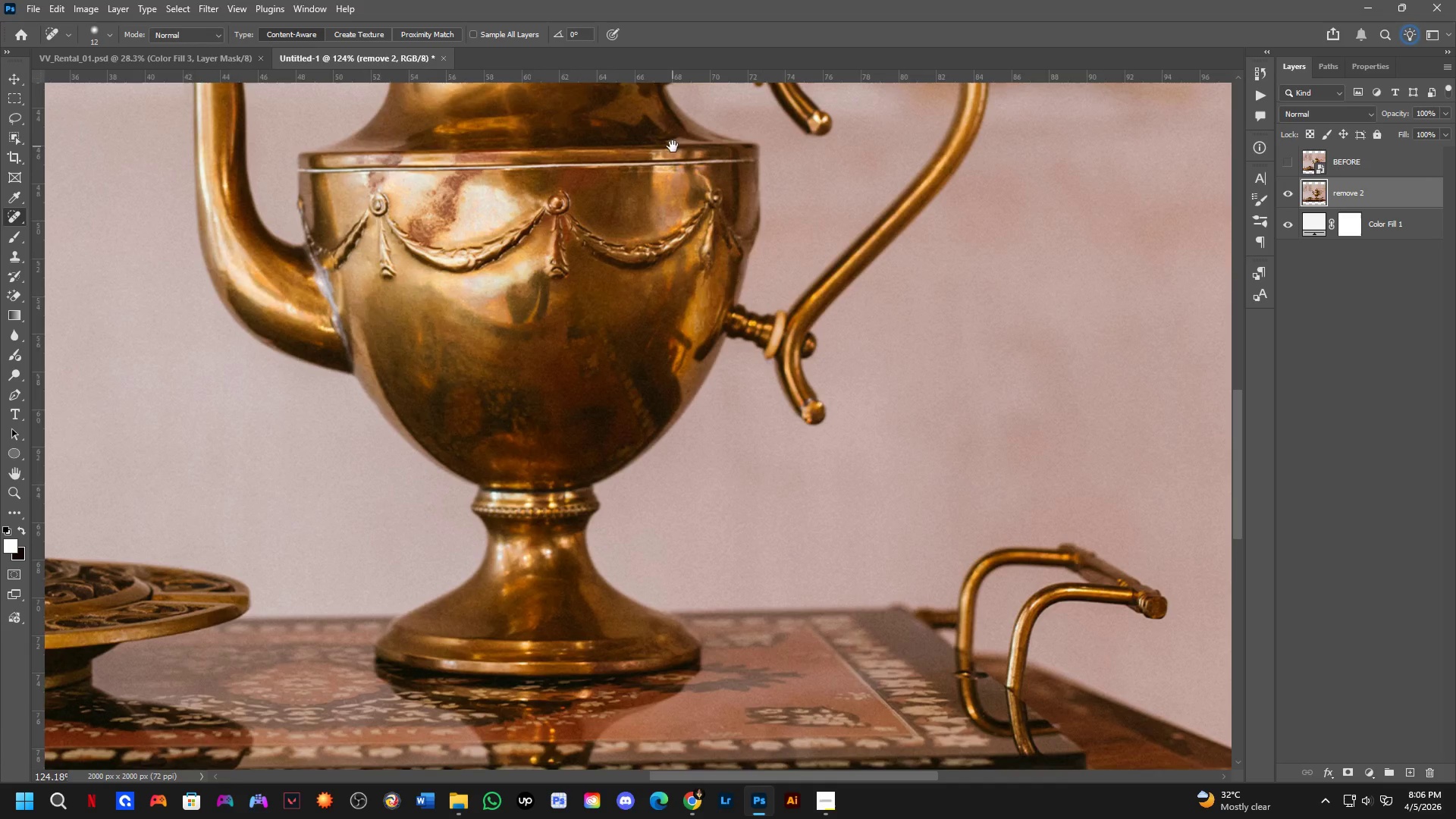 
left_click_drag(start_coordinate=[686, 410], to_coordinate=[673, 300])
 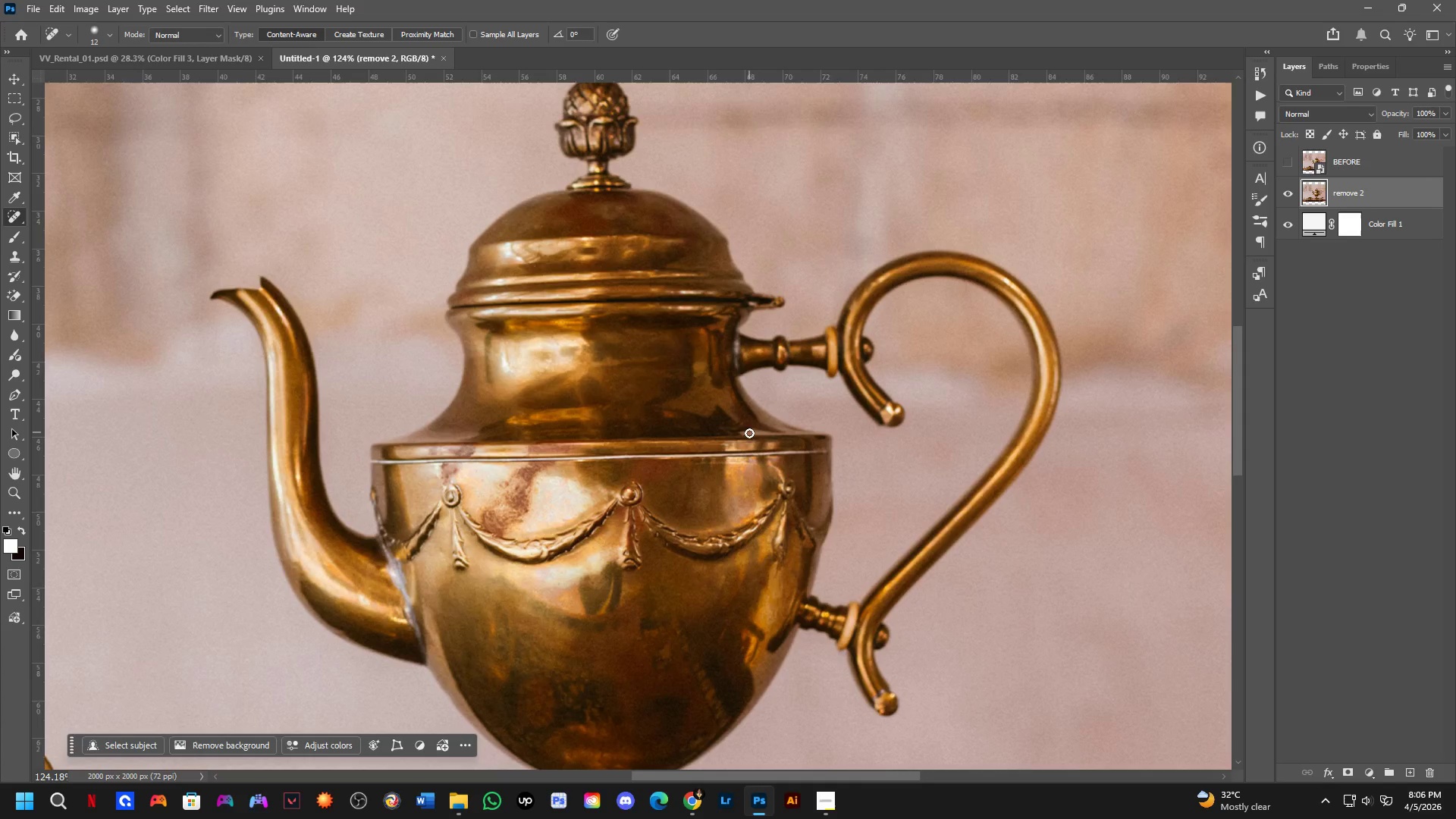 
scroll: coordinate [671, 395], scroll_direction: down, amount: 9.0
 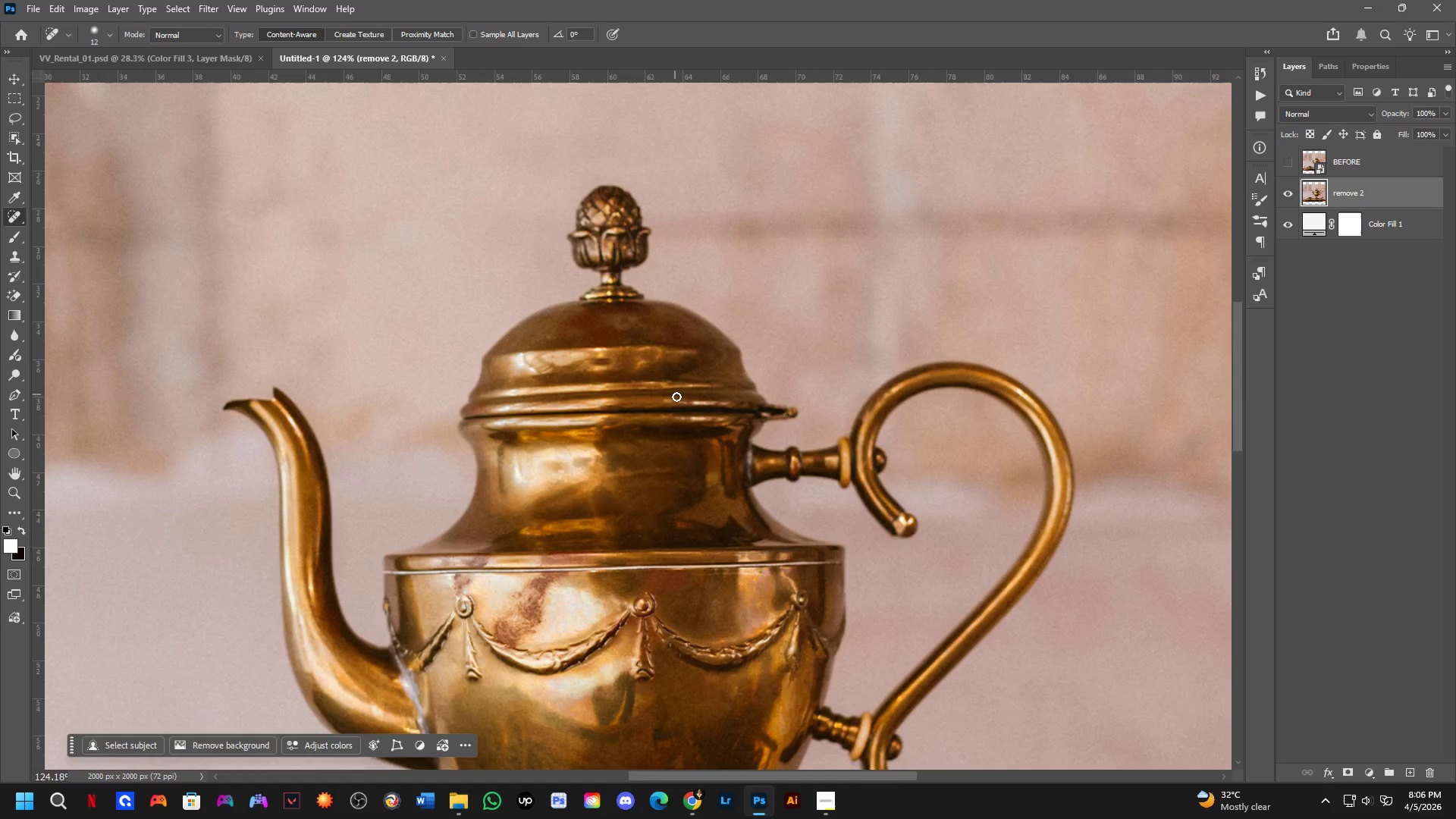 
hold_key(key=Space, duration=1.03)
 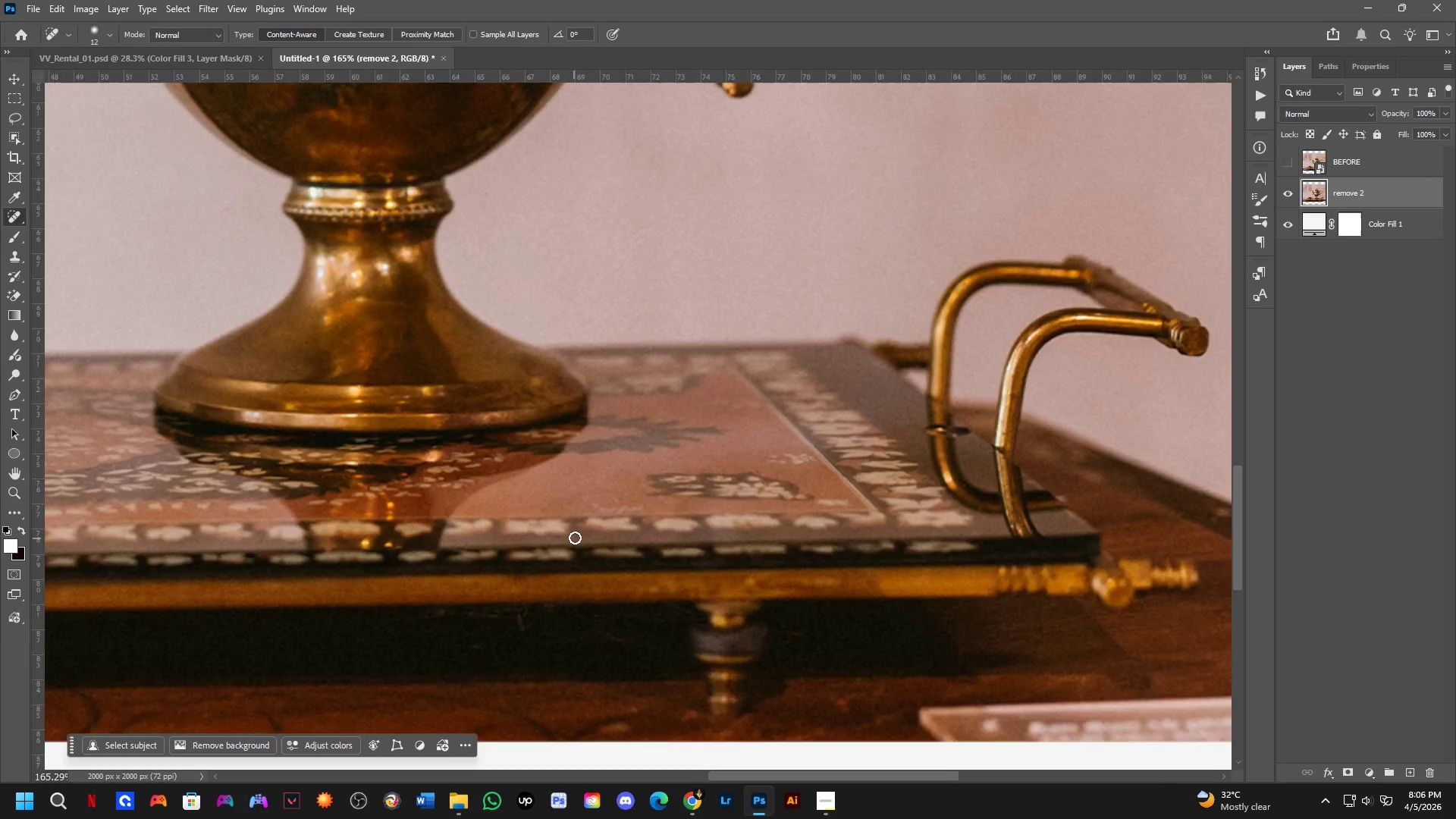 
left_click_drag(start_coordinate=[745, 438], to_coordinate=[673, 147])
 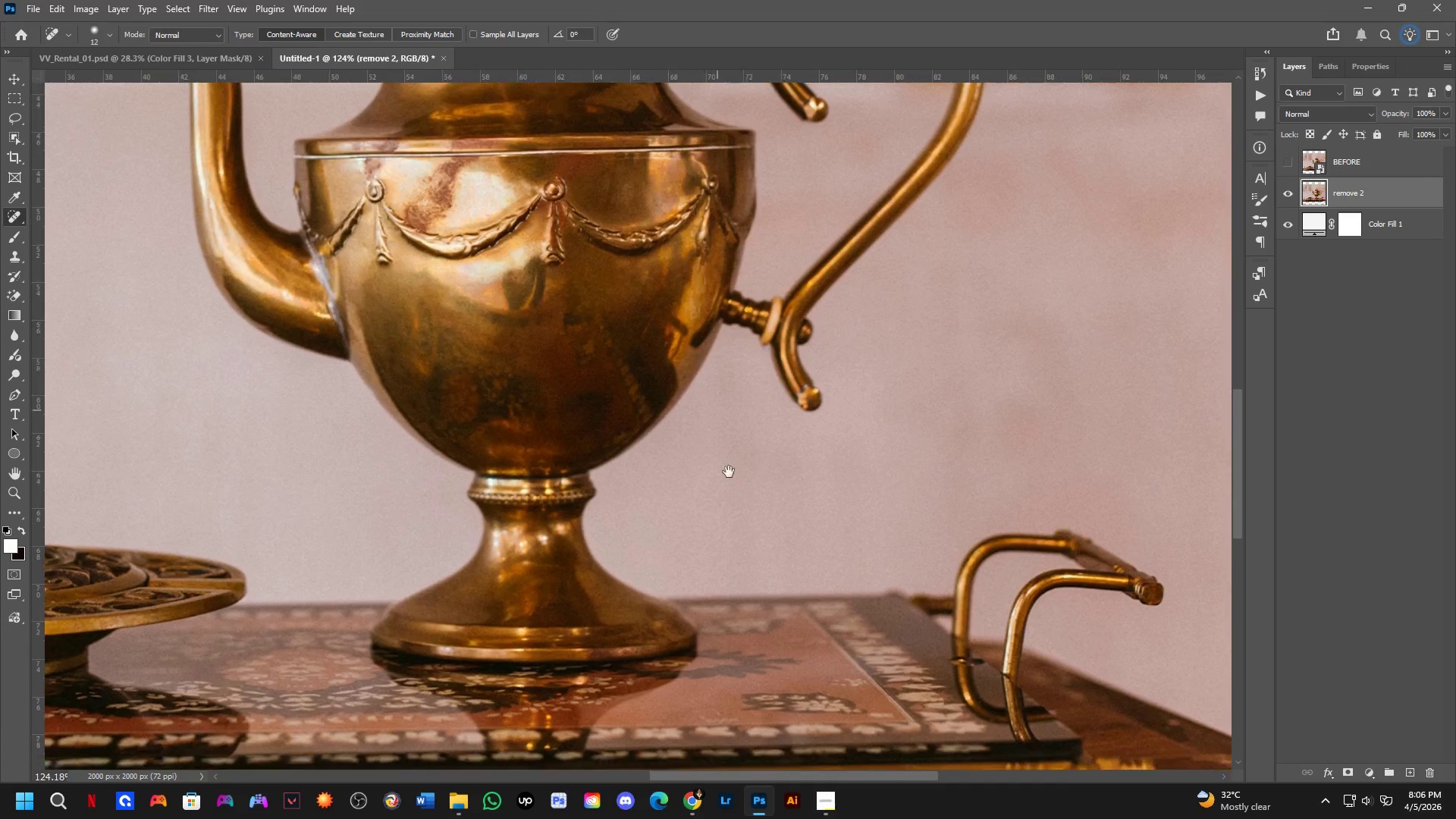 
left_click_drag(start_coordinate=[742, 539], to_coordinate=[634, 372])
 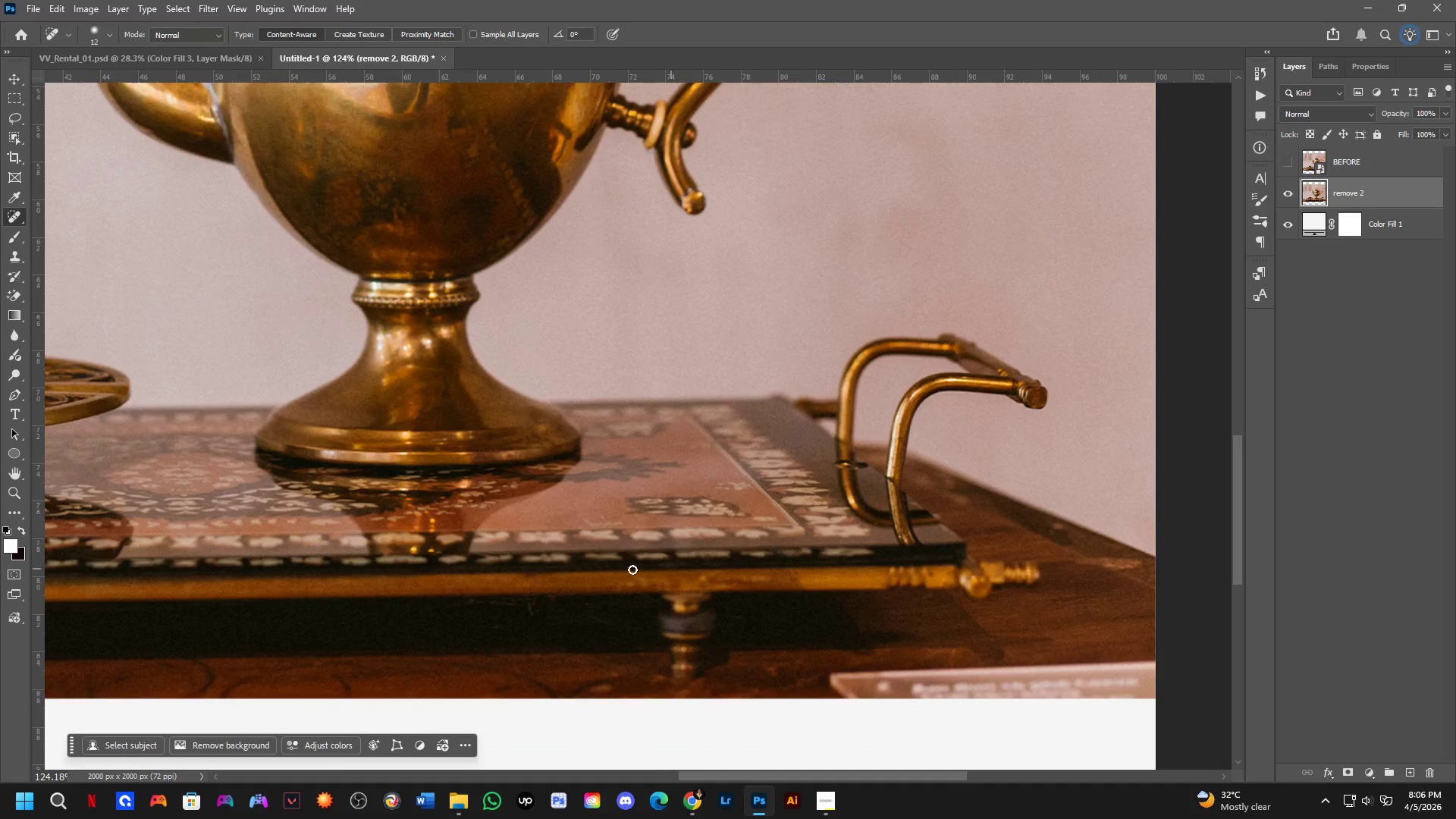 
scroll: coordinate [576, 515], scroll_direction: up, amount: 9.0
 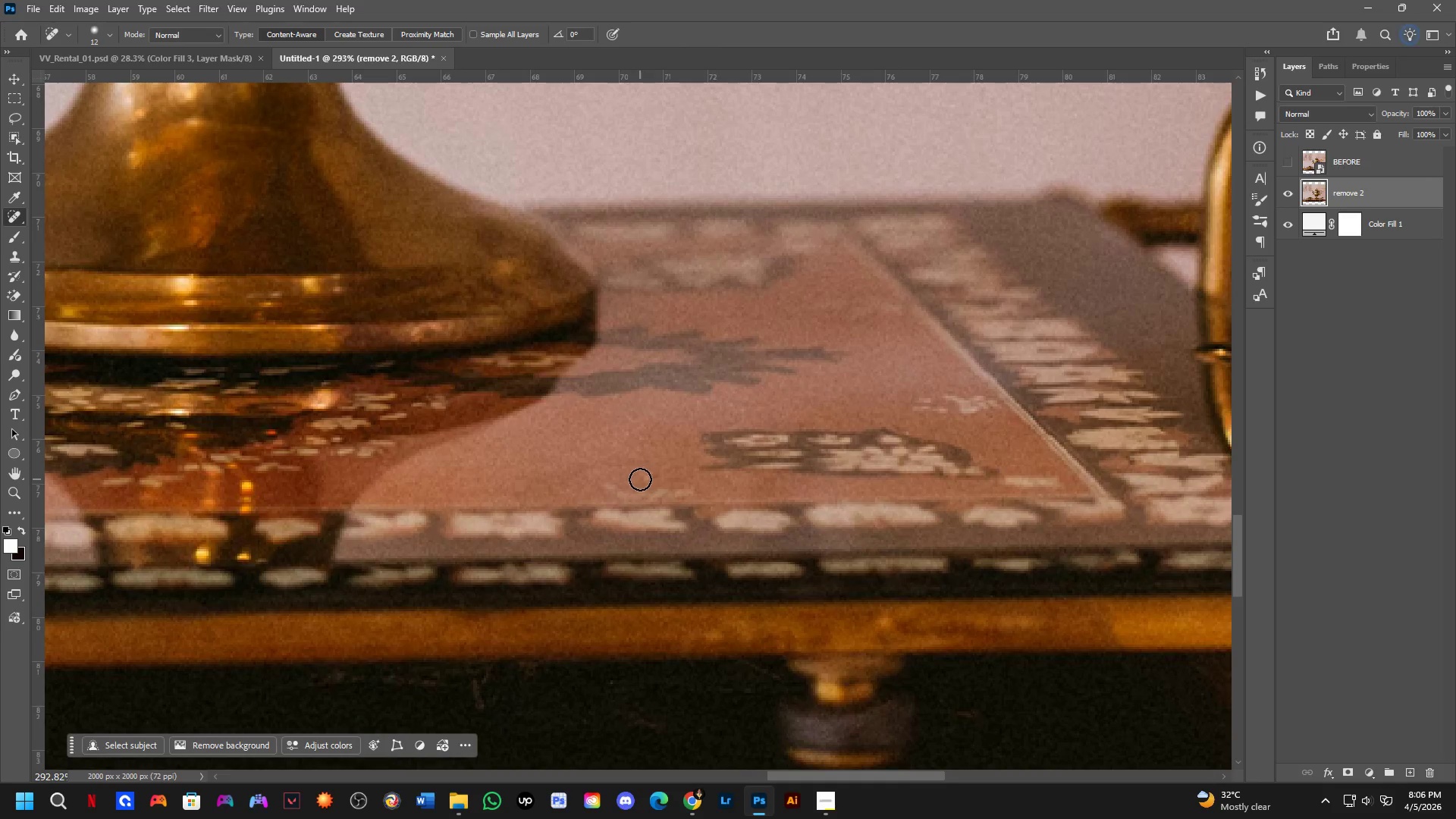 
left_click_drag(start_coordinate=[640, 479], to_coordinate=[651, 482])
 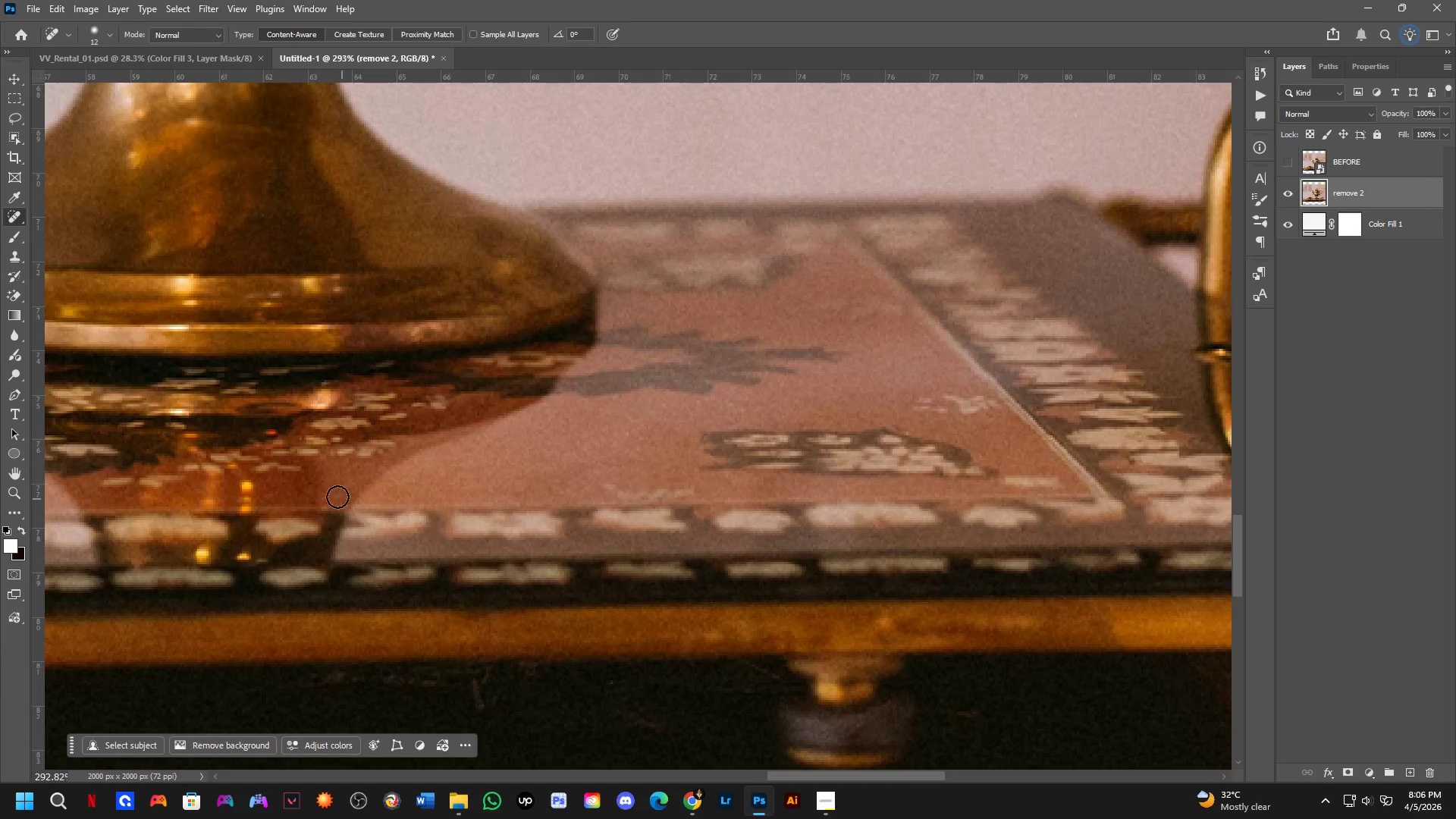 
hold_key(key=Space, duration=0.5)
 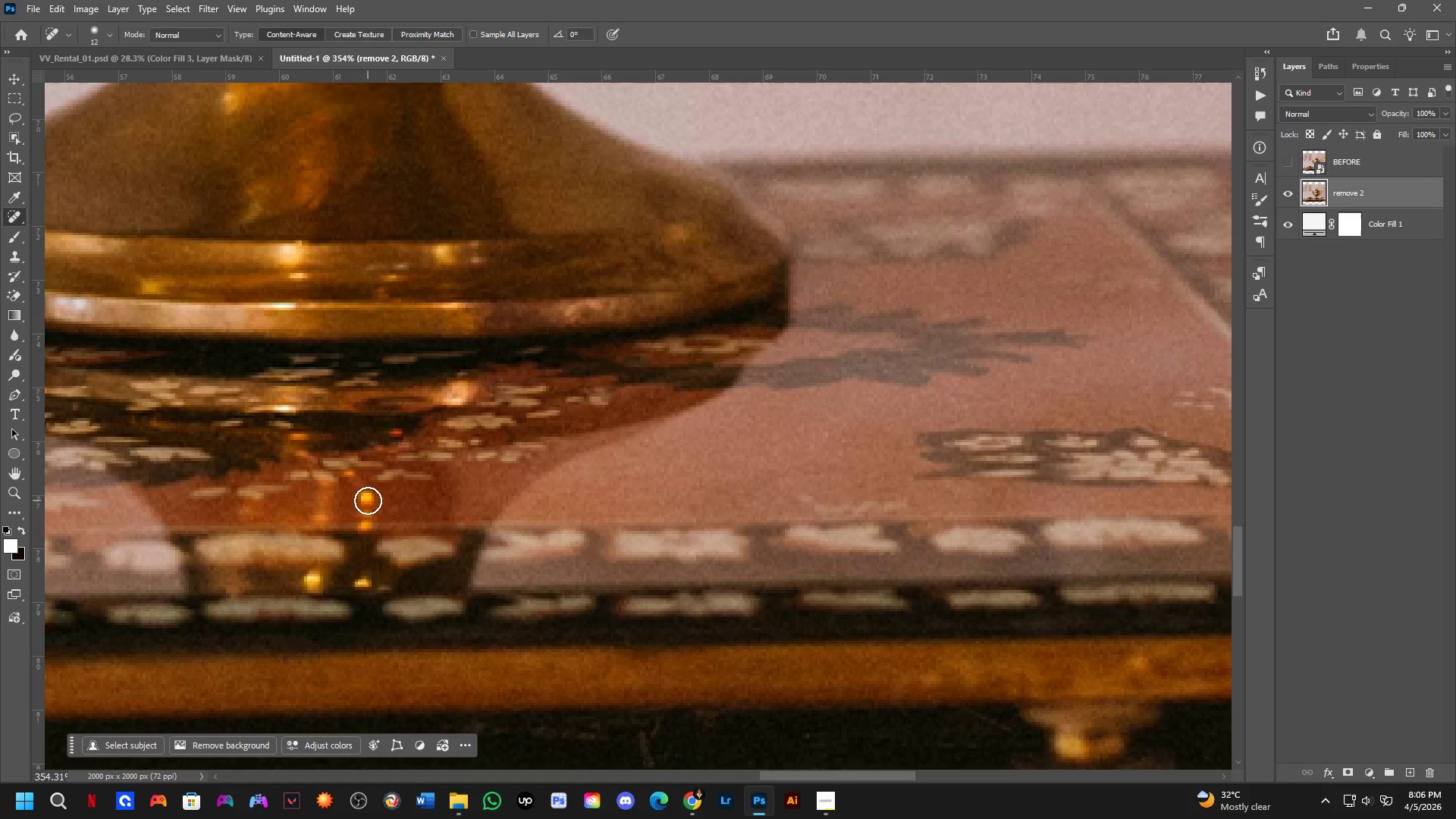 
left_click_drag(start_coordinate=[335, 486], to_coordinate=[455, 499])
 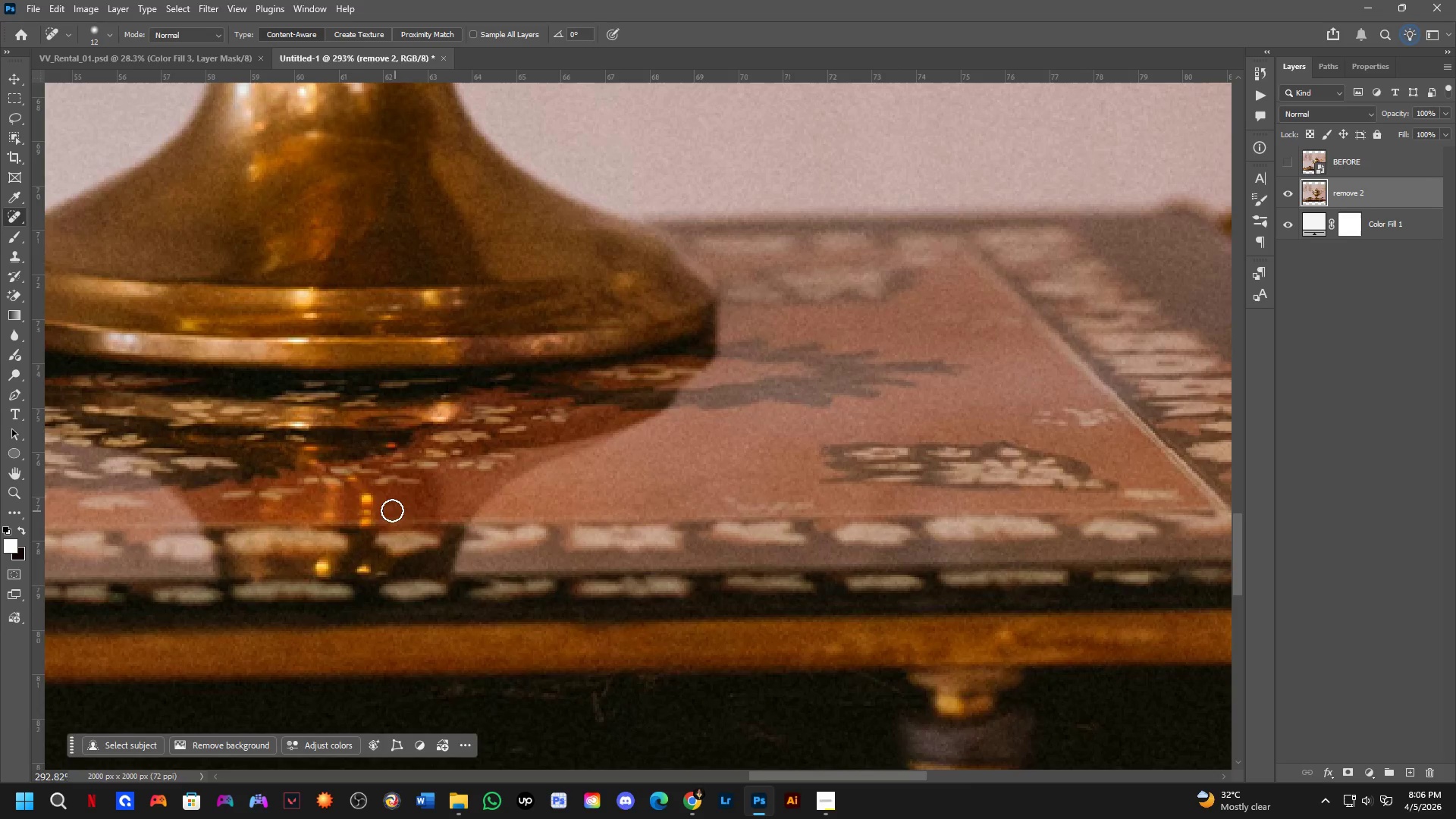 
left_click_drag(start_coordinate=[368, 500], to_coordinate=[353, 505])
 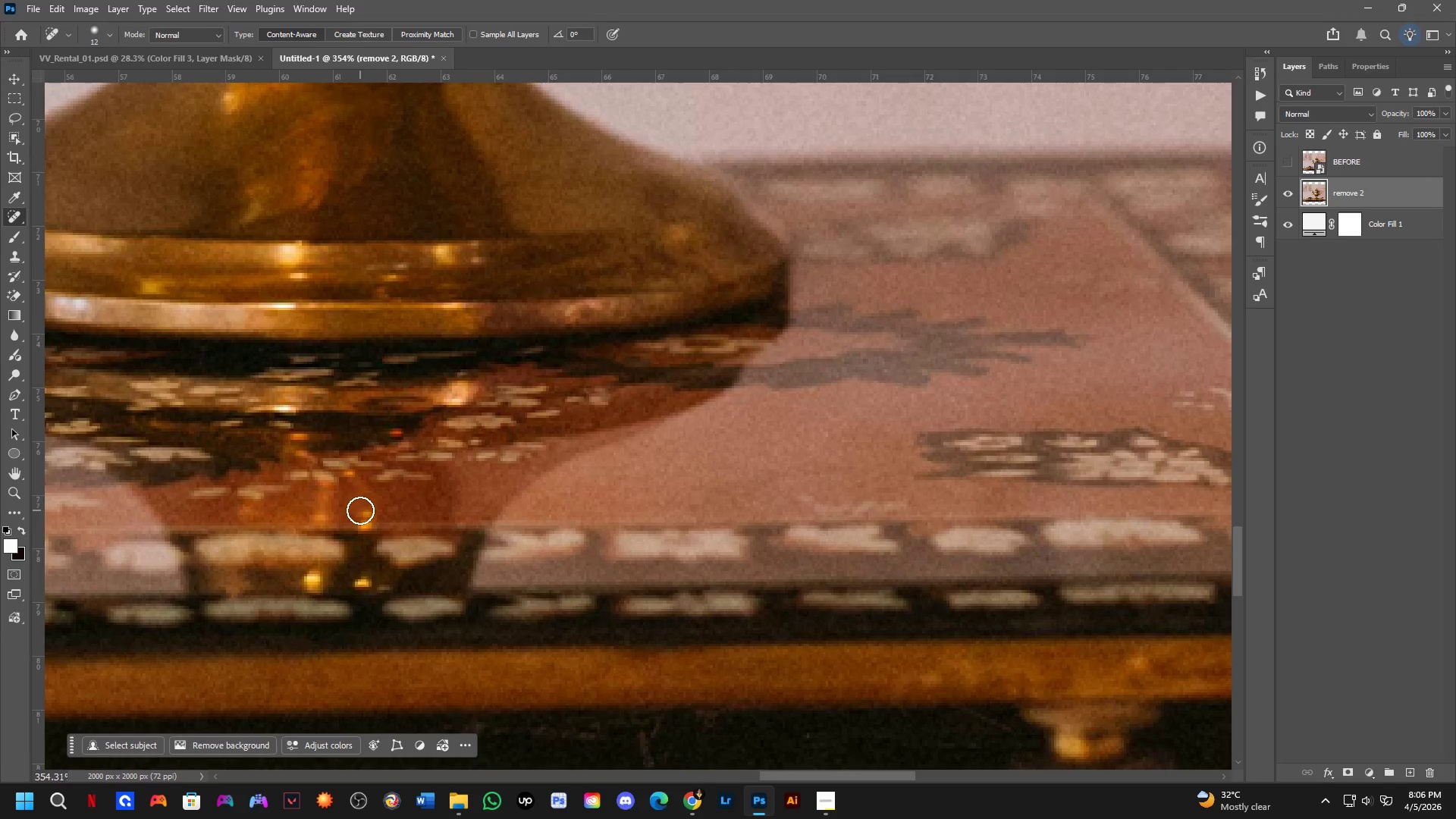 
scroll: coordinate [366, 505], scroll_direction: up, amount: 2.0
 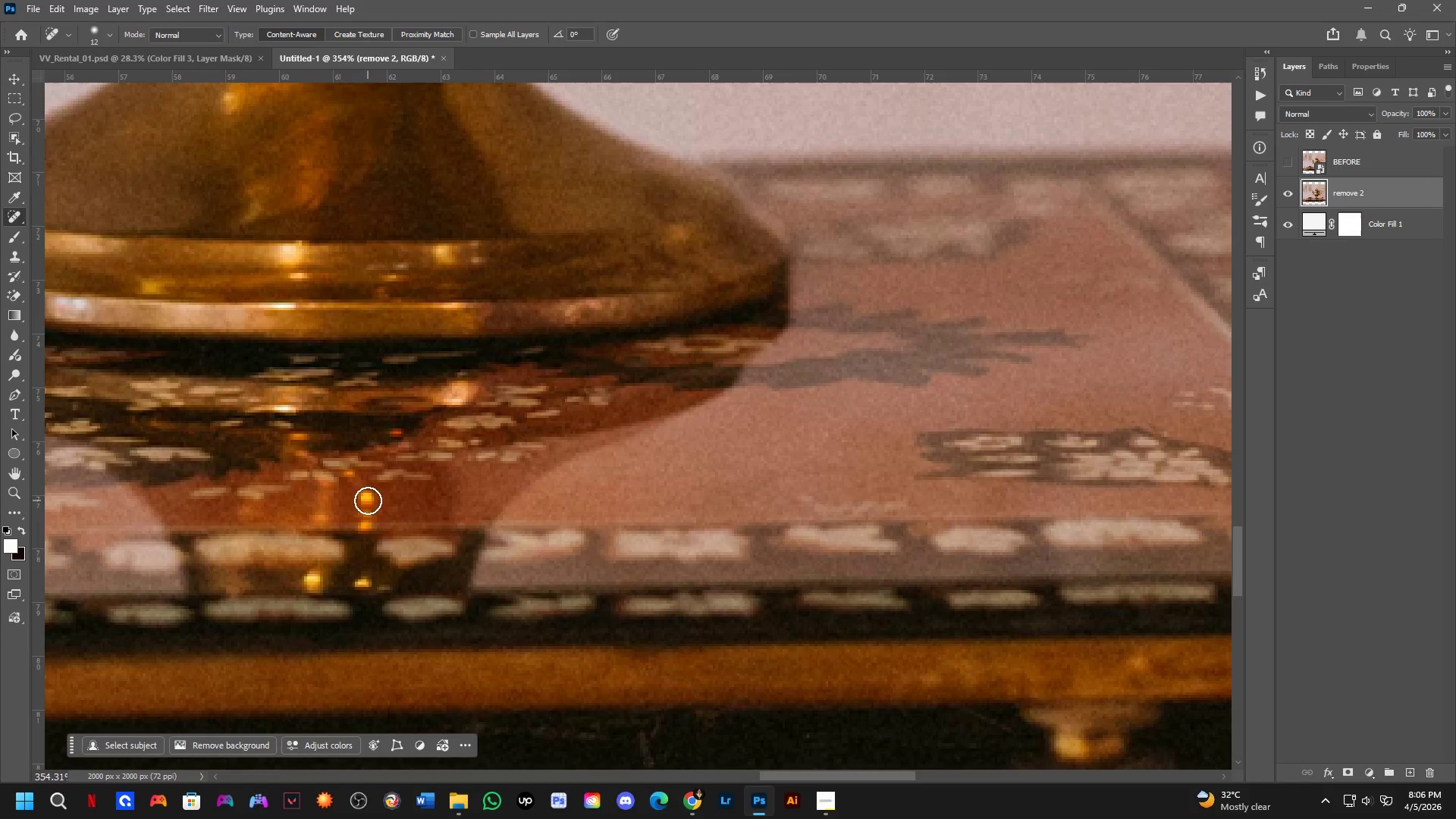 
left_click_drag(start_coordinate=[362, 510], to_coordinate=[371, 510])
 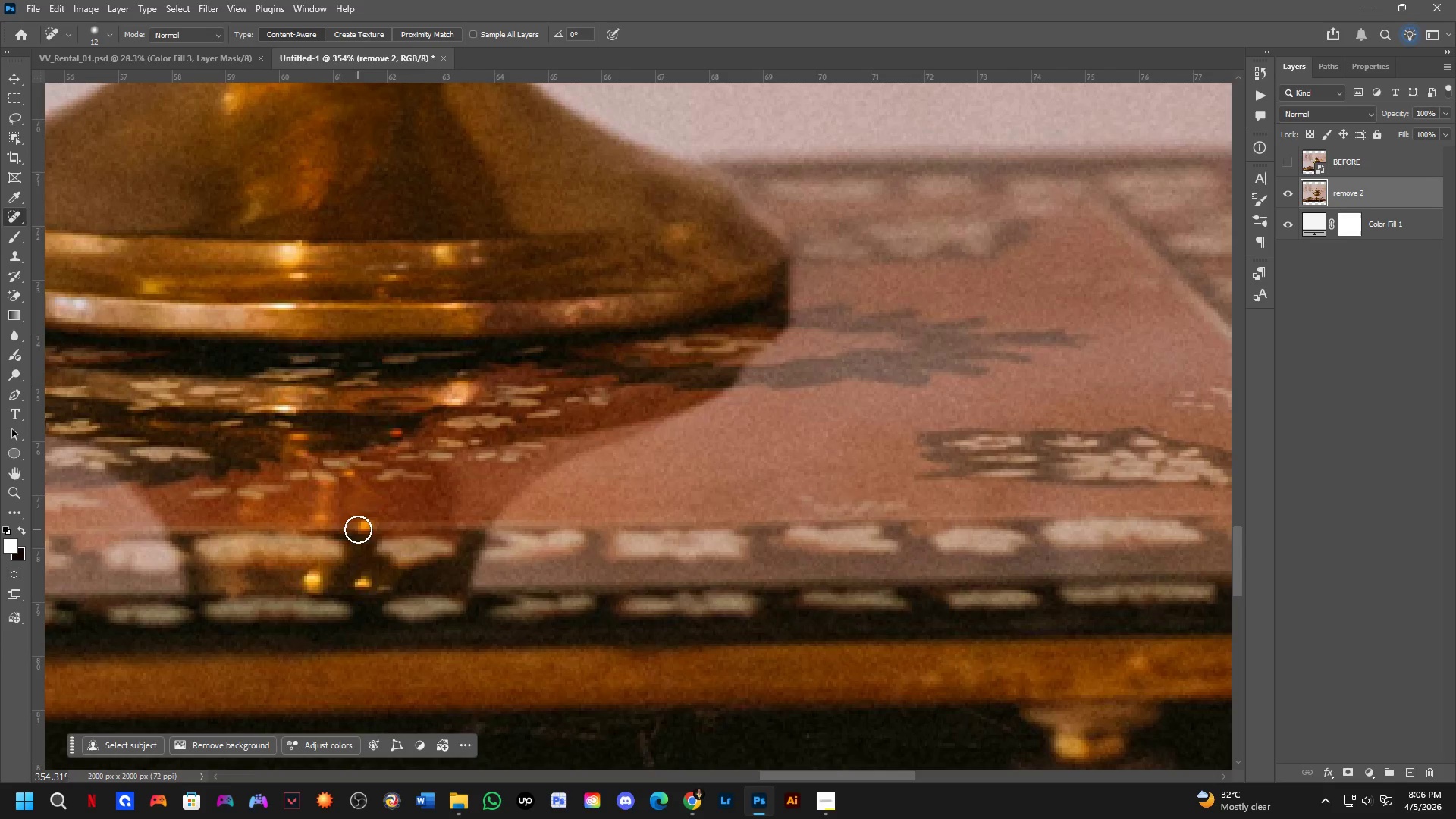 
left_click_drag(start_coordinate=[357, 529], to_coordinate=[368, 528])
 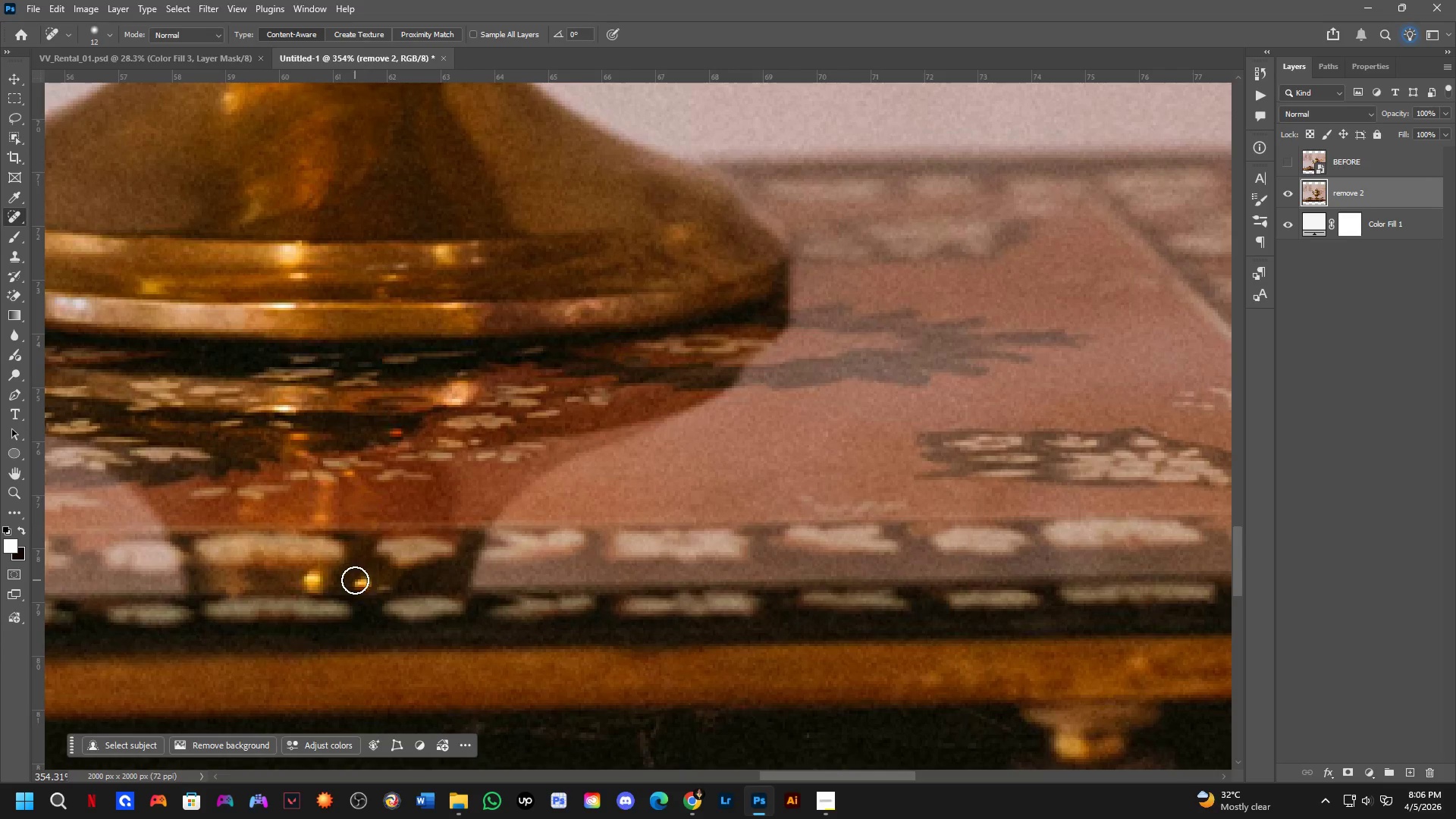 
left_click_drag(start_coordinate=[370, 581], to_coordinate=[375, 581])
 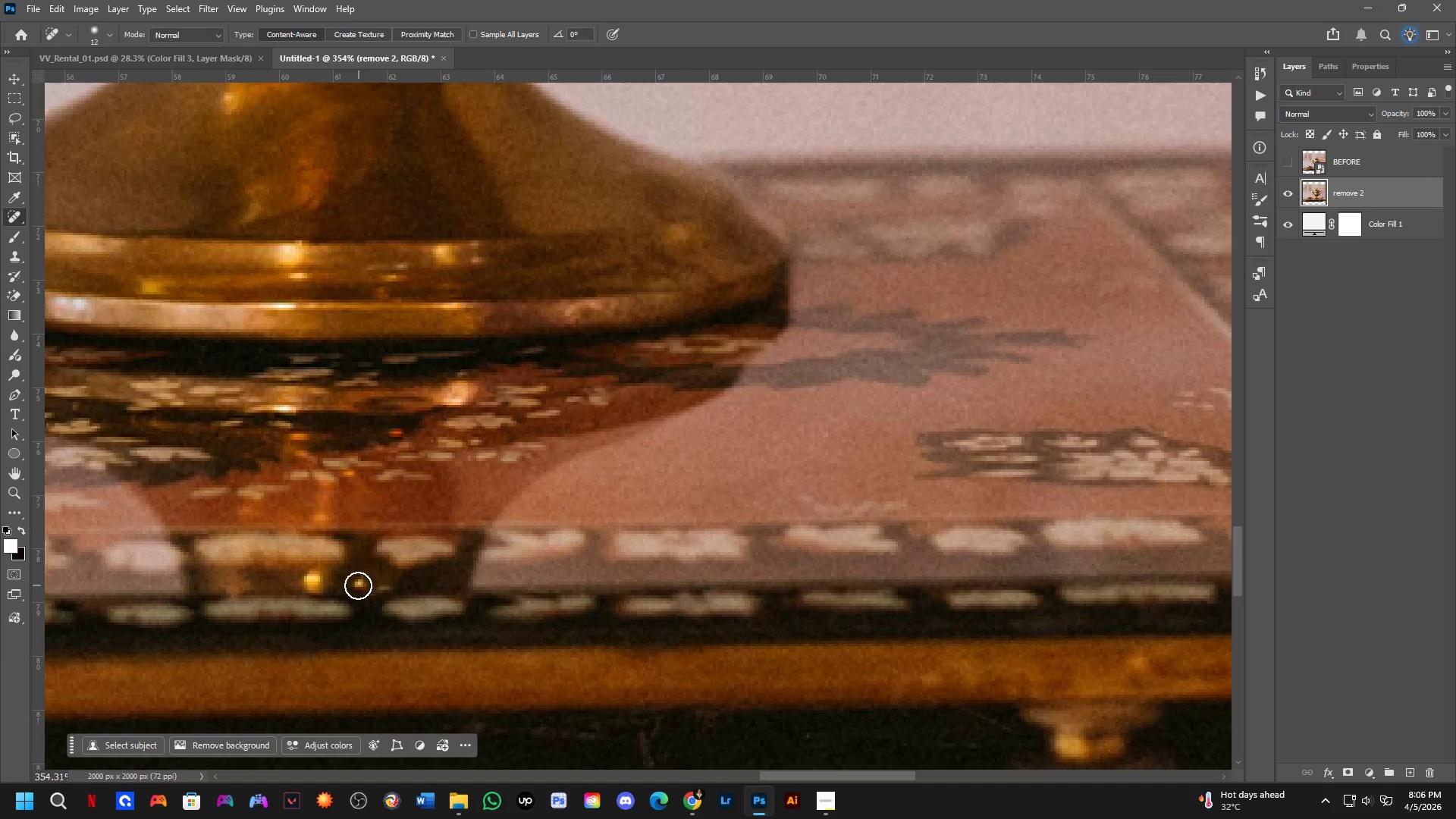 
left_click_drag(start_coordinate=[357, 586], to_coordinate=[362, 587])
 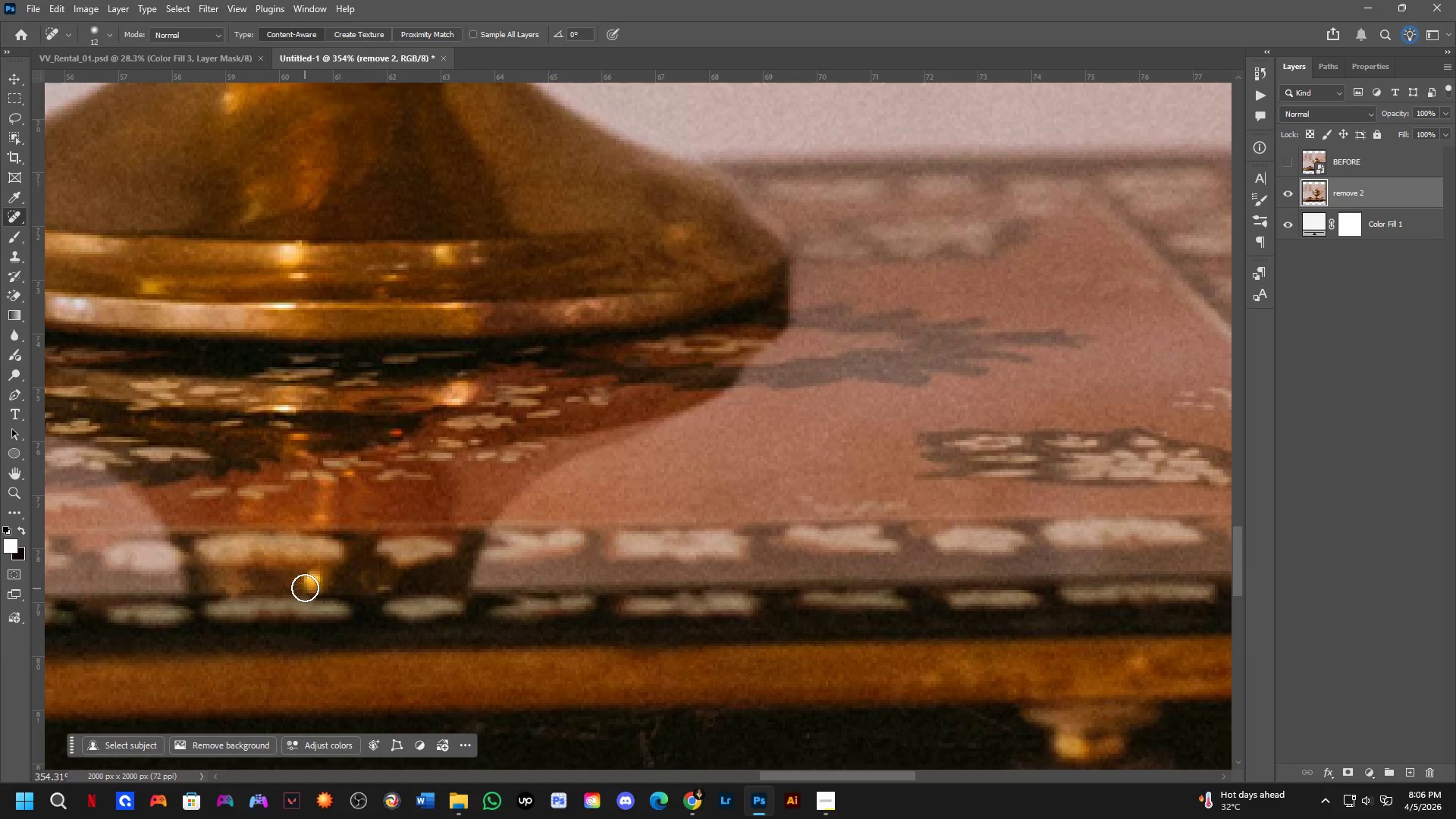 
left_click_drag(start_coordinate=[309, 583], to_coordinate=[300, 586])
 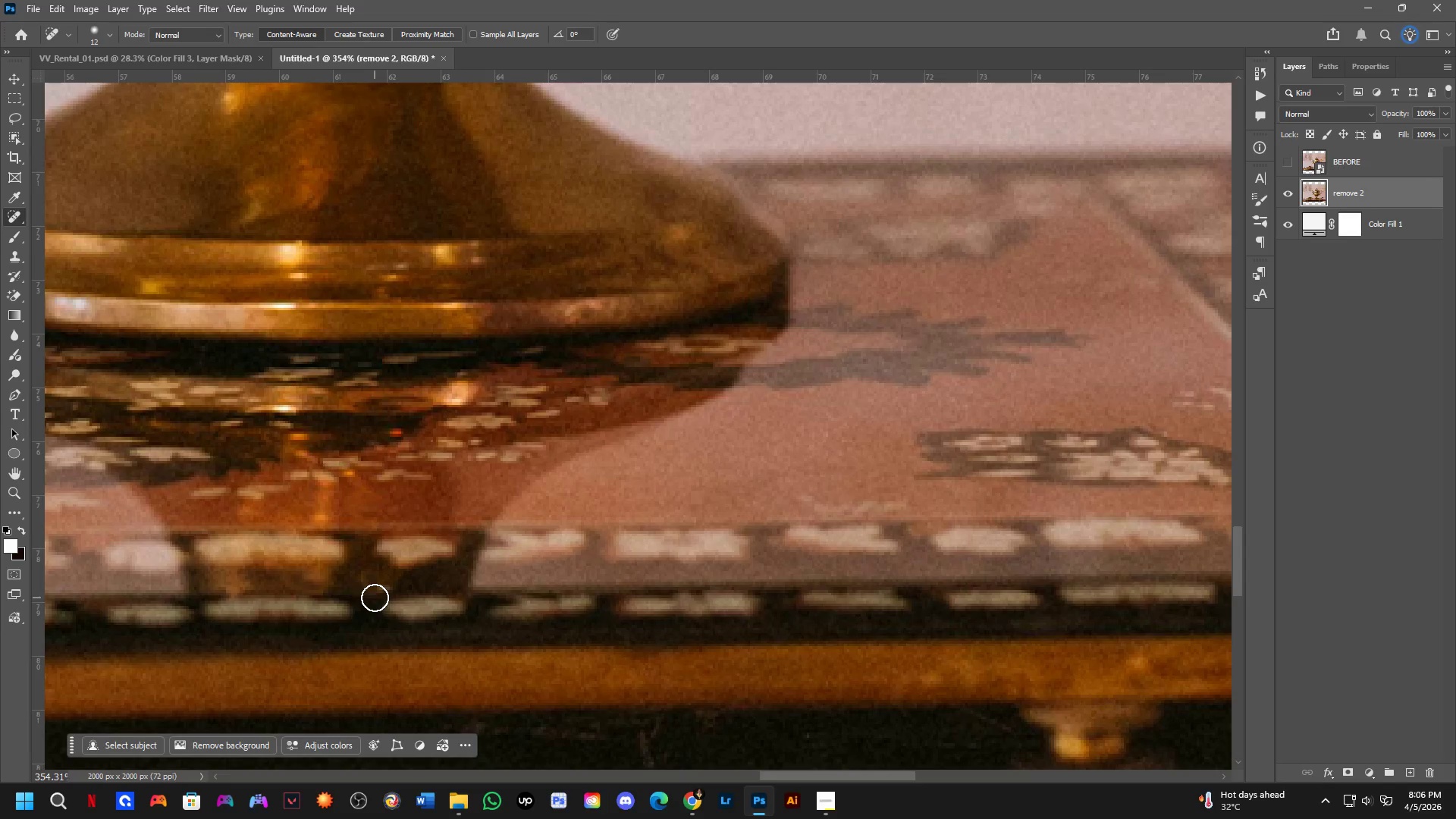 
left_click_drag(start_coordinate=[380, 592], to_coordinate=[395, 589])
 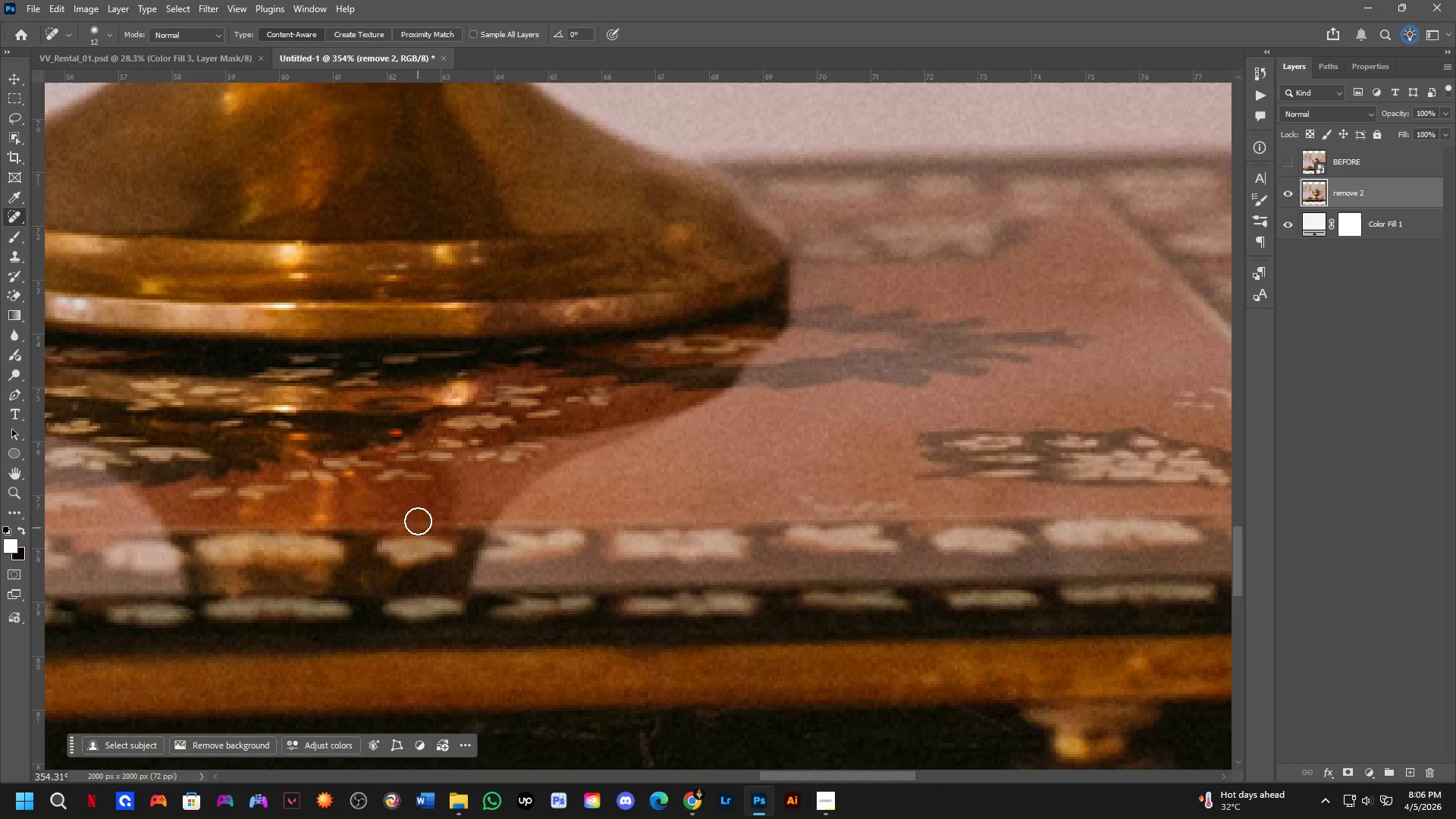 
hold_key(key=Space, duration=0.48)
 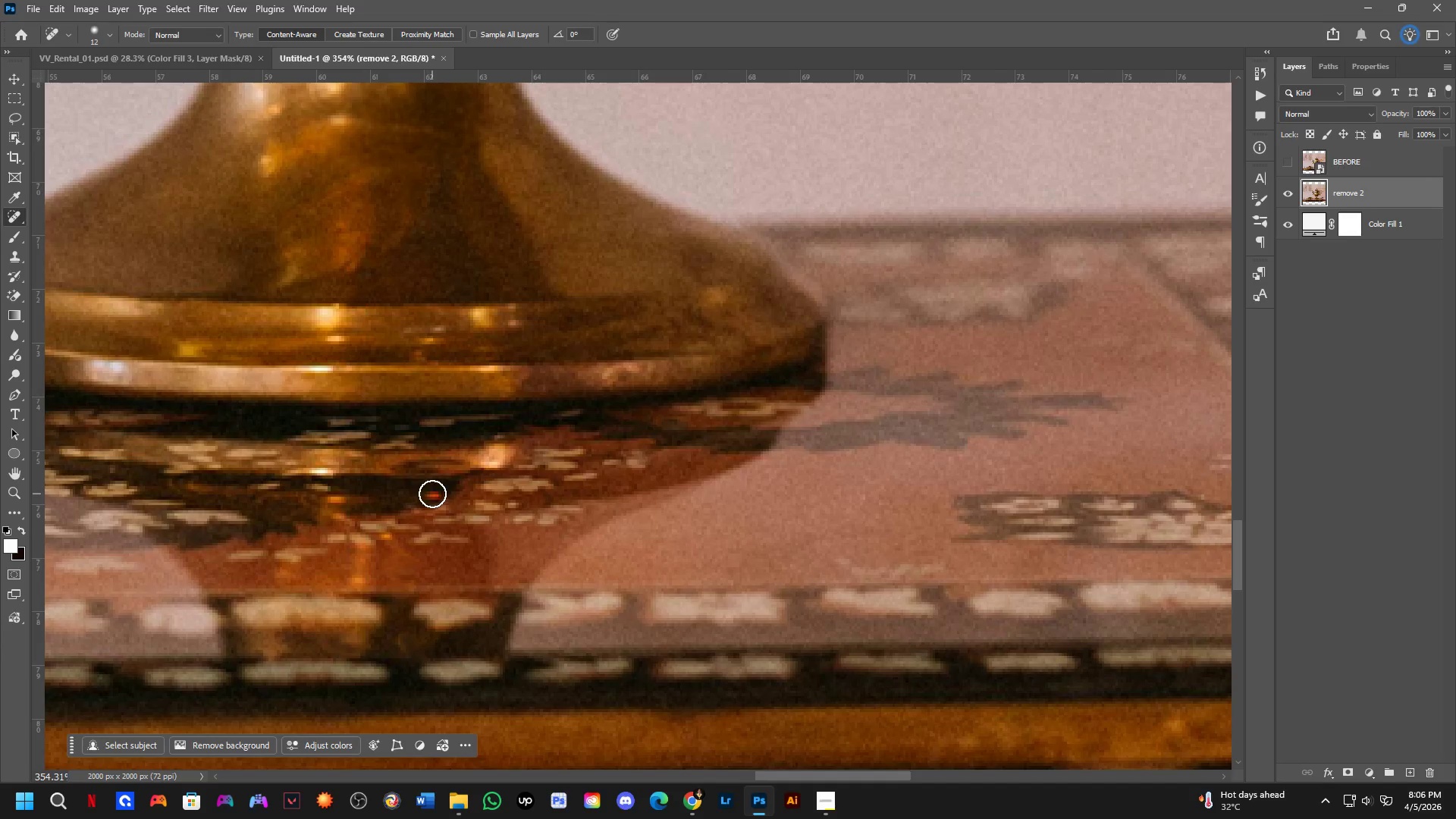 
left_click_drag(start_coordinate=[413, 489], to_coordinate=[450, 552])
 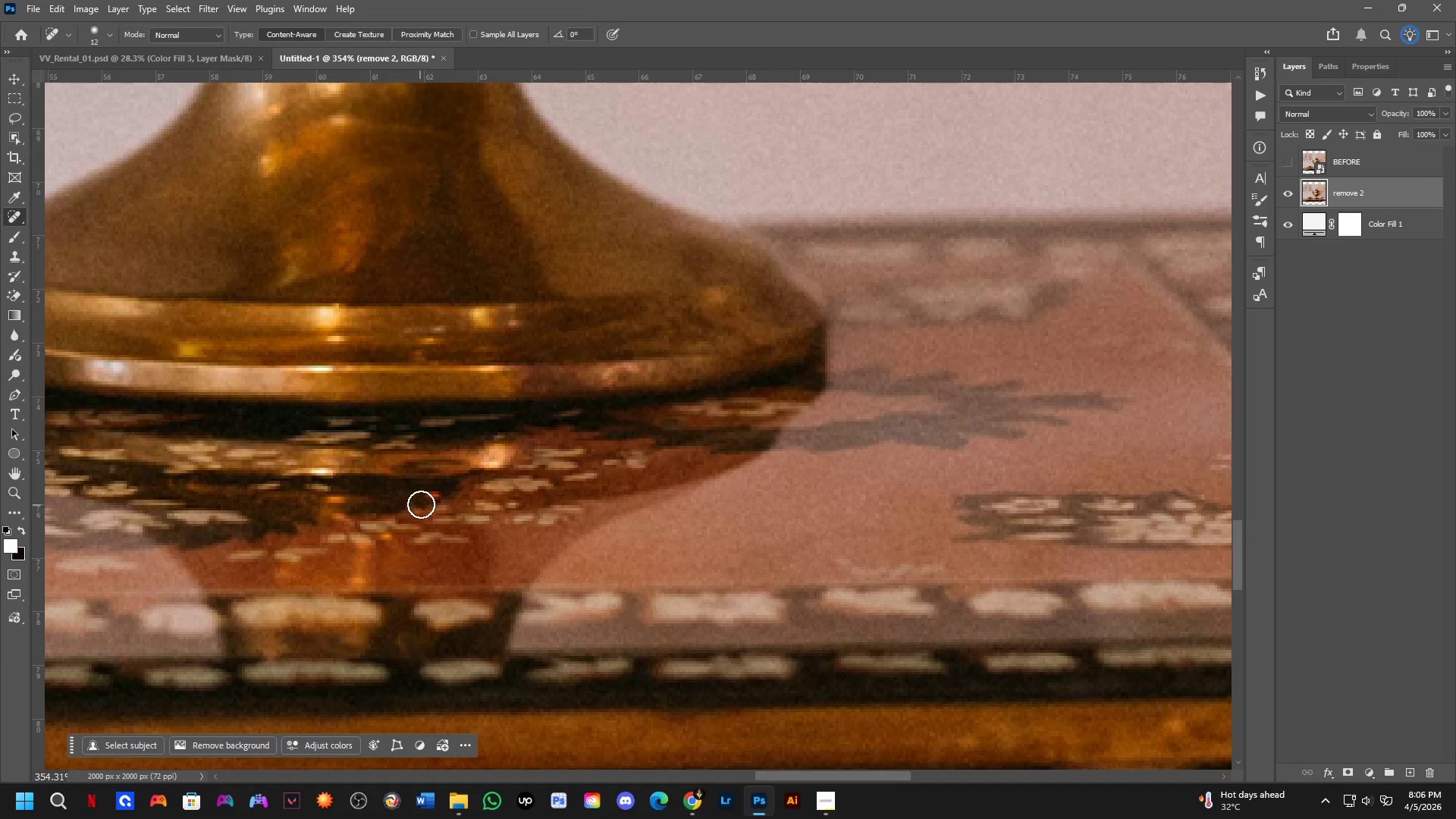 
left_click_drag(start_coordinate=[432, 494], to_coordinate=[438, 494])
 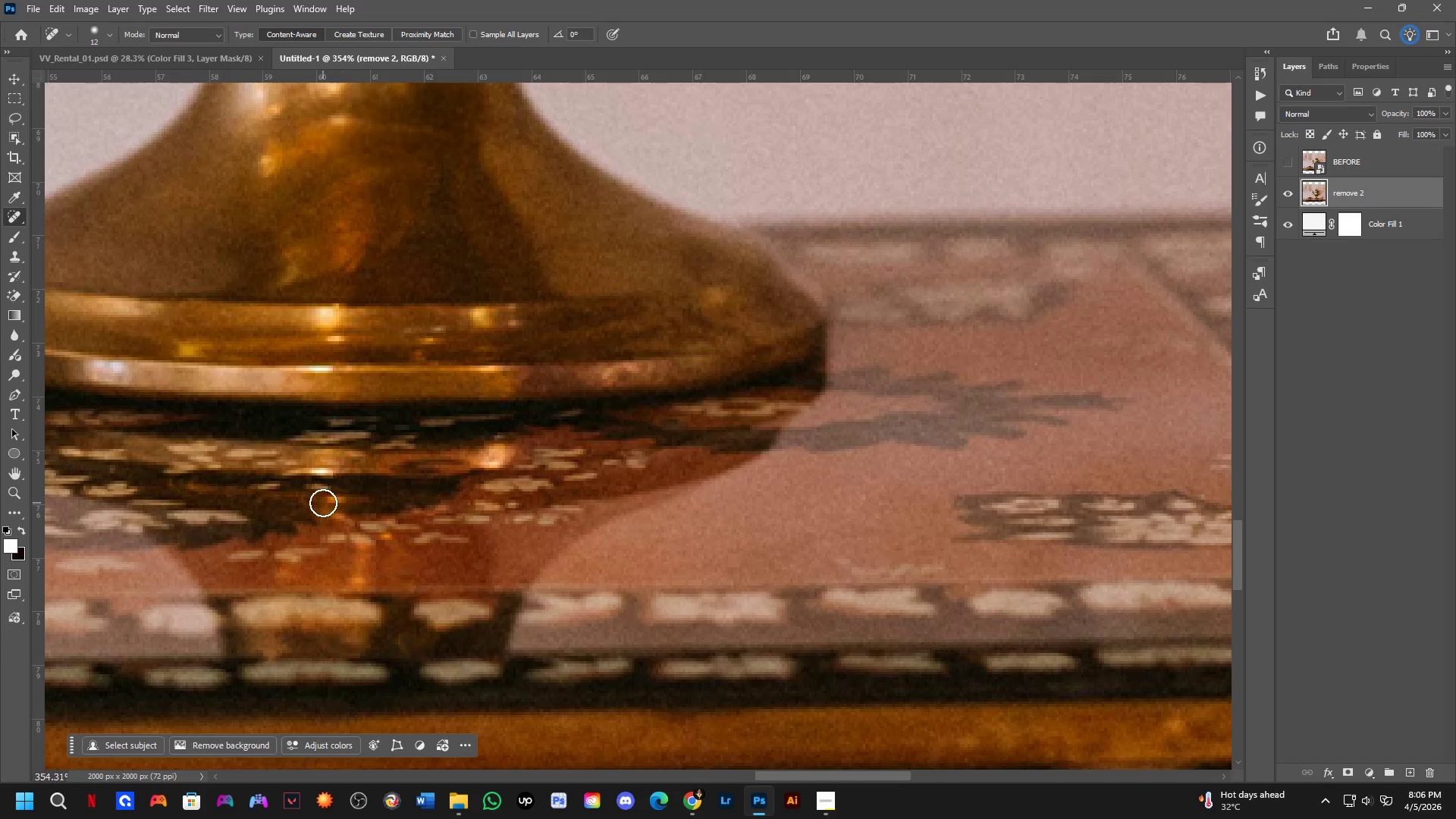 
left_click_drag(start_coordinate=[329, 501], to_coordinate=[353, 500])
 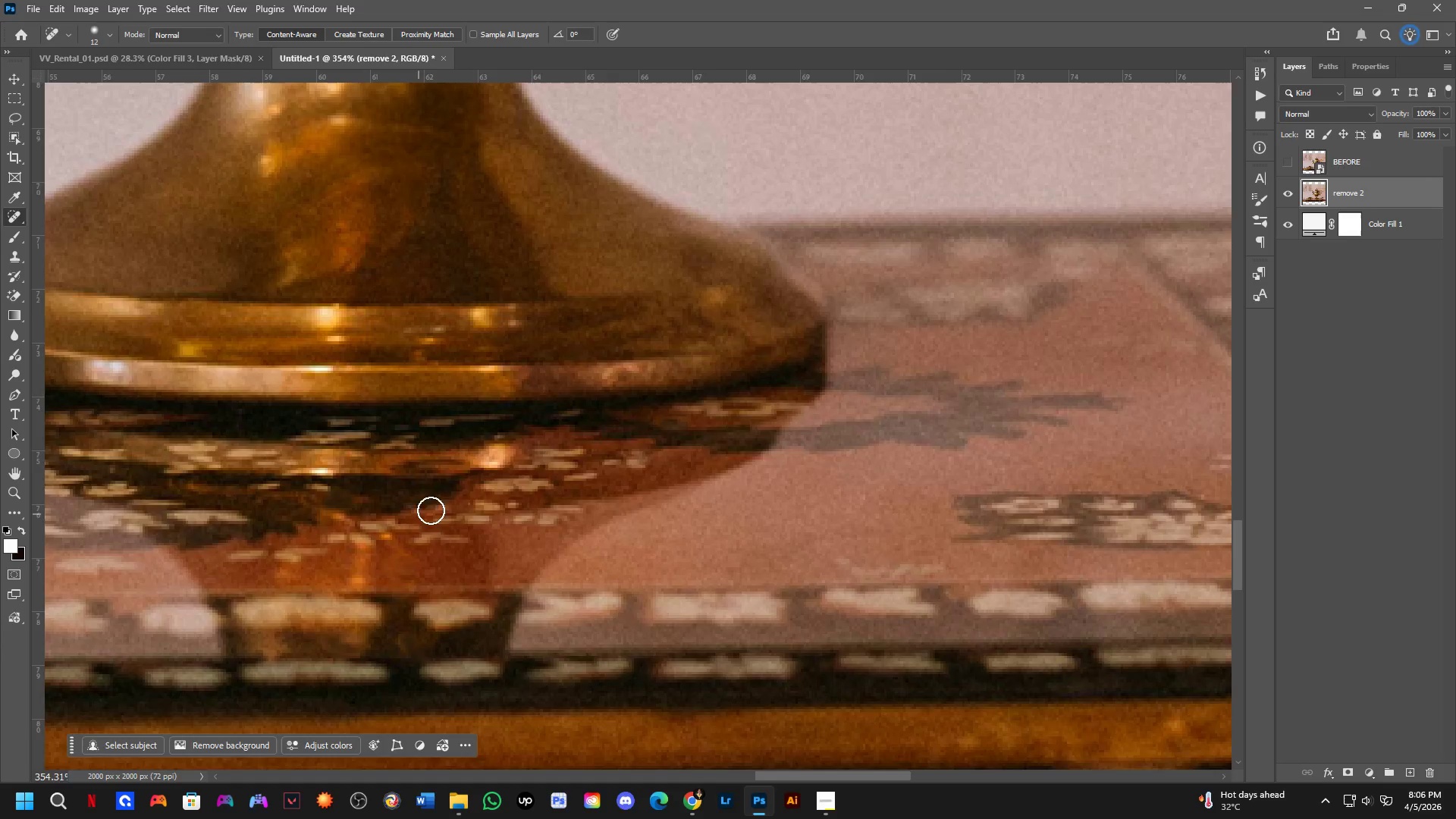 
hold_key(key=Space, duration=0.59)
 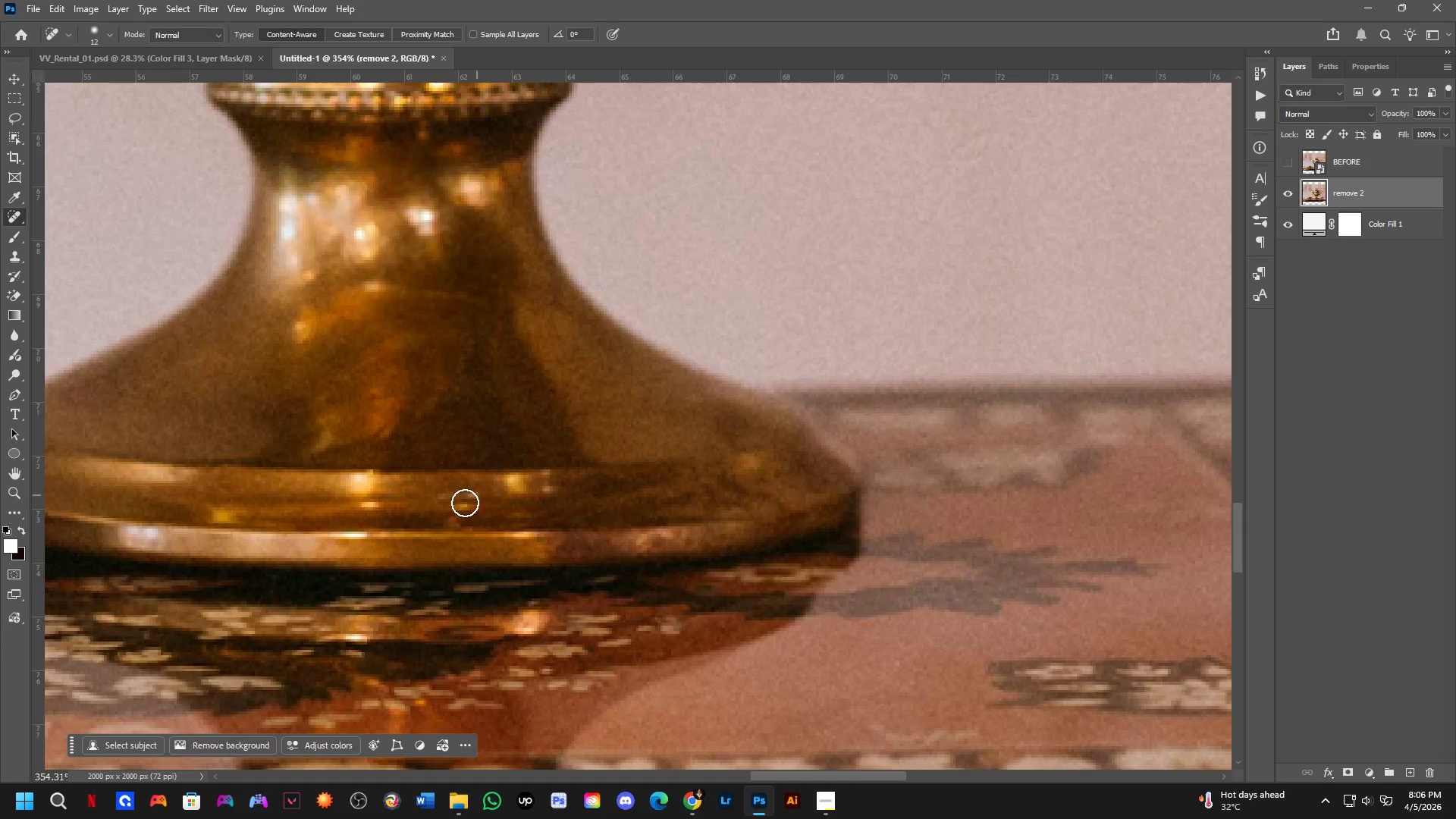 
left_click_drag(start_coordinate=[701, 388], to_coordinate=[734, 507])
 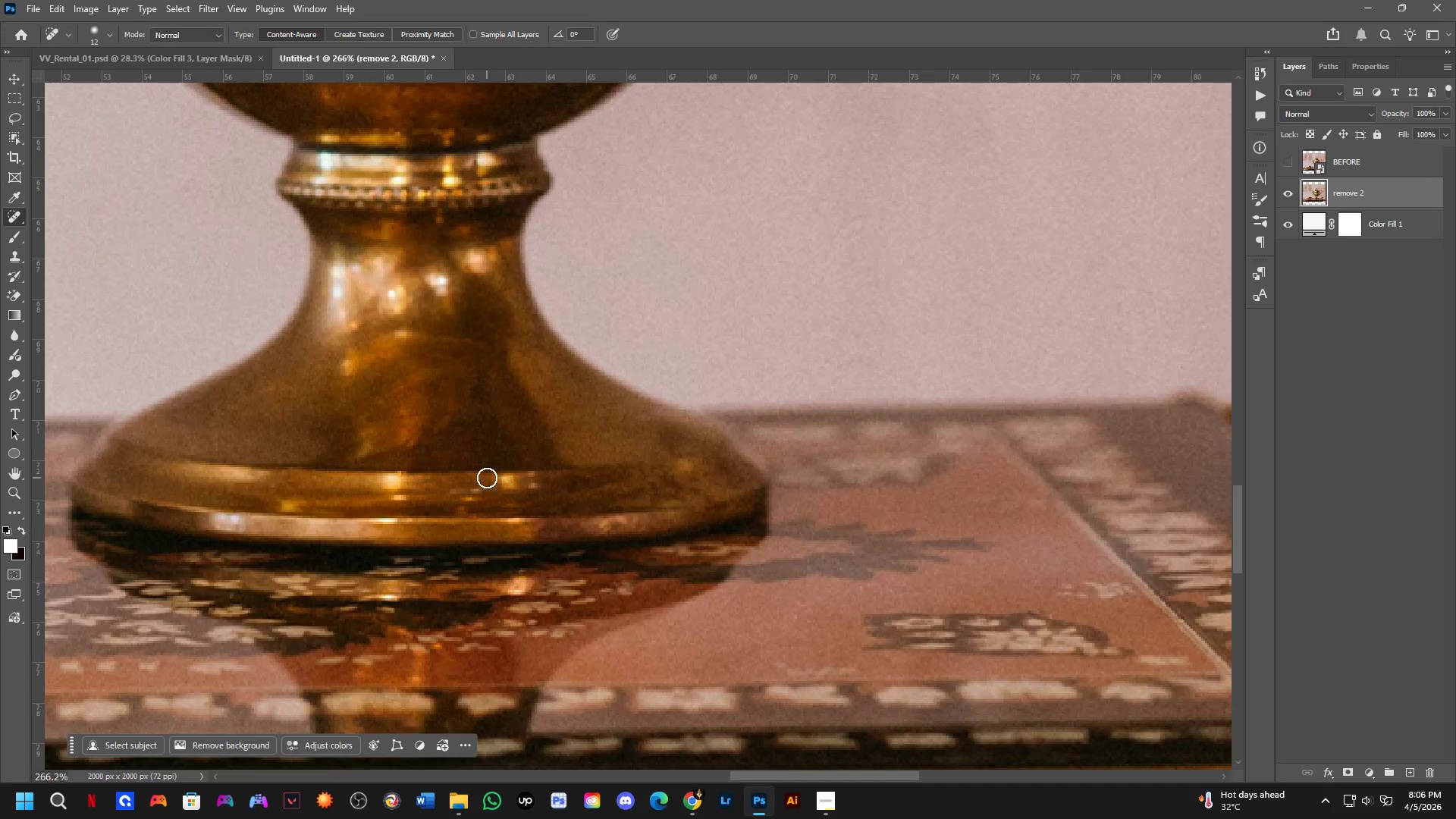 
scroll: coordinate [459, 500], scroll_direction: down, amount: 3.0
 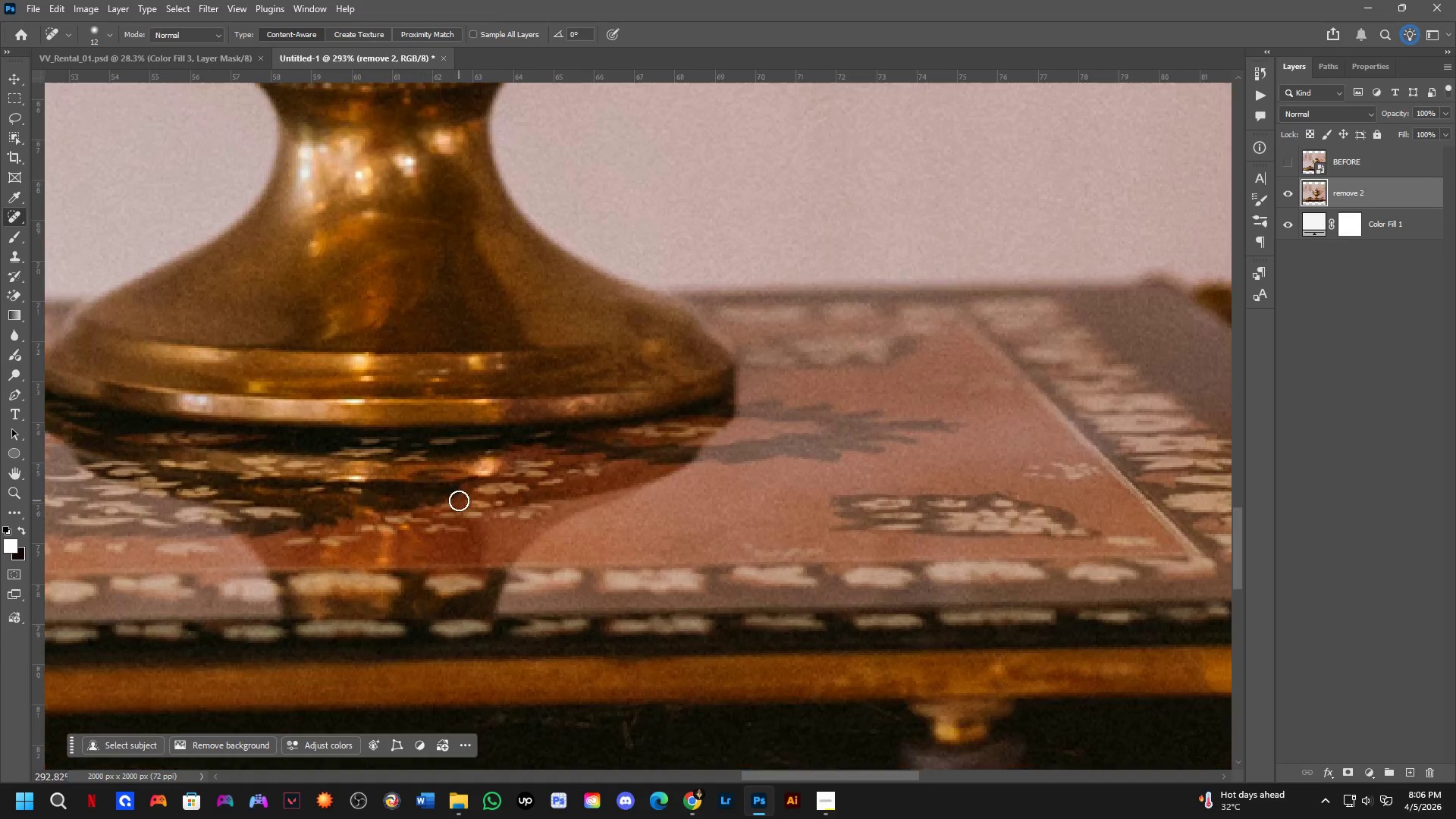 
scroll: coordinate [487, 477], scroll_direction: up, amount: 3.0
 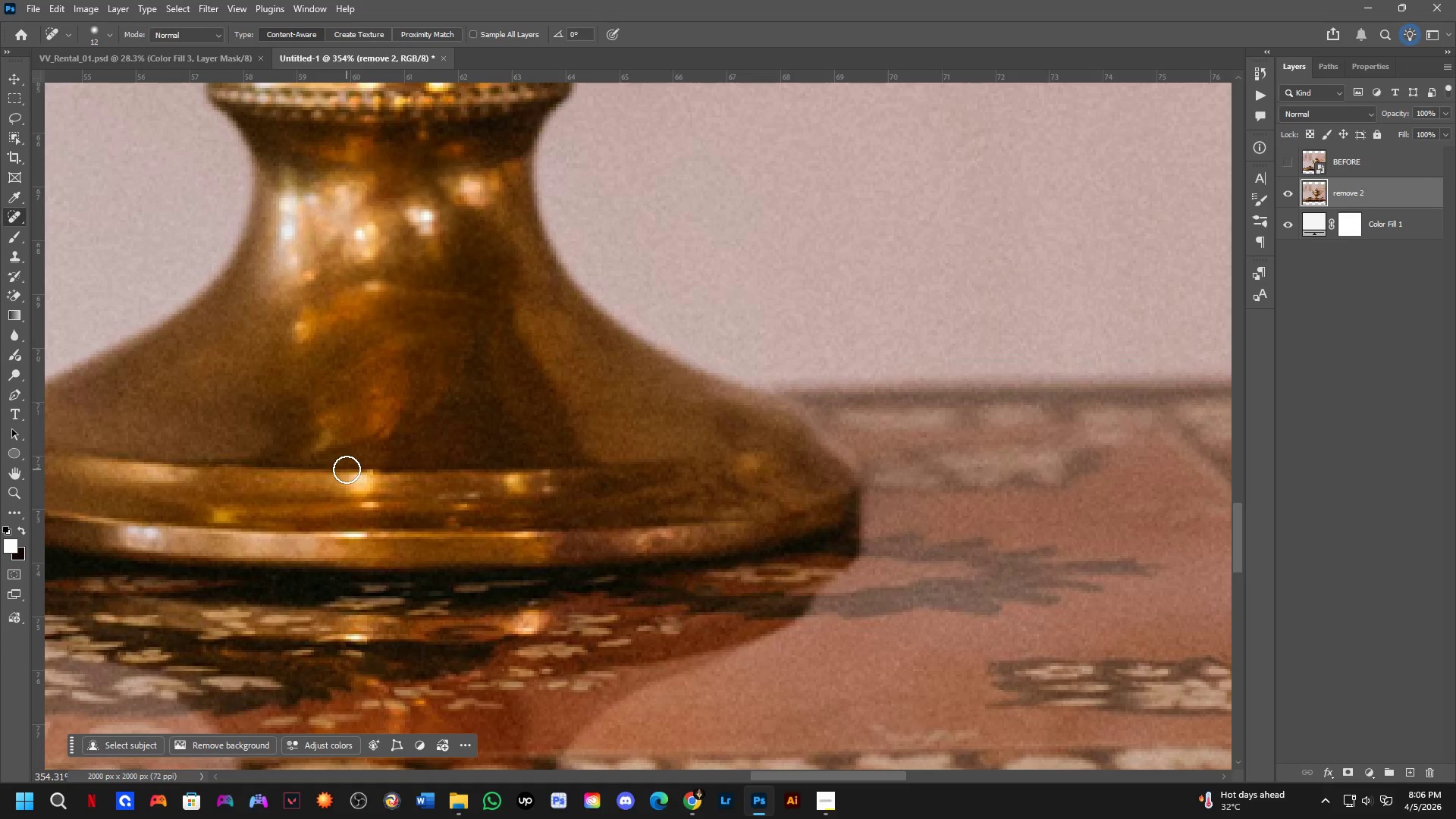 
left_click_drag(start_coordinate=[373, 472], to_coordinate=[388, 476])
 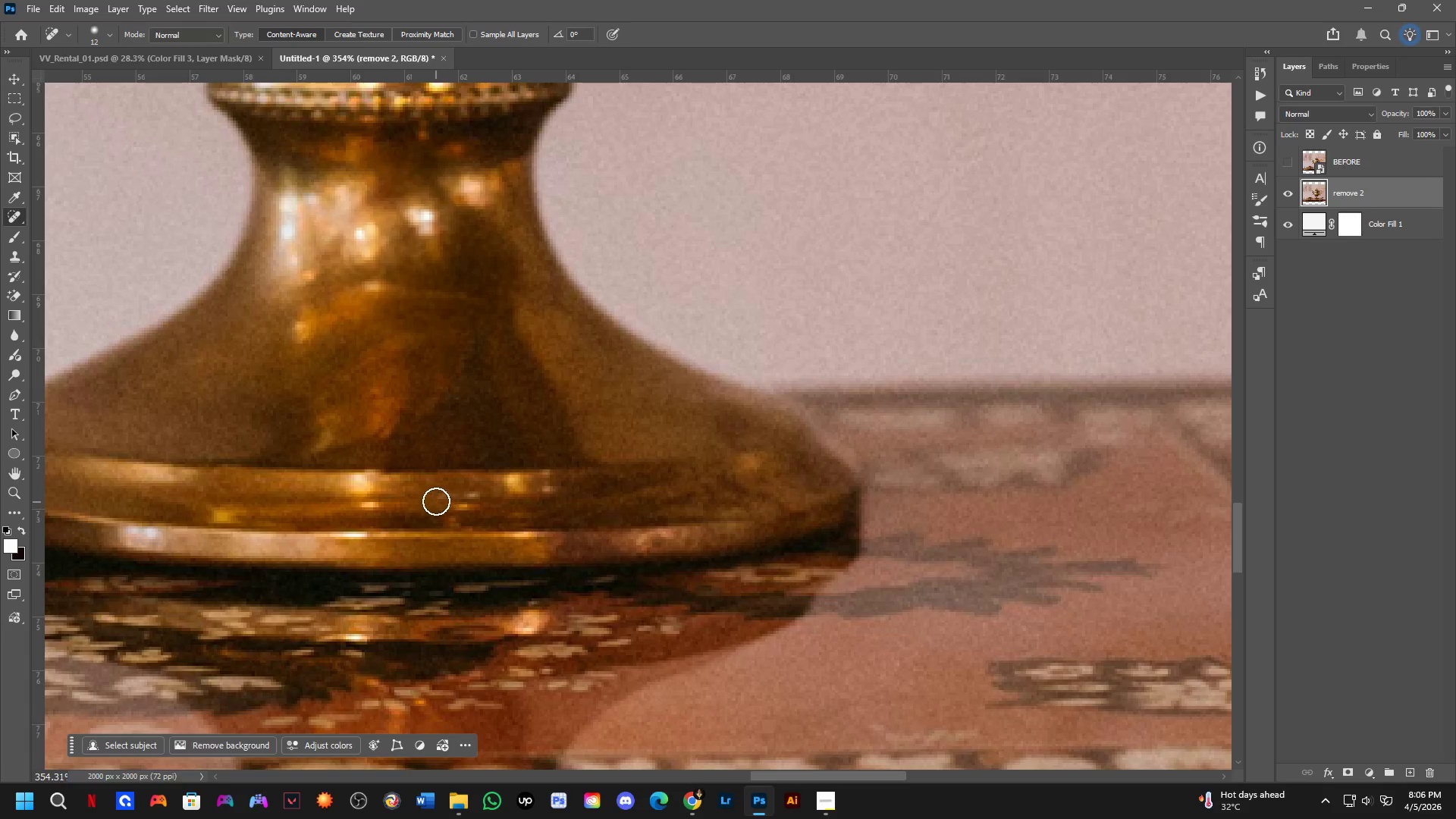 
hold_key(key=Space, duration=0.53)
 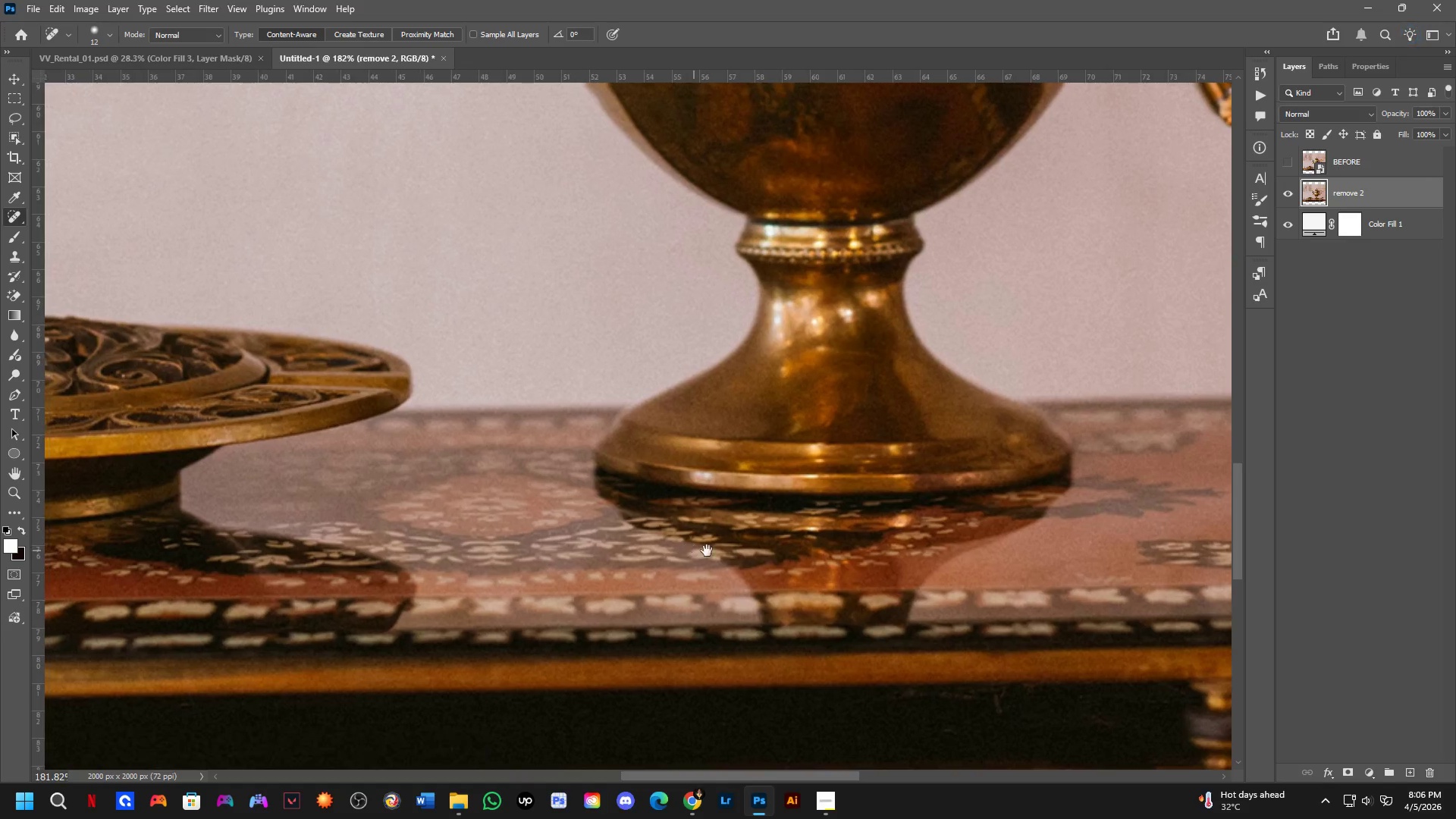 
left_click_drag(start_coordinate=[406, 445], to_coordinate=[894, 390])
 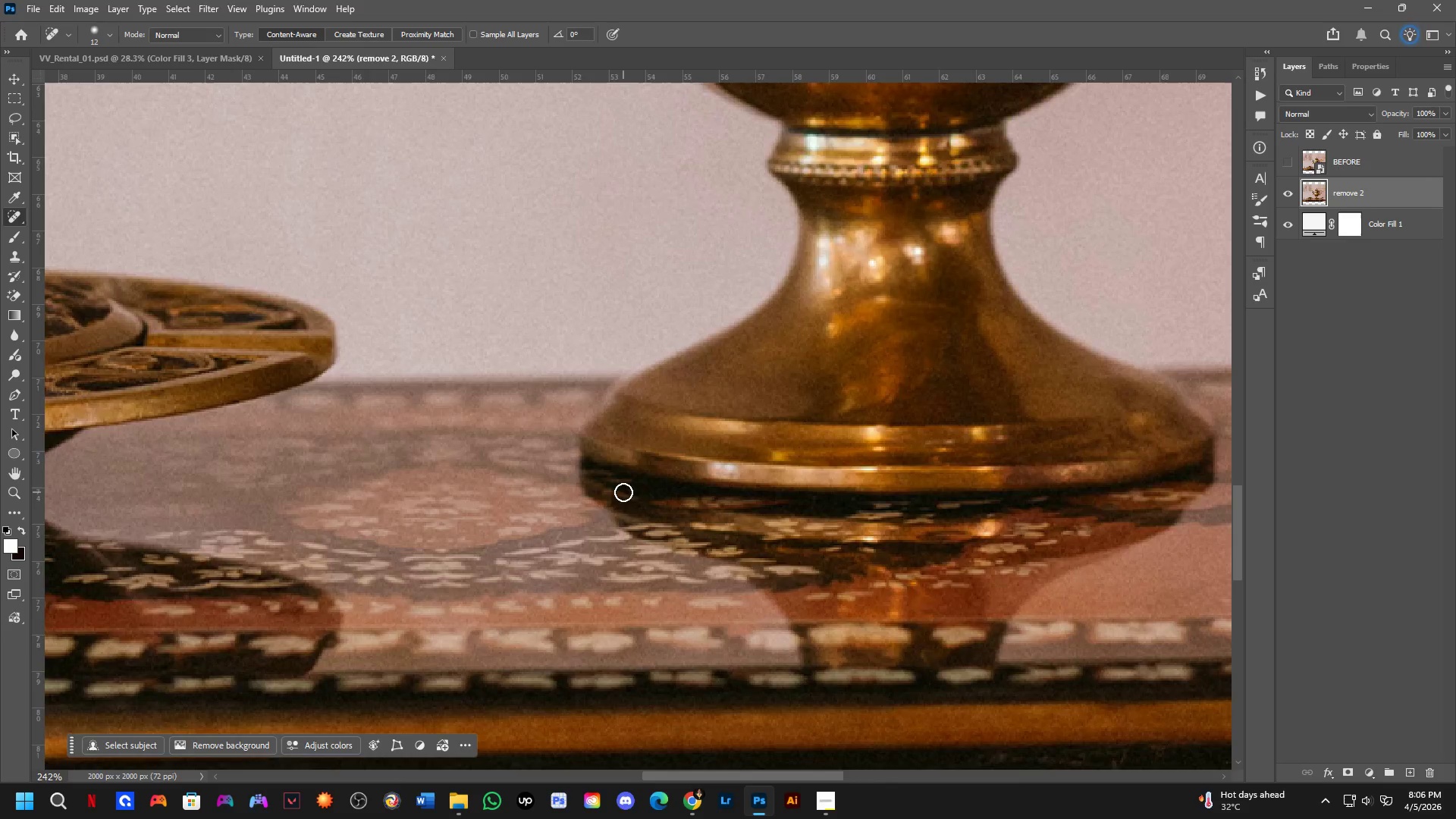 
scroll: coordinate [436, 501], scroll_direction: down, amount: 4.0
 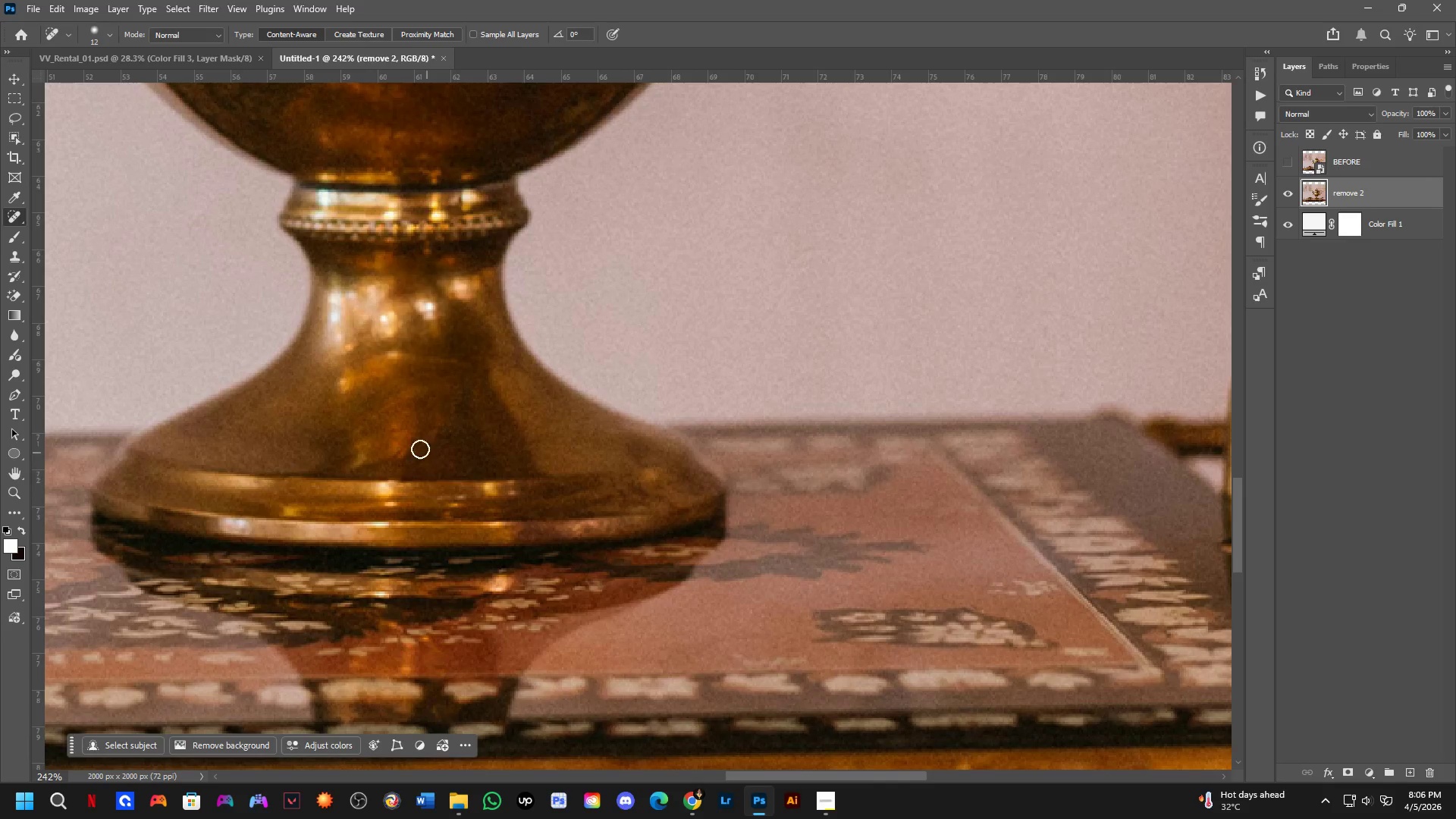 
hold_key(key=Space, duration=0.48)
 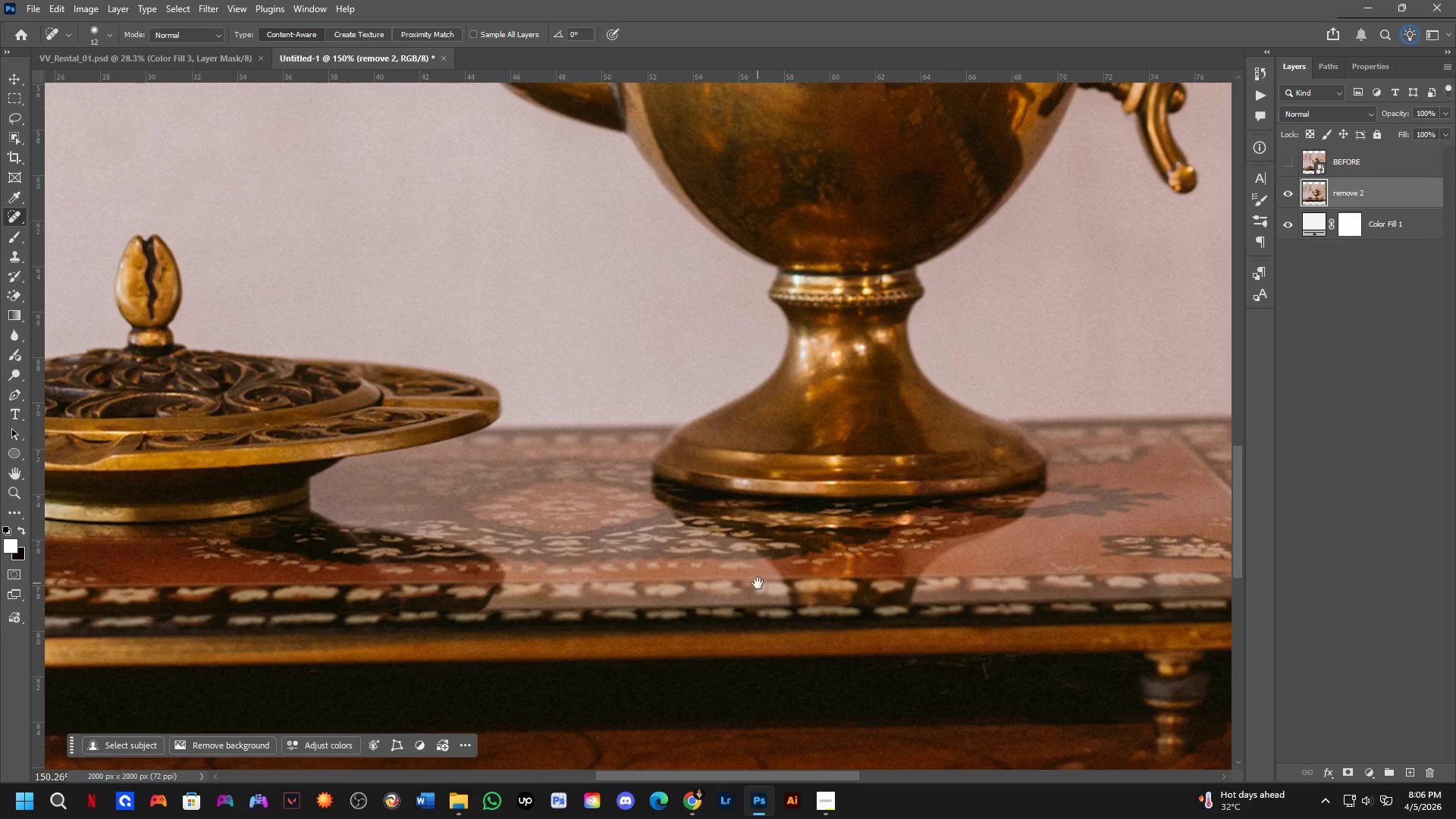 
left_click_drag(start_coordinate=[688, 550], to_coordinate=[759, 541])
 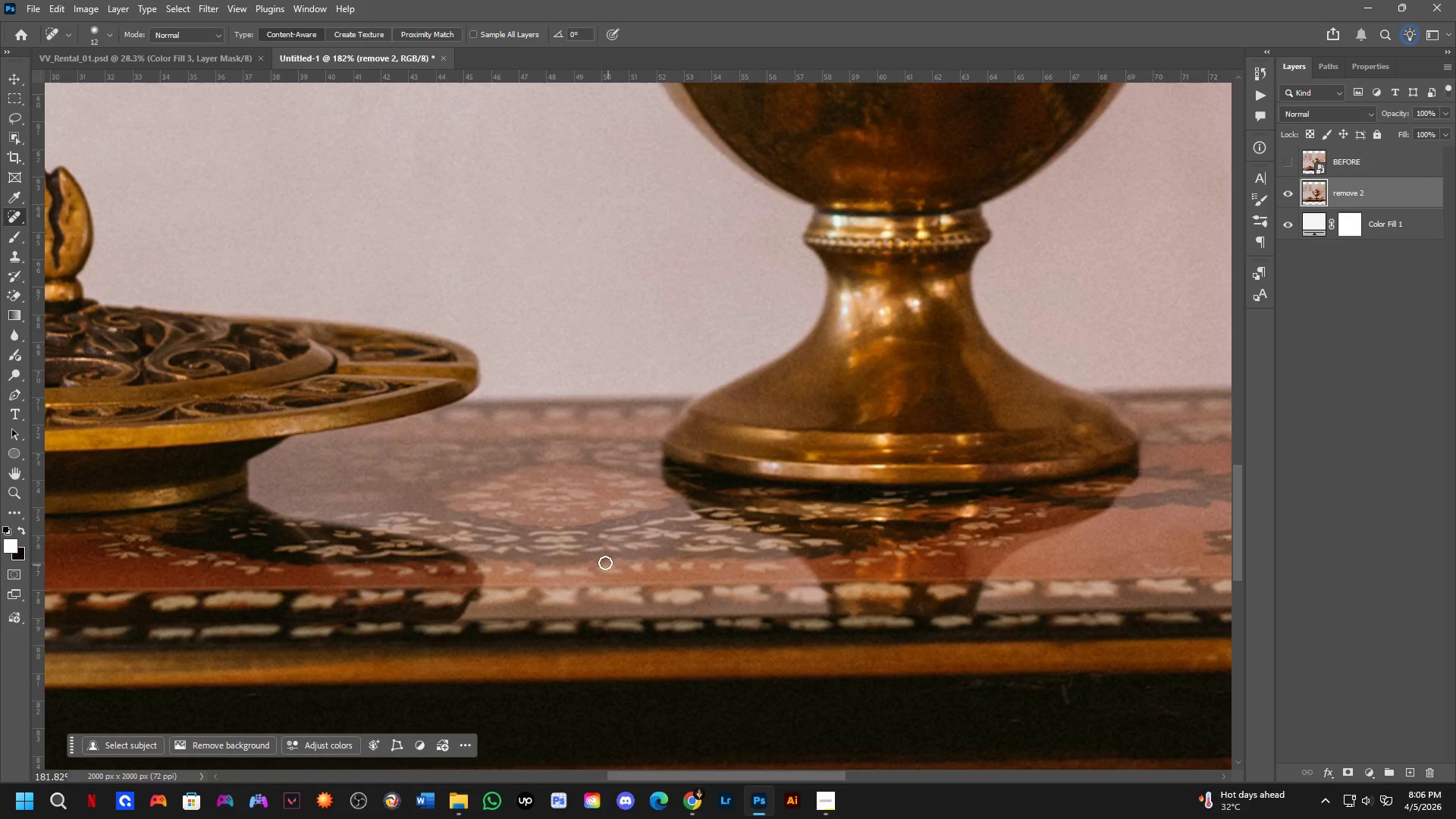 
scroll: coordinate [629, 496], scroll_direction: down, amount: 3.0
 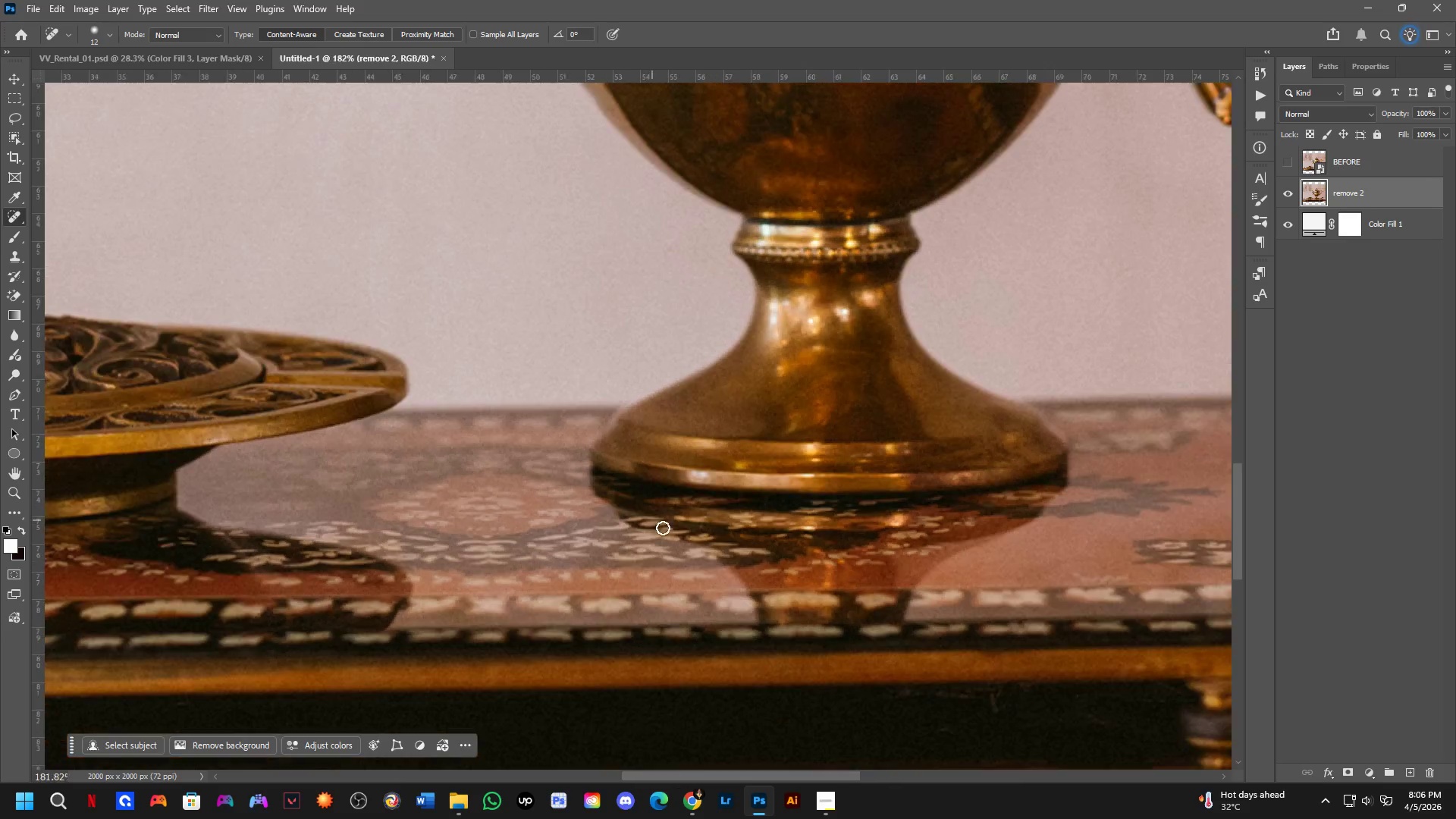 
hold_key(key=Space, duration=0.39)
 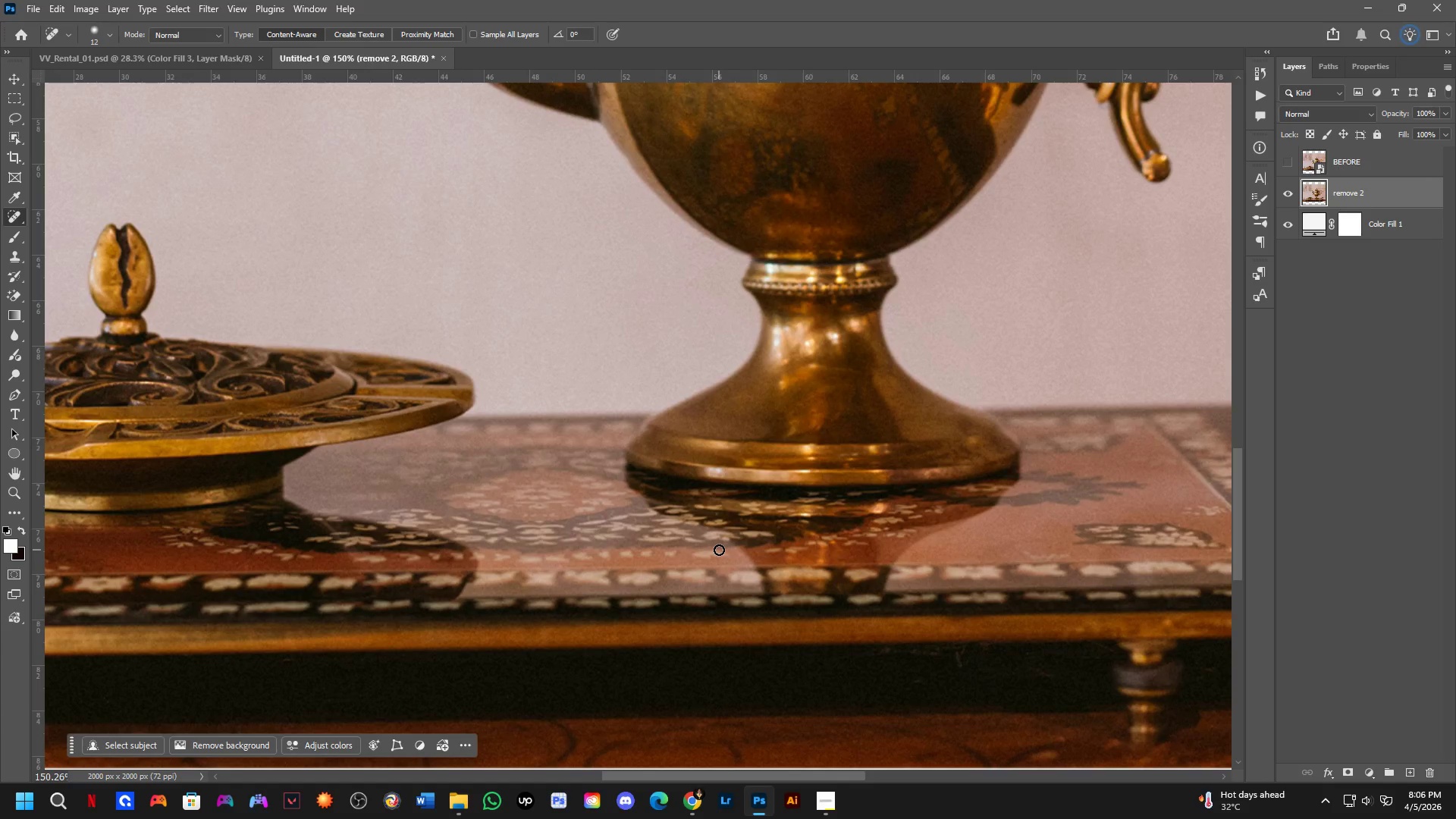 
left_click_drag(start_coordinate=[758, 574], to_coordinate=[732, 563])
 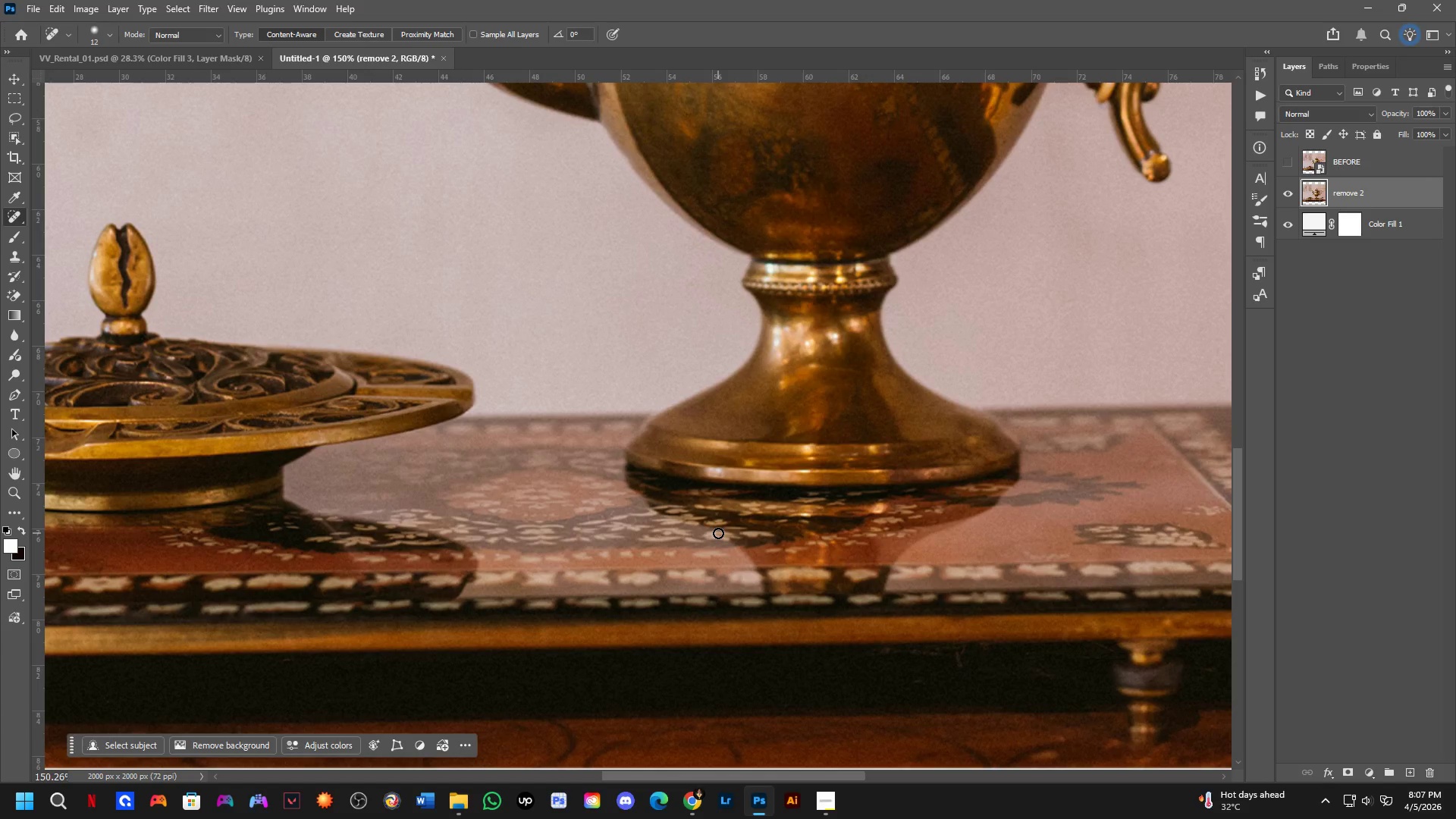 
scroll: coordinate [604, 563], scroll_direction: down, amount: 2.0
 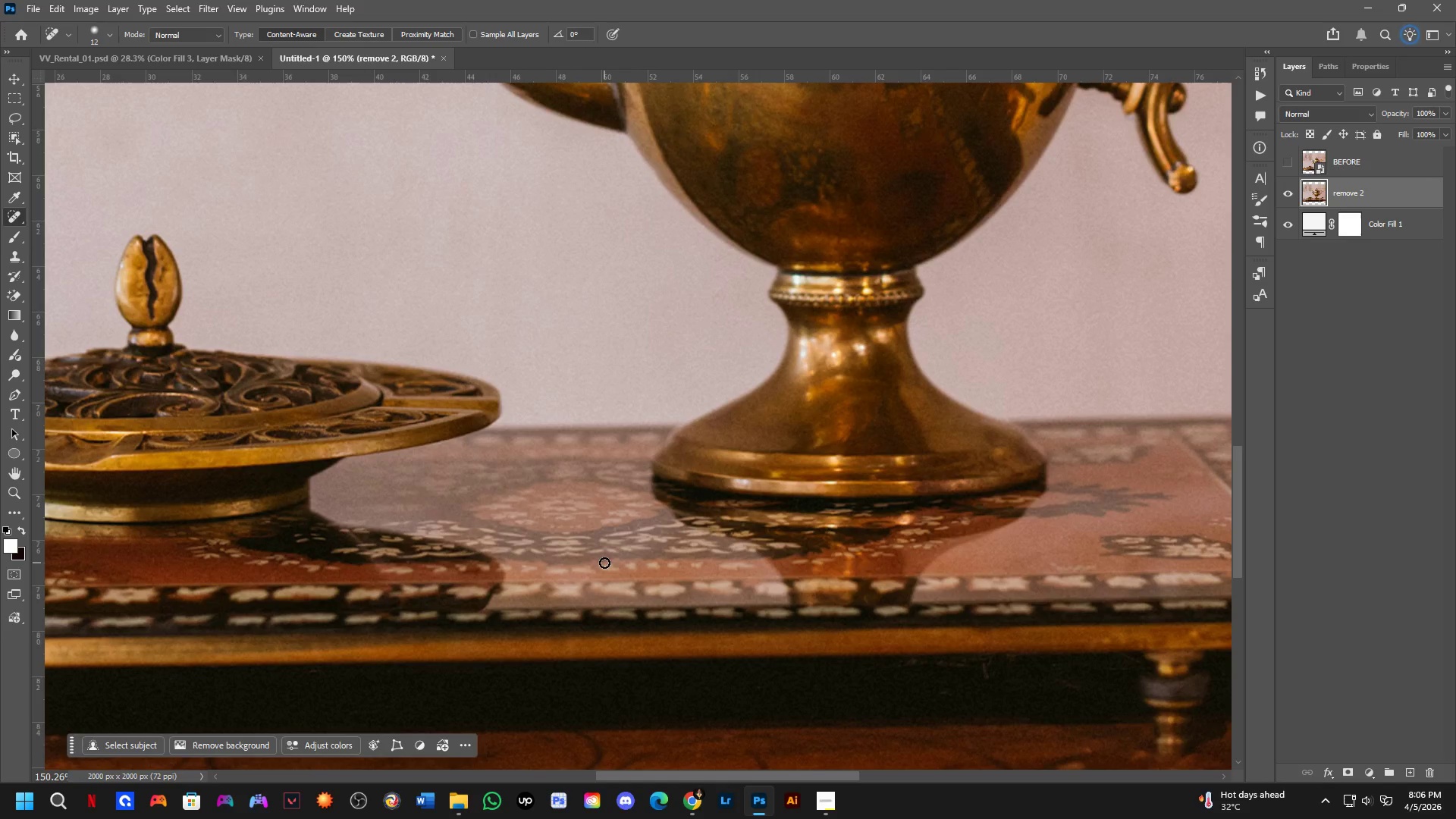 
wait(9.33)
 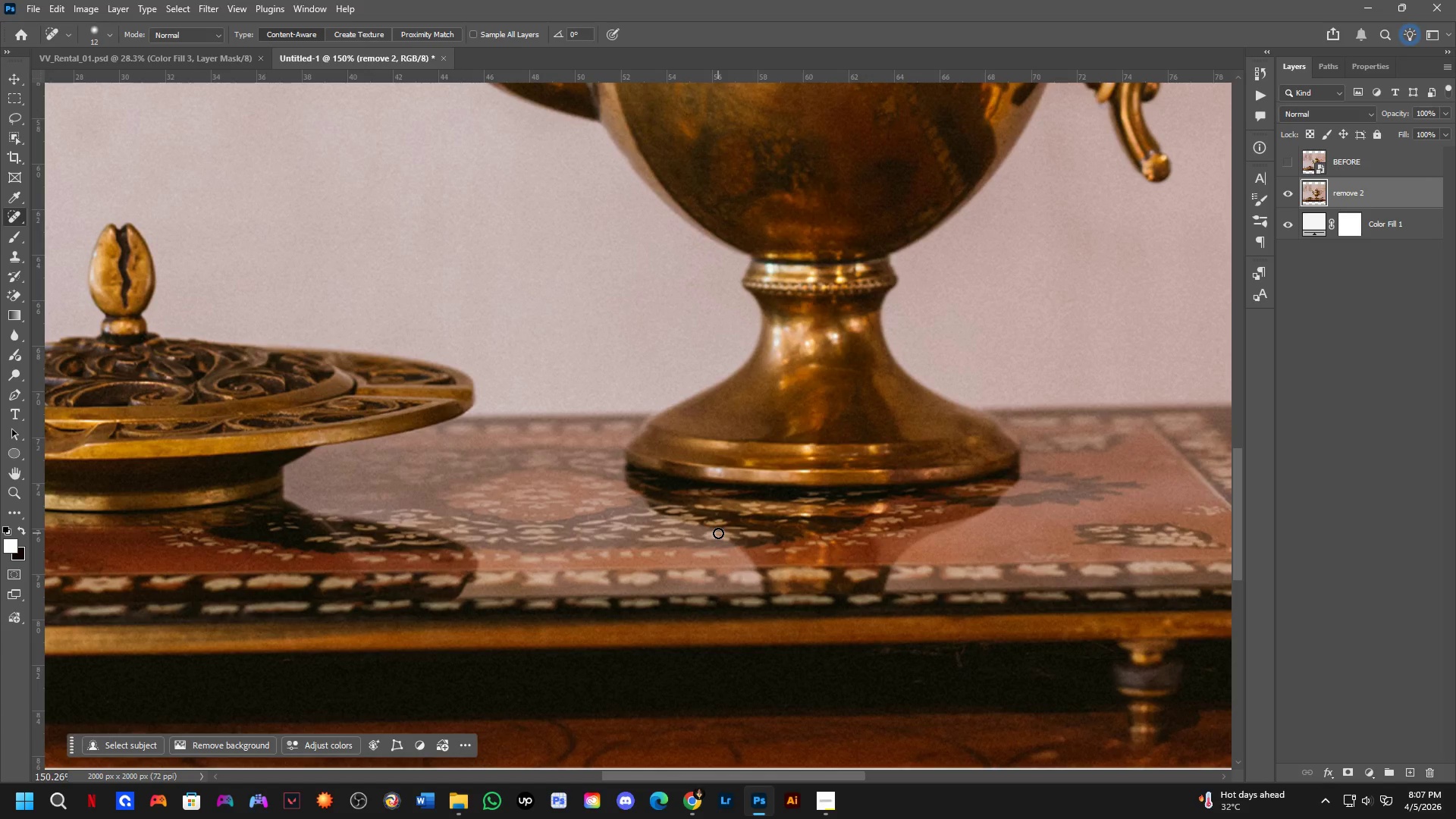 
scroll: coordinate [705, 526], scroll_direction: down, amount: 8.0
 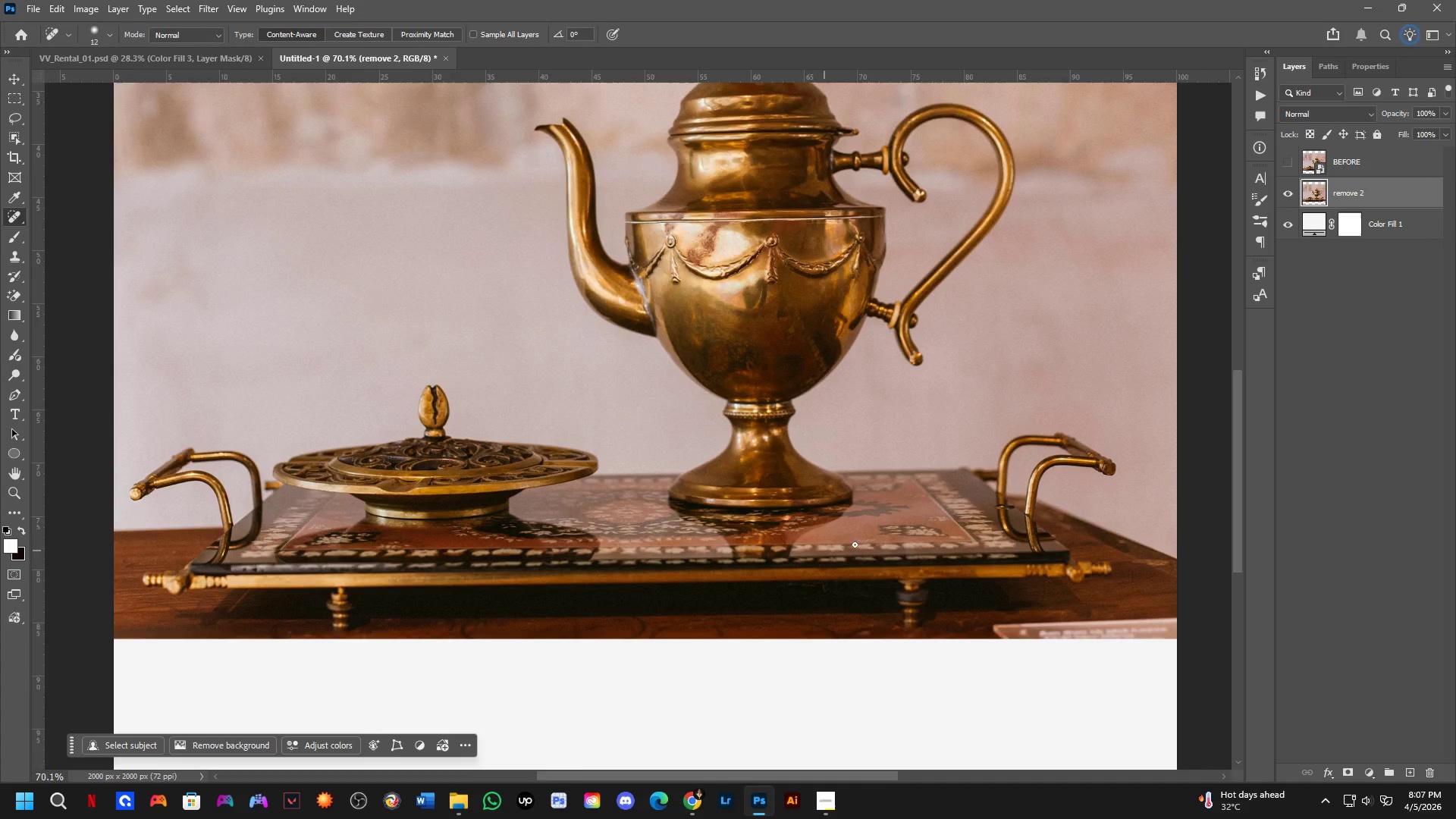 
scroll: coordinate [946, 579], scroll_direction: up, amount: 11.0
 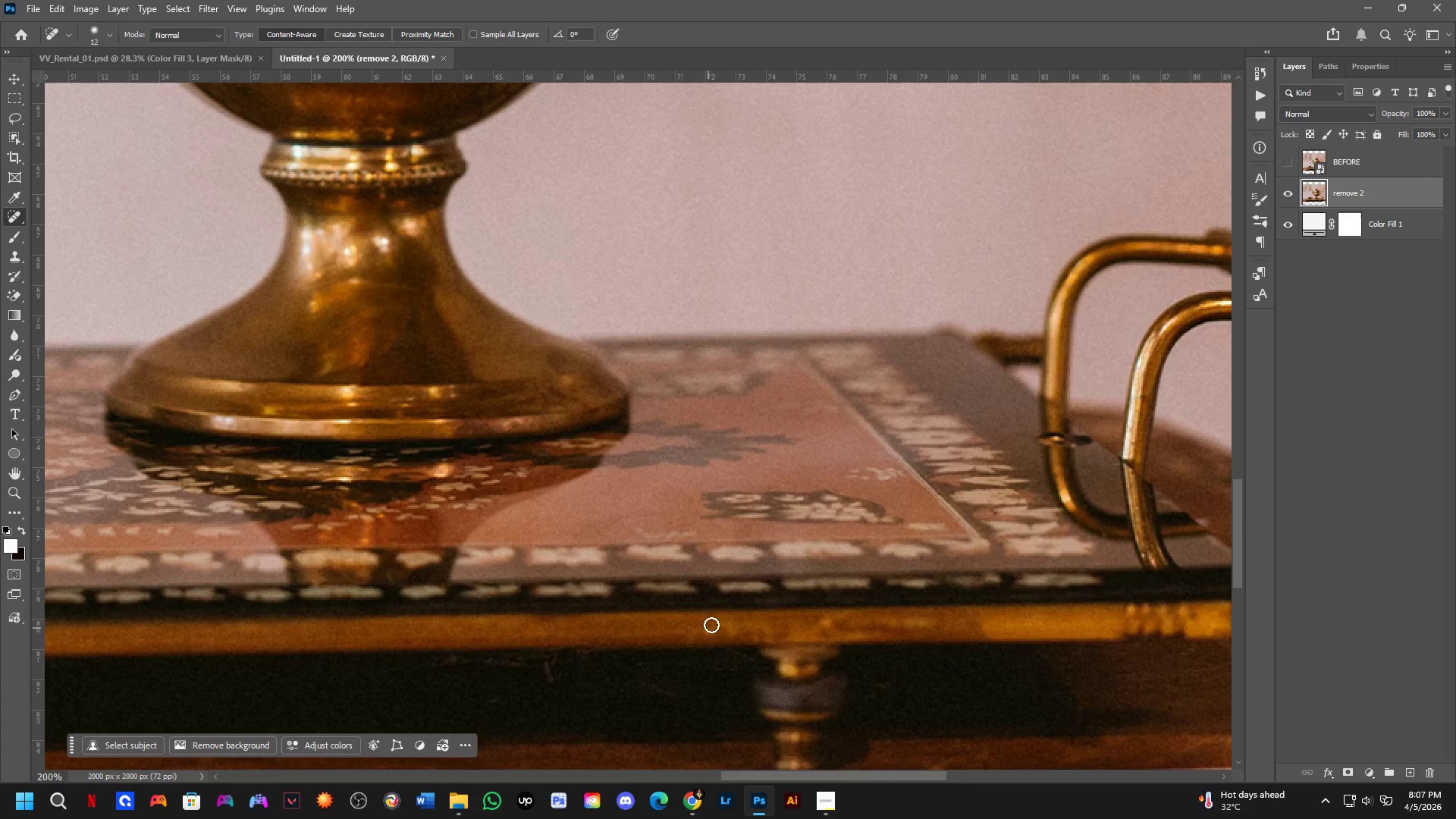 
left_click_drag(start_coordinate=[580, 638], to_coordinate=[591, 664])
 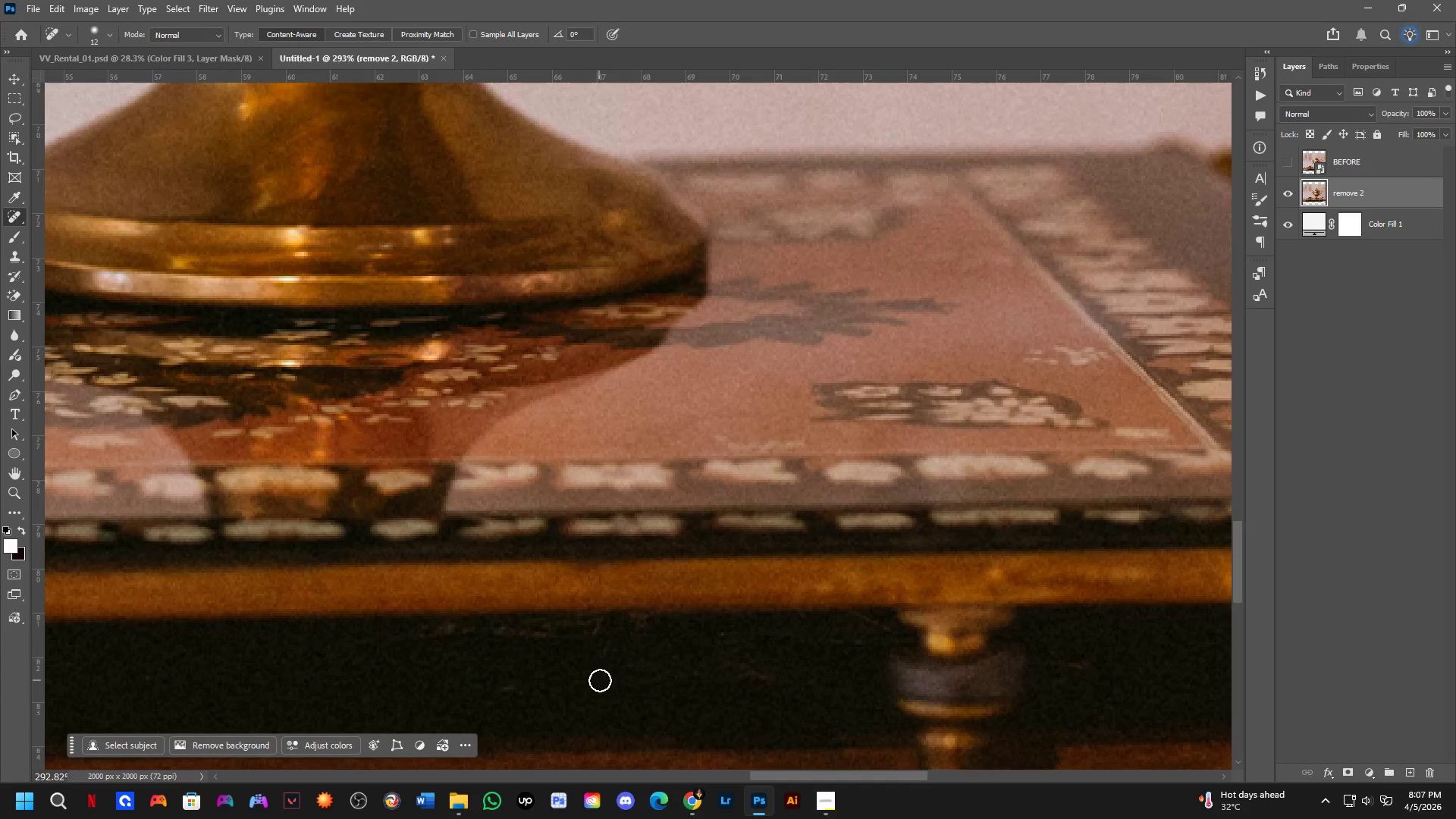 
scroll: coordinate [576, 683], scroll_direction: up, amount: 4.0
 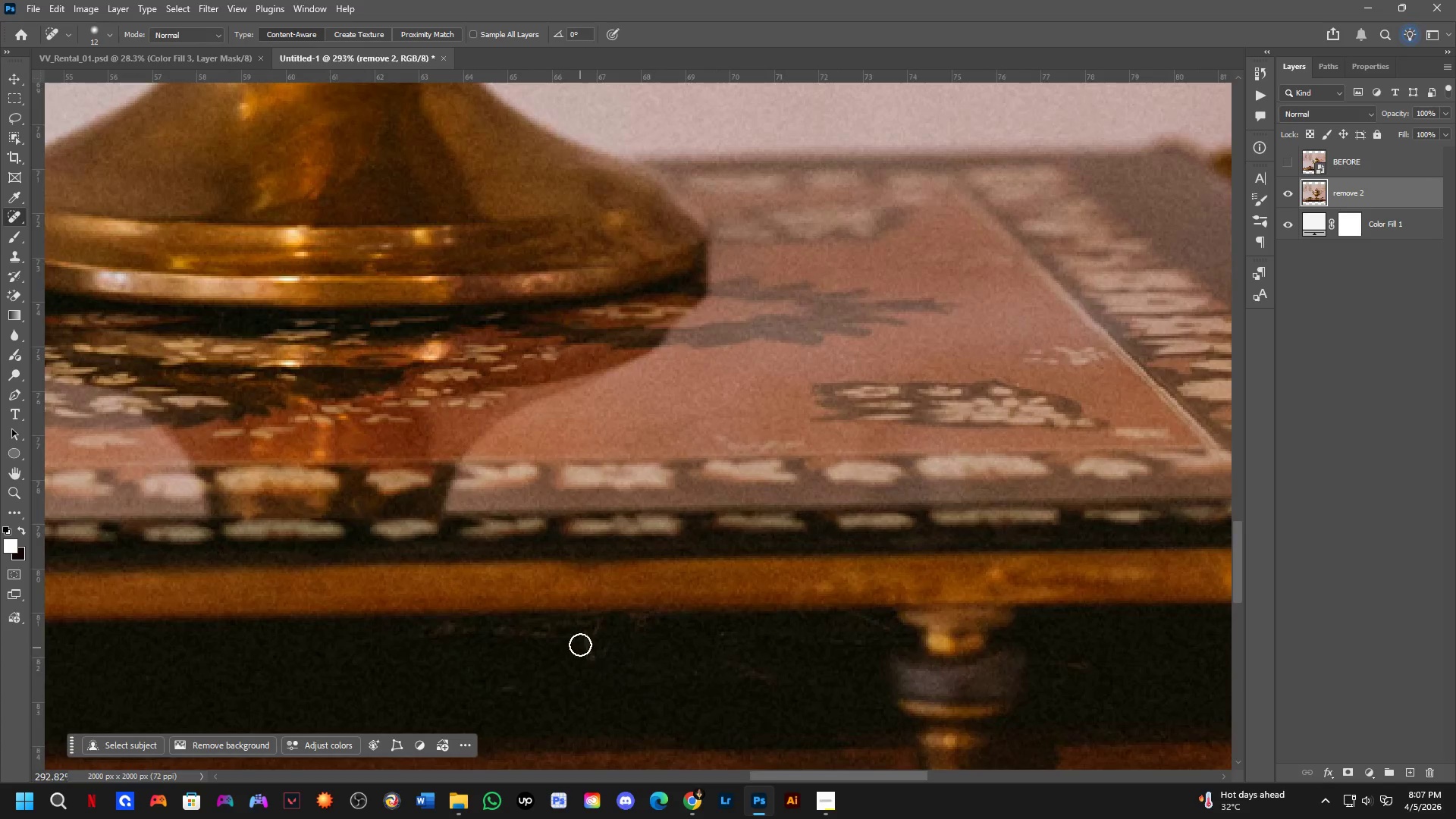 
left_click_drag(start_coordinate=[928, 485], to_coordinate=[928, 490])
 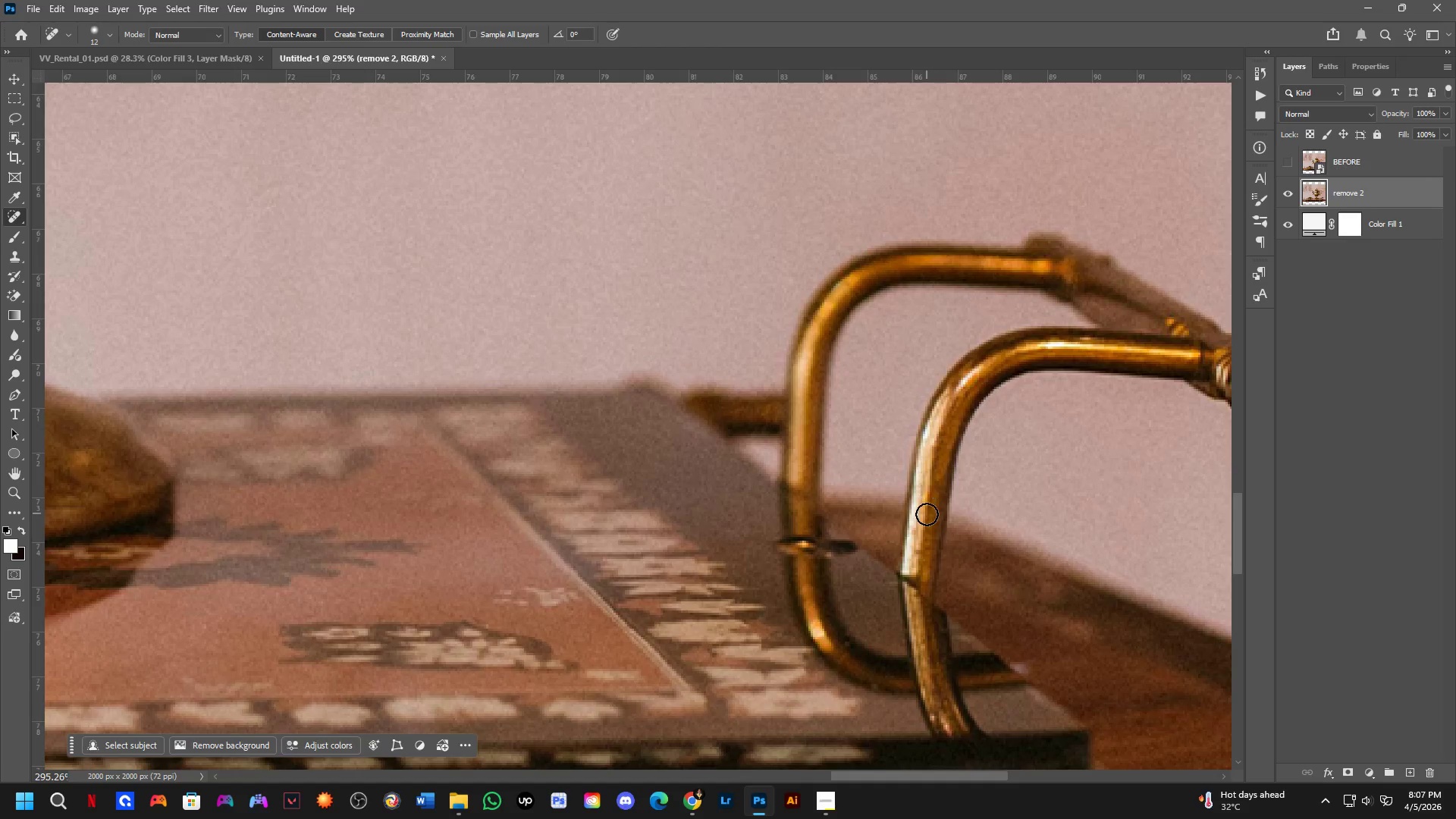 
scroll: coordinate [946, 491], scroll_direction: none, amount: 0.0
 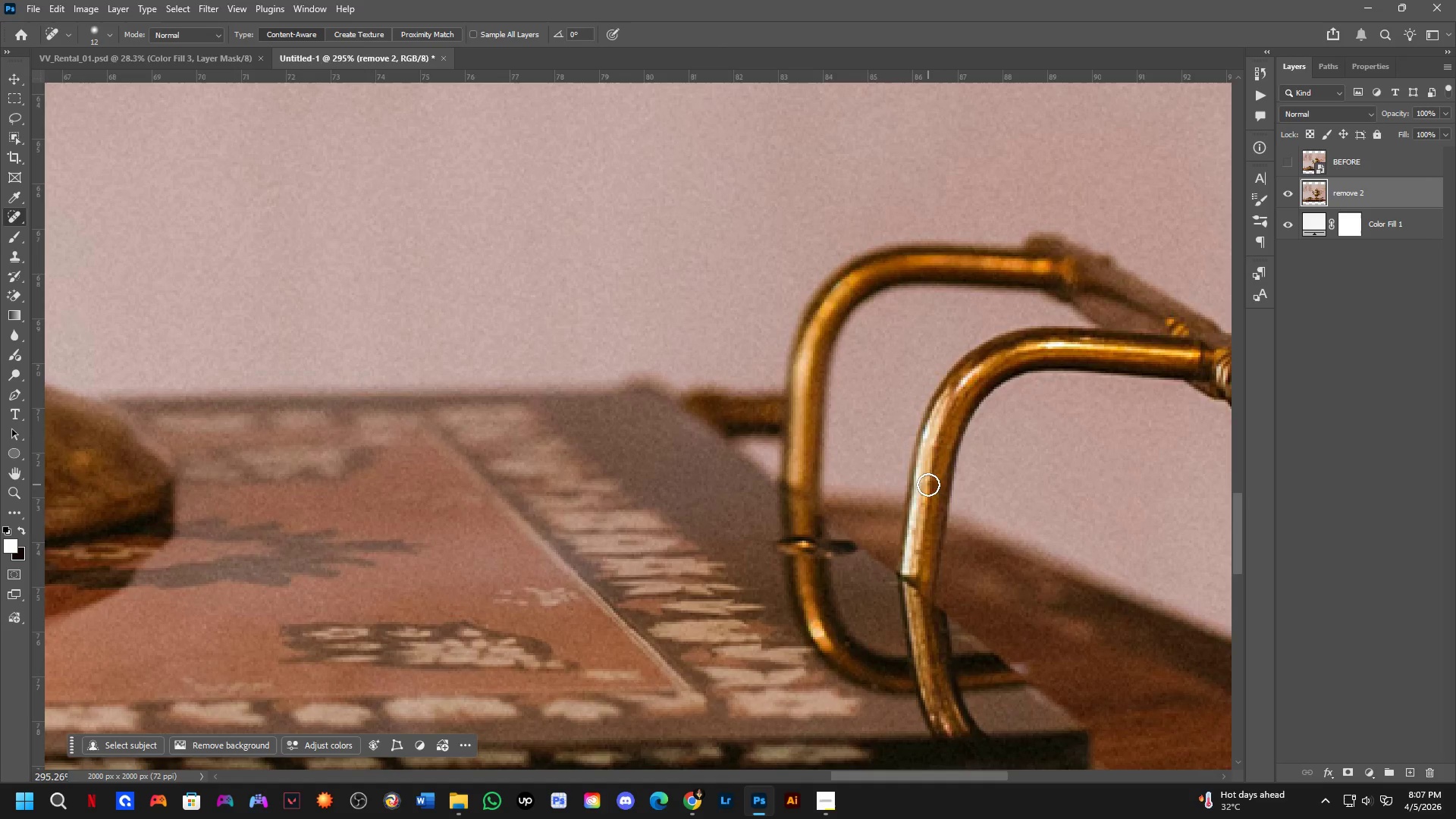 
double_click([927, 514])
 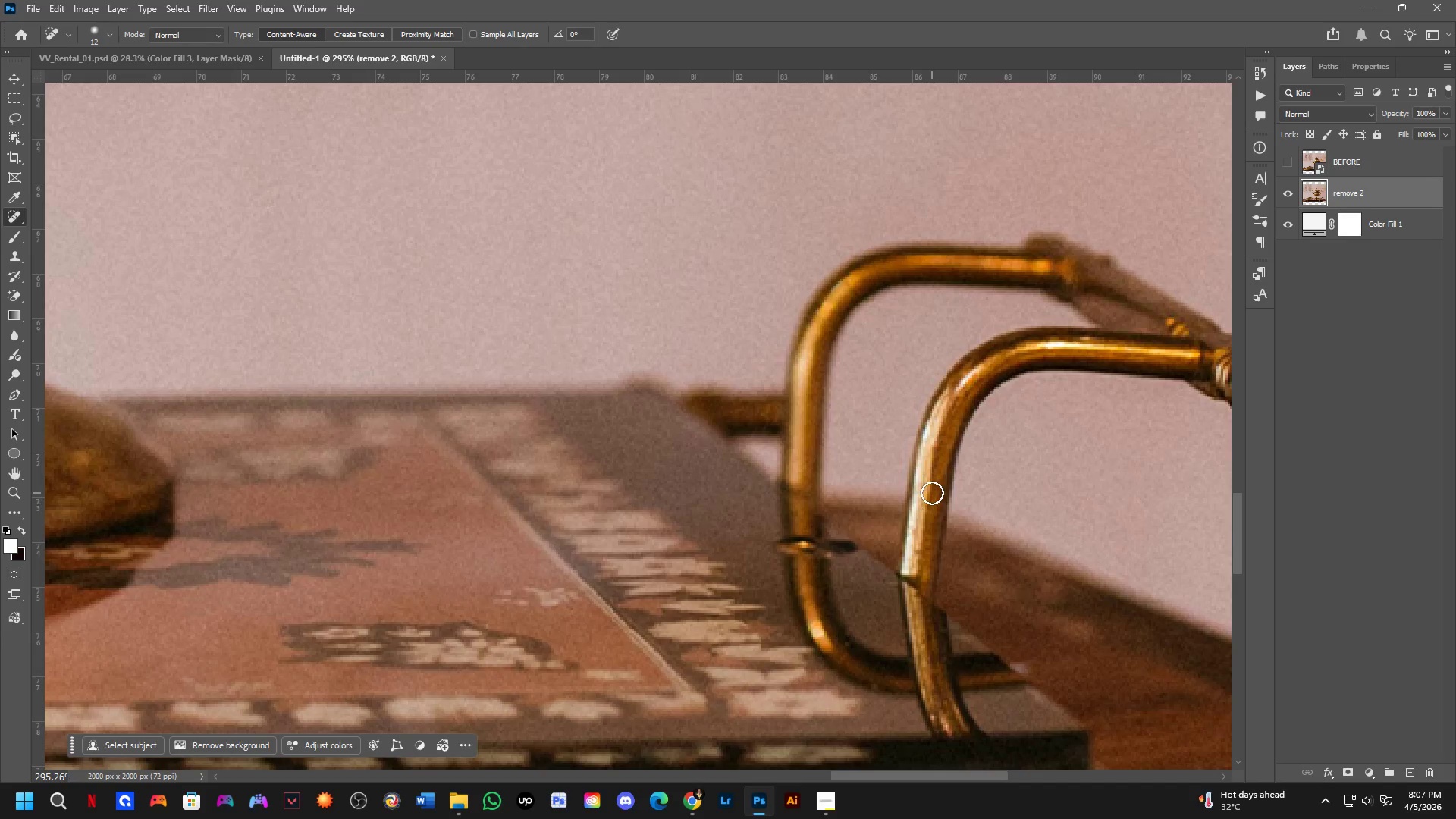 
triple_click([932, 493])
 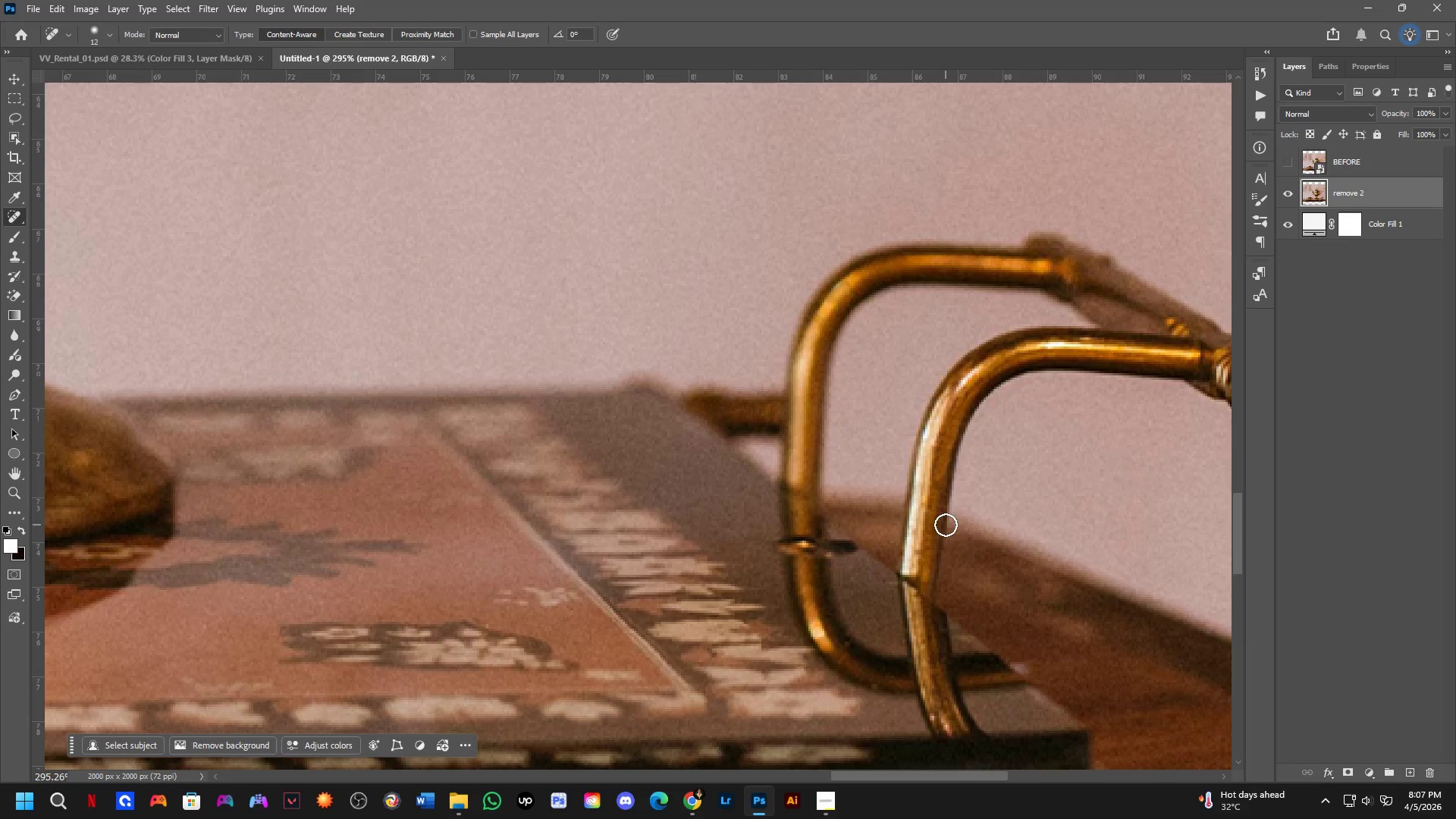 
wait(31.56)
 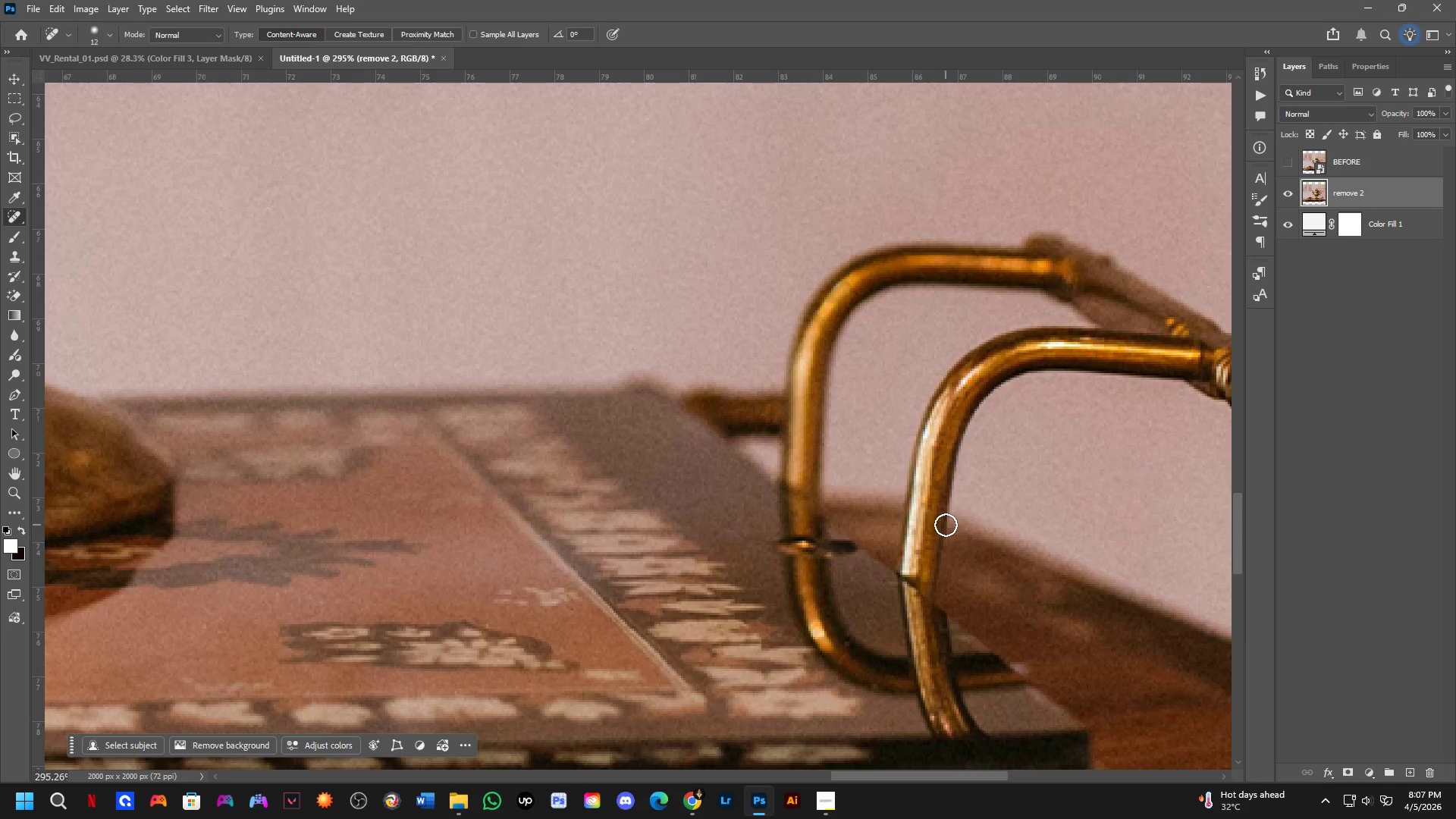 
scroll: coordinate [673, 487], scroll_direction: down, amount: 2.0
 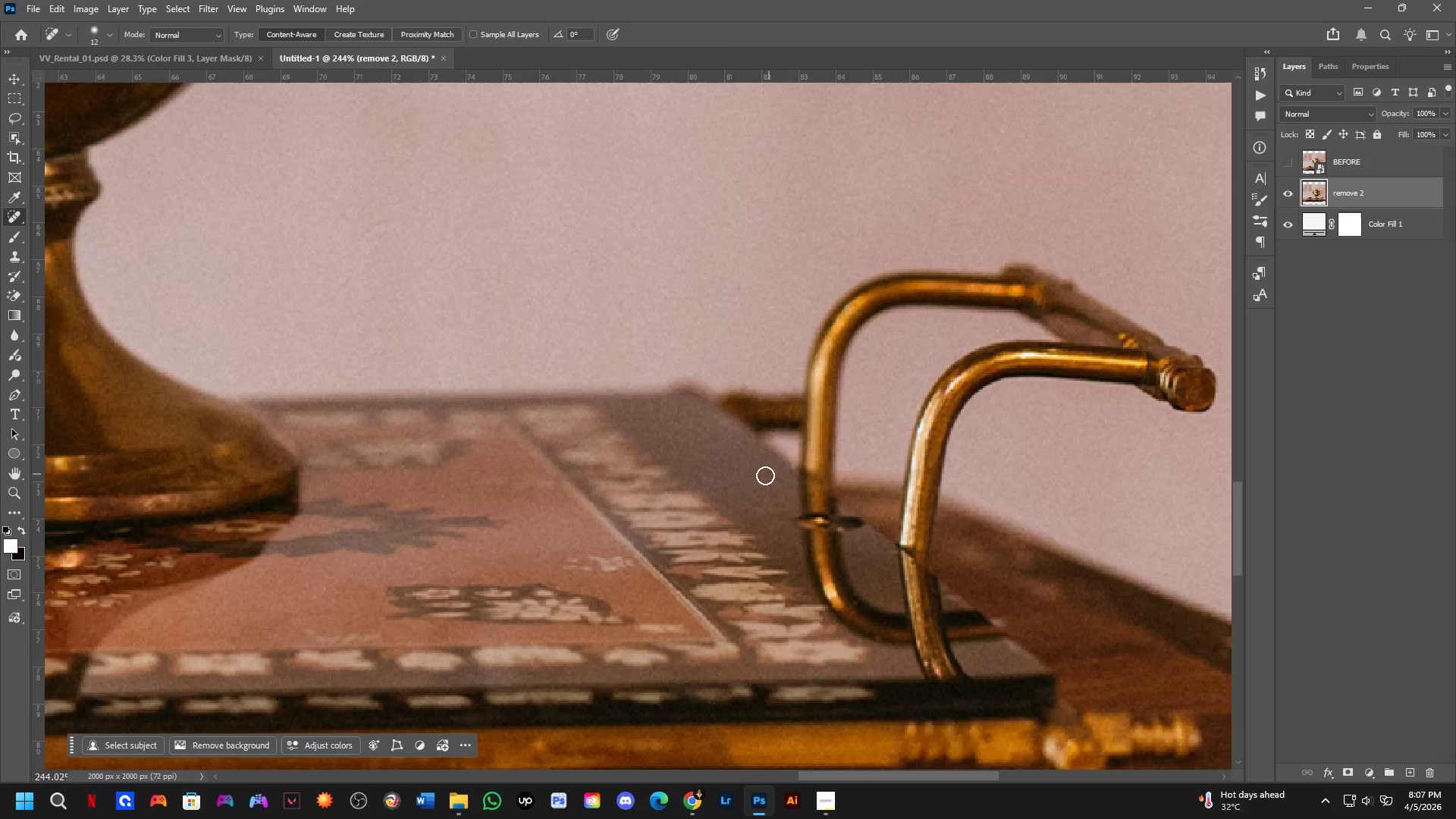 
scroll: coordinate [569, 545], scroll_direction: up, amount: 8.0
 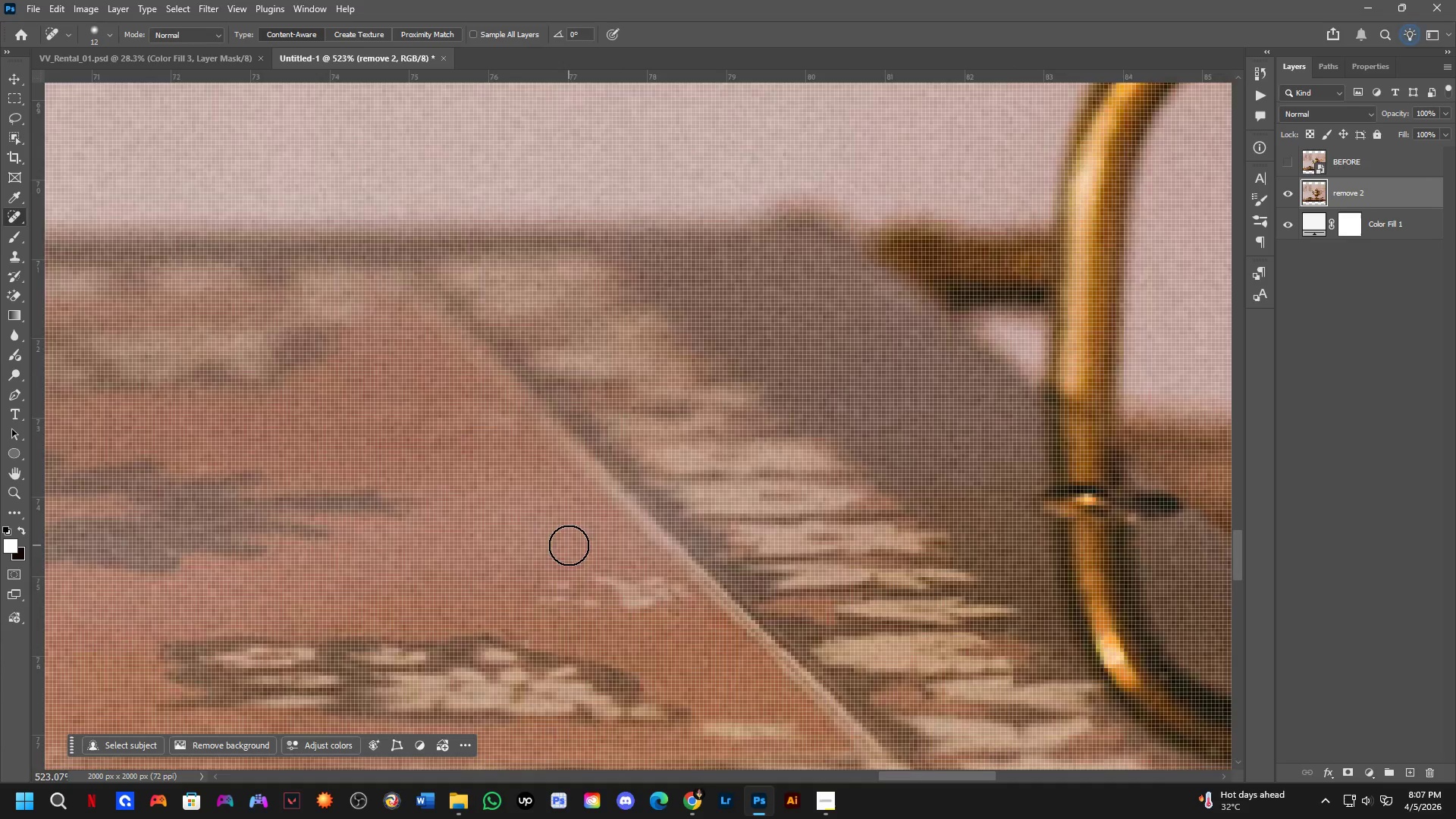 
scroll: coordinate [544, 554], scroll_direction: down, amount: 3.0
 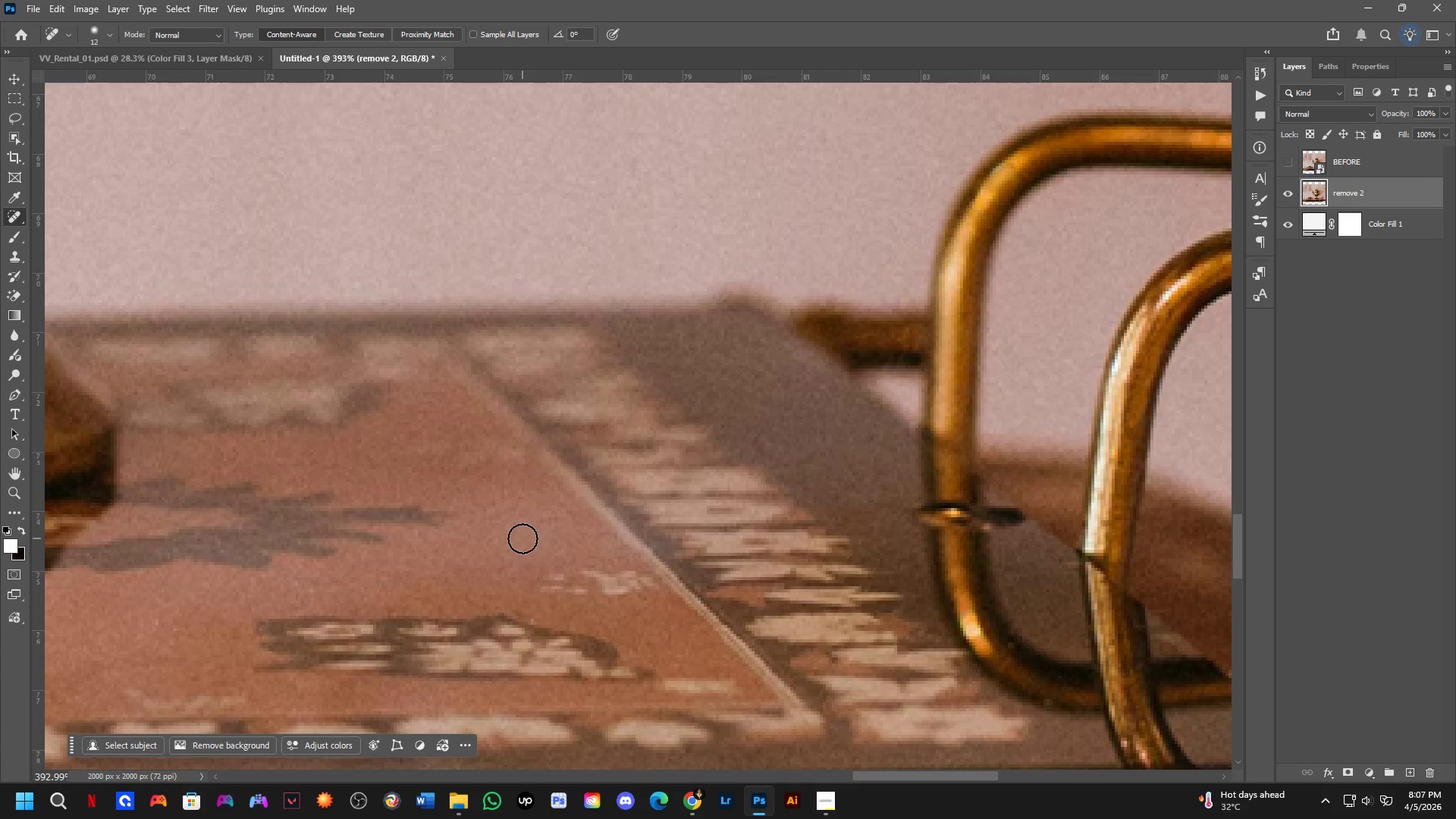 
left_click_drag(start_coordinate=[886, 551], to_coordinate=[913, 556])
 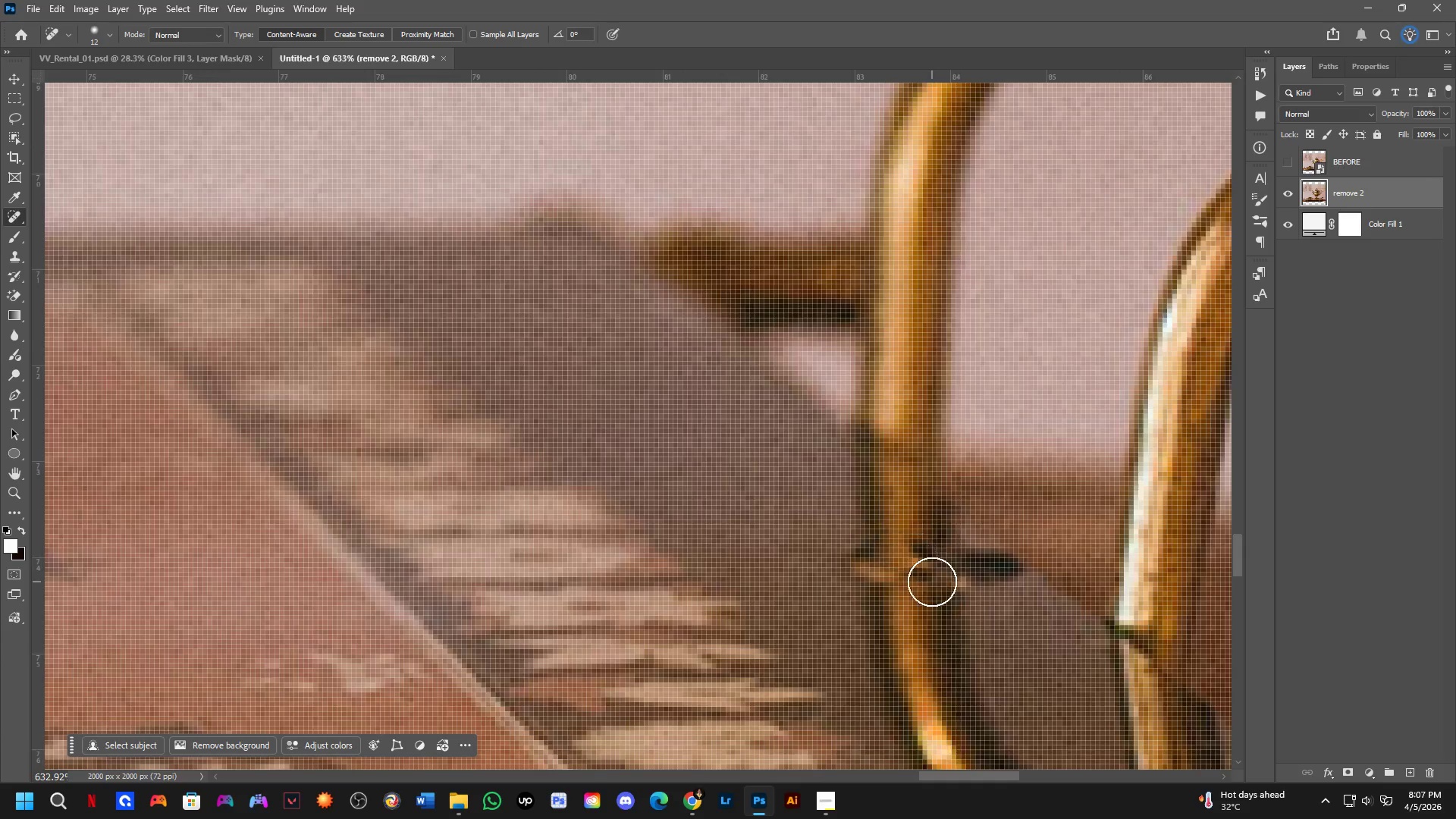 
scroll: coordinate [900, 550], scroll_direction: up, amount: 5.0
 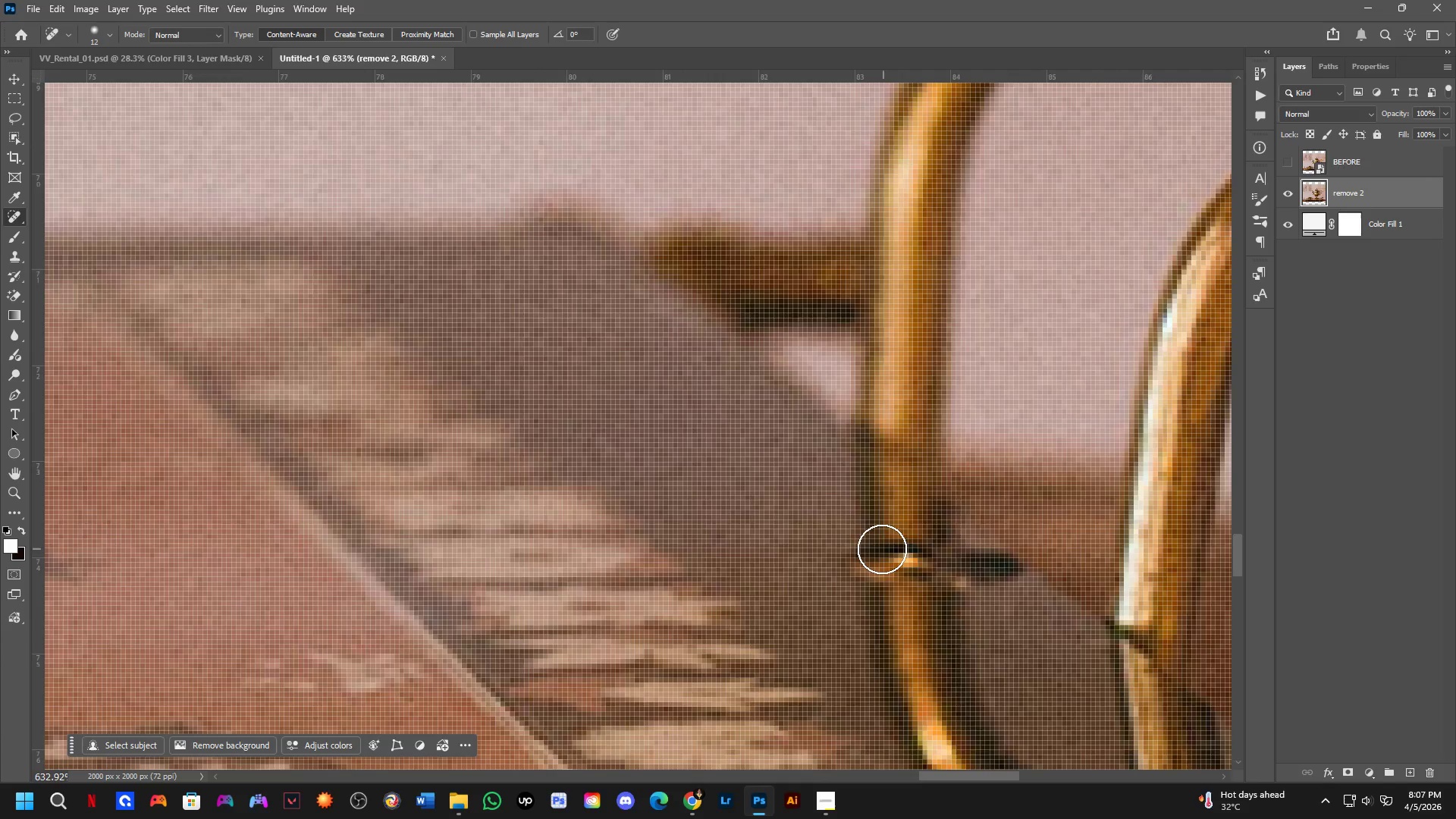 
key(Control+ControlLeft)
 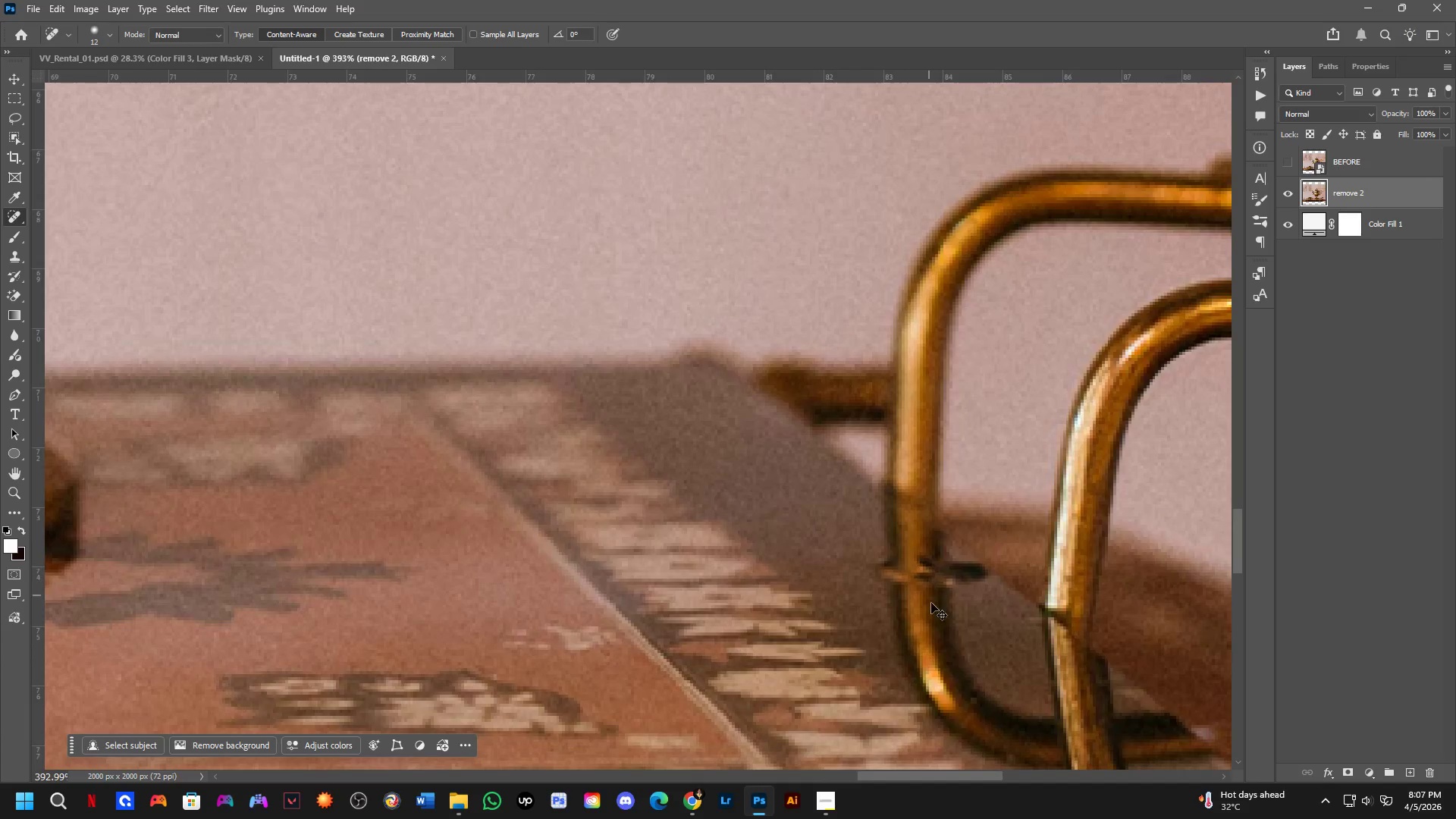 
key(Control+Z)
 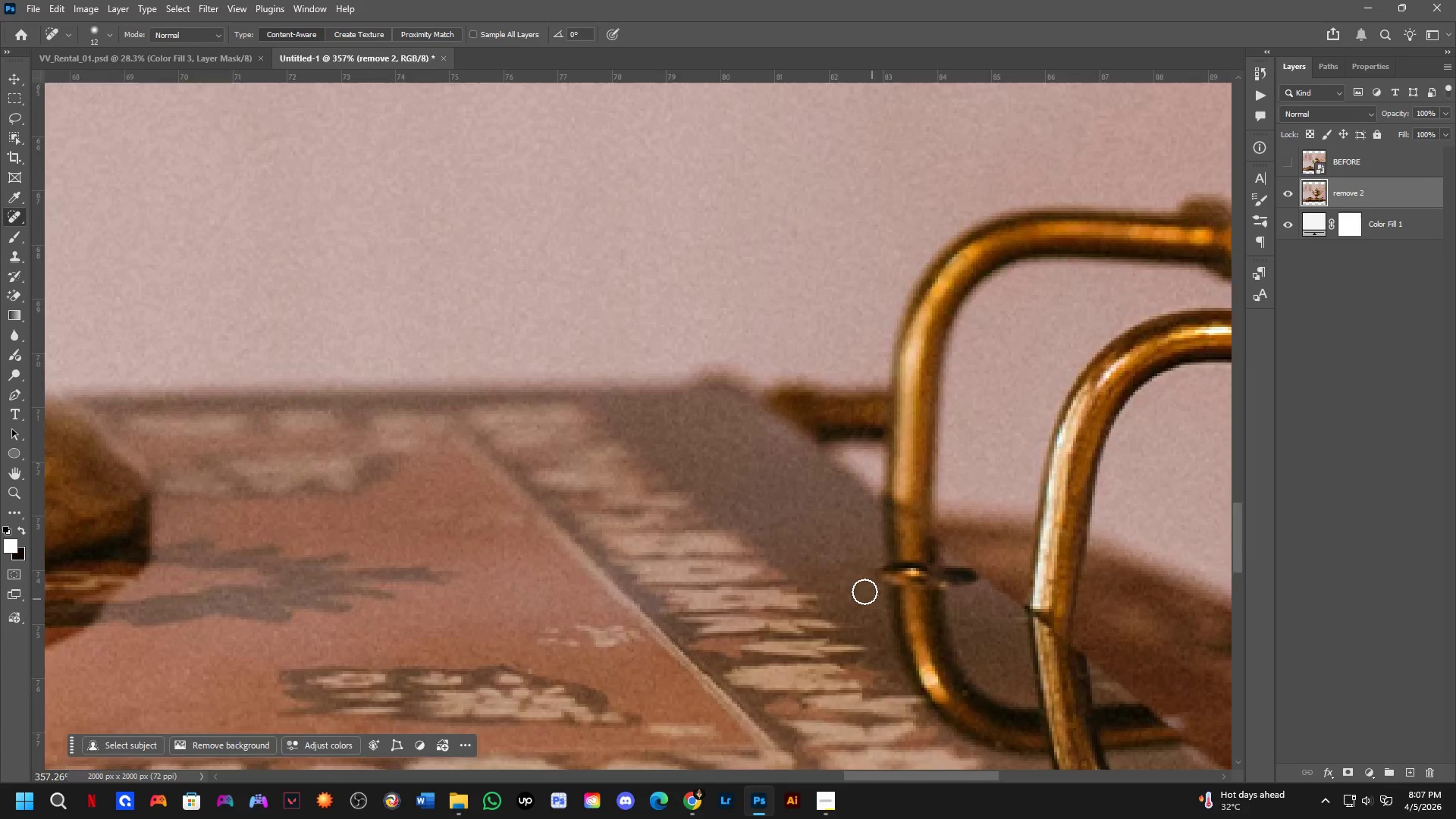 
hold_key(key=Space, duration=1.42)
 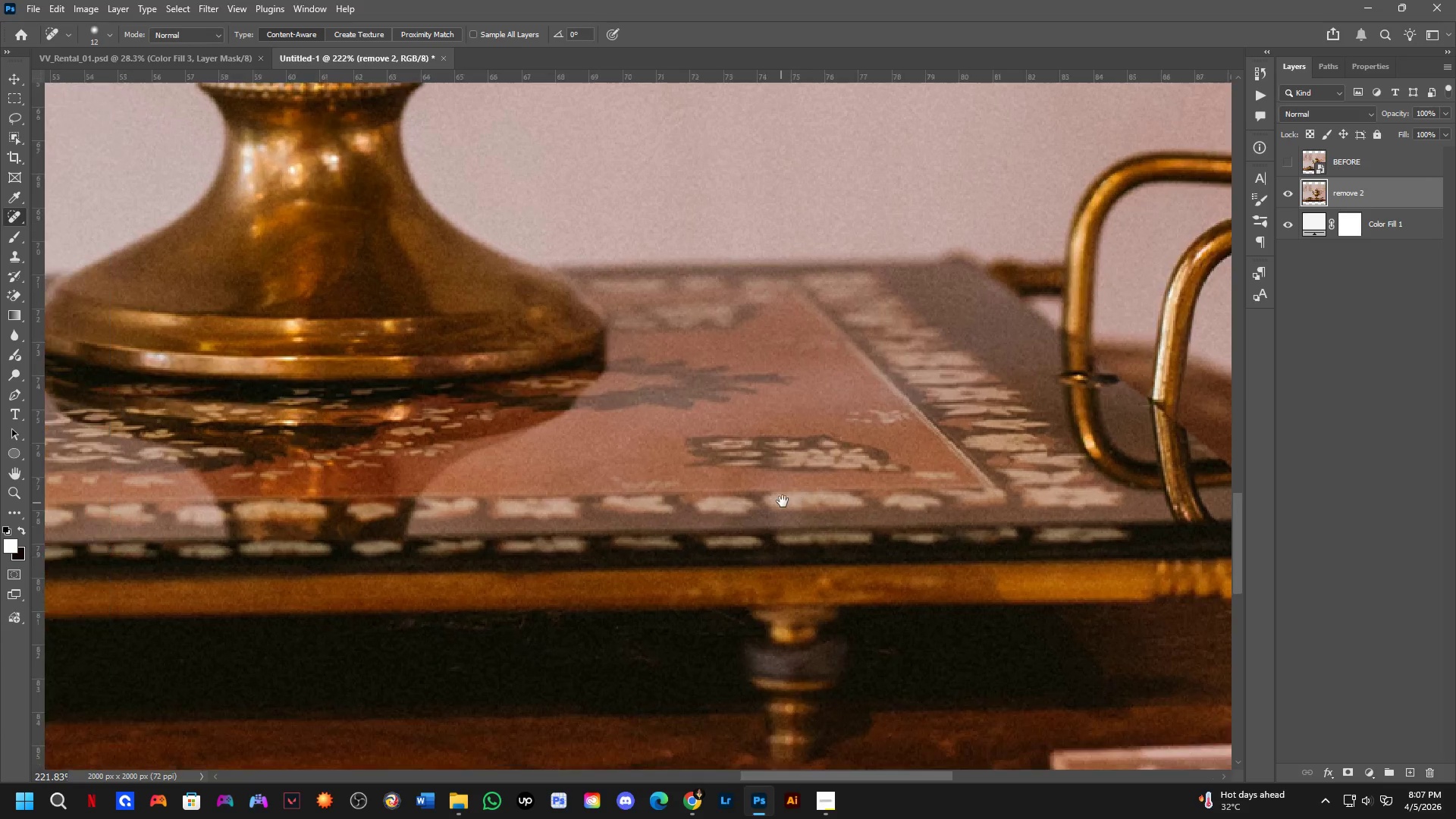 
left_click_drag(start_coordinate=[699, 628], to_coordinate=[864, 457])
 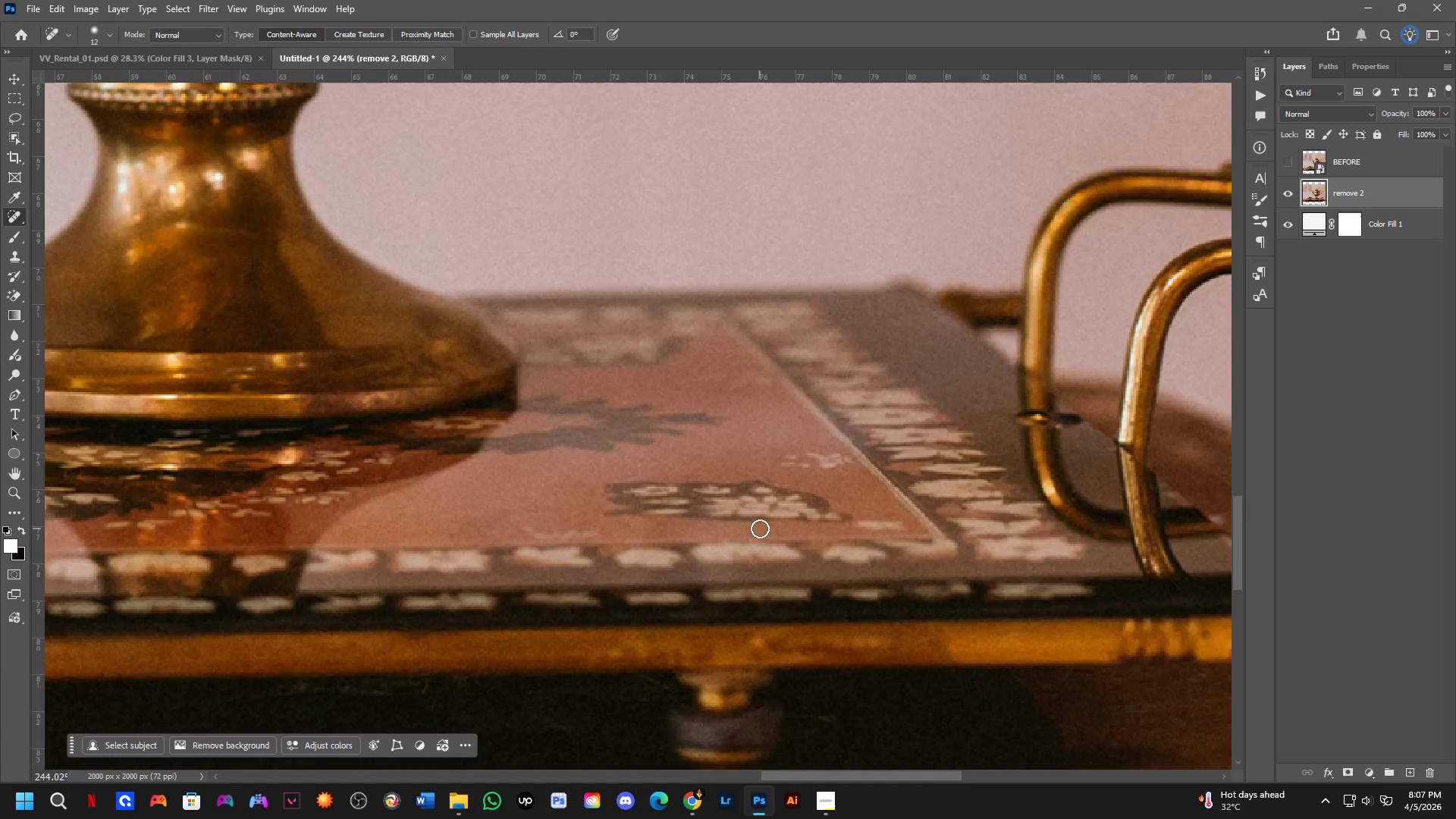 
scroll: coordinate [858, 585], scroll_direction: down, amount: 9.0
 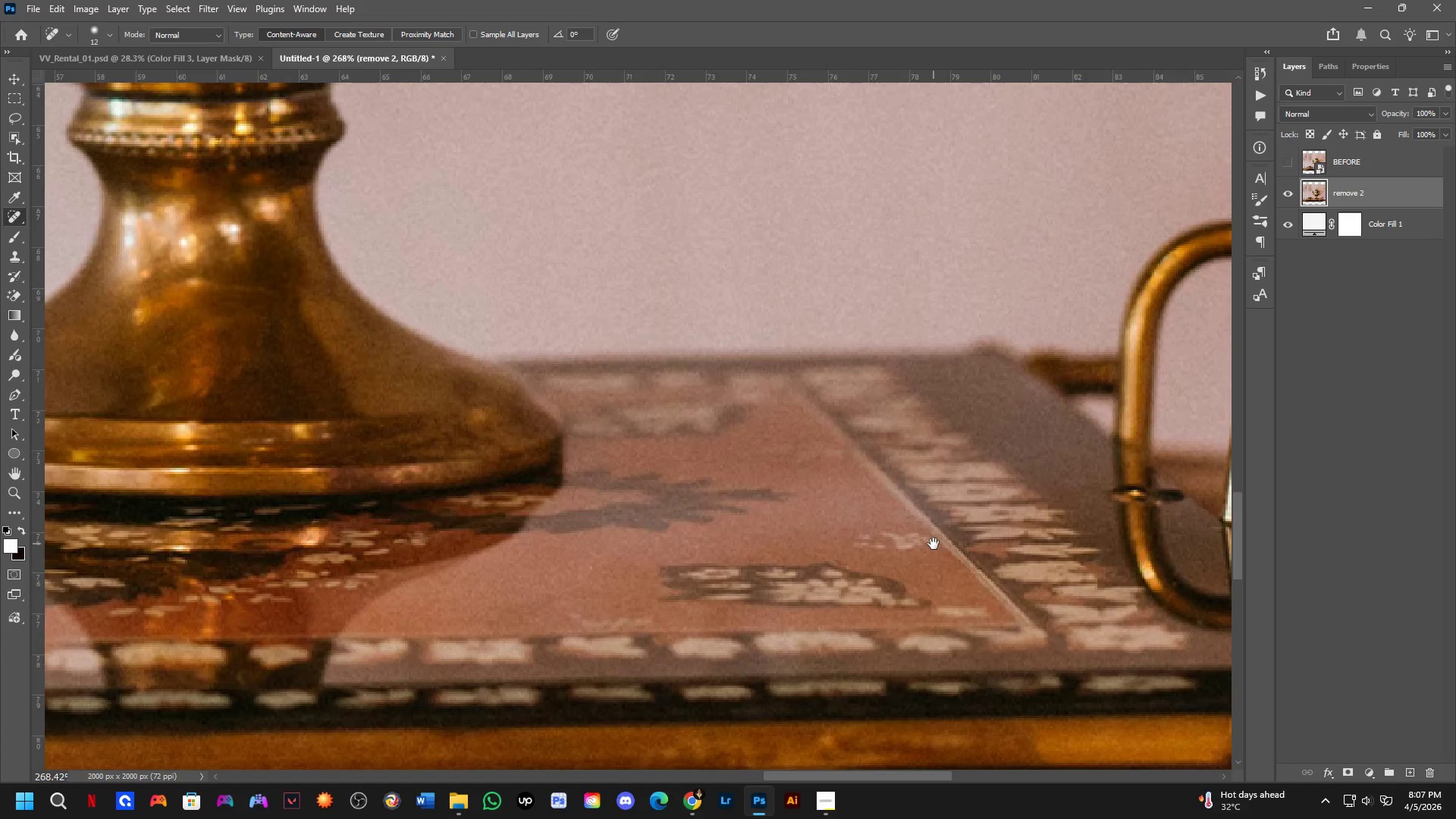 
hold_key(key=Space, duration=0.52)
 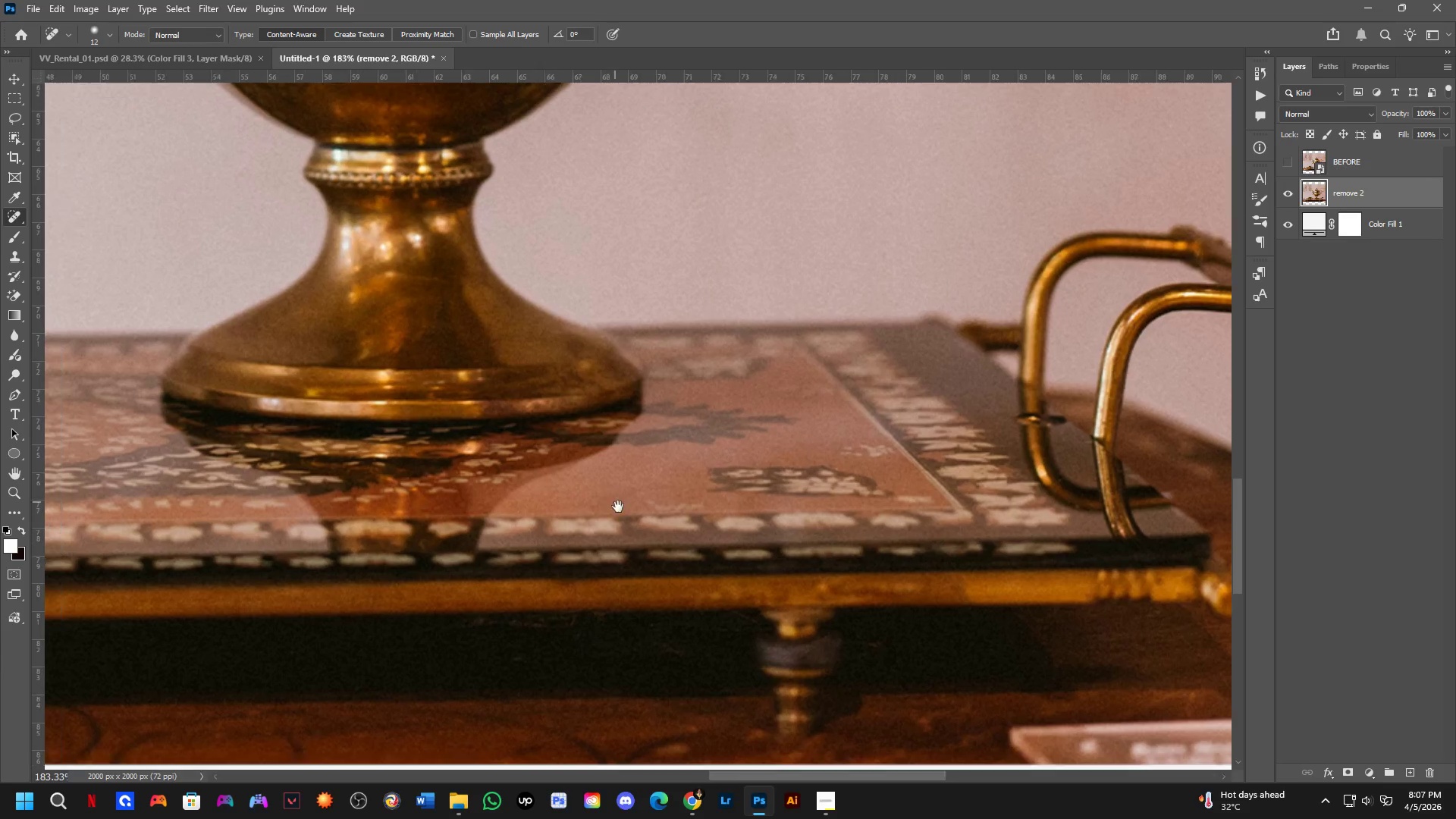 
left_click_drag(start_coordinate=[715, 554], to_coordinate=[783, 501])
 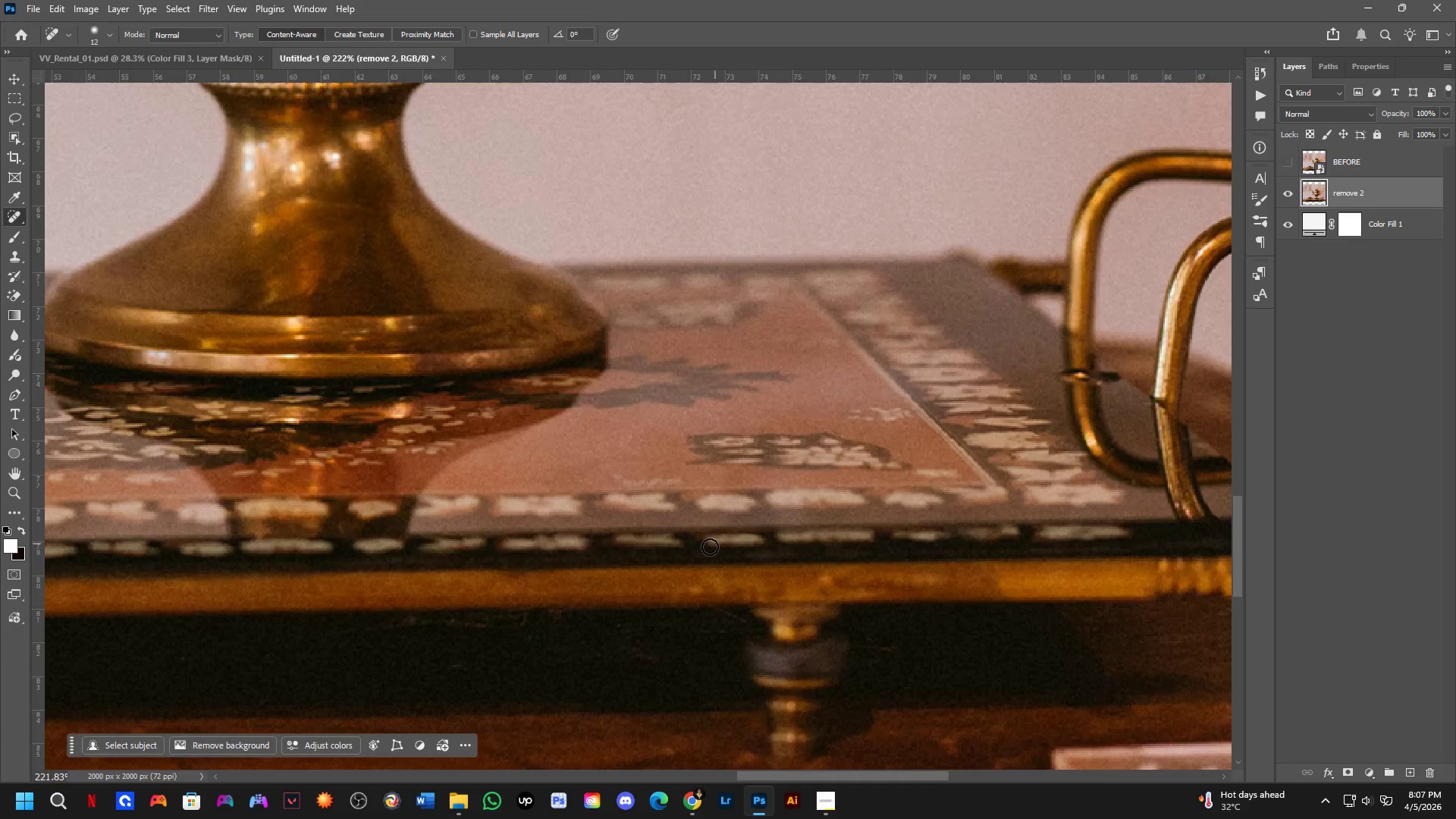 
scroll: coordinate [758, 529], scroll_direction: down, amount: 2.0
 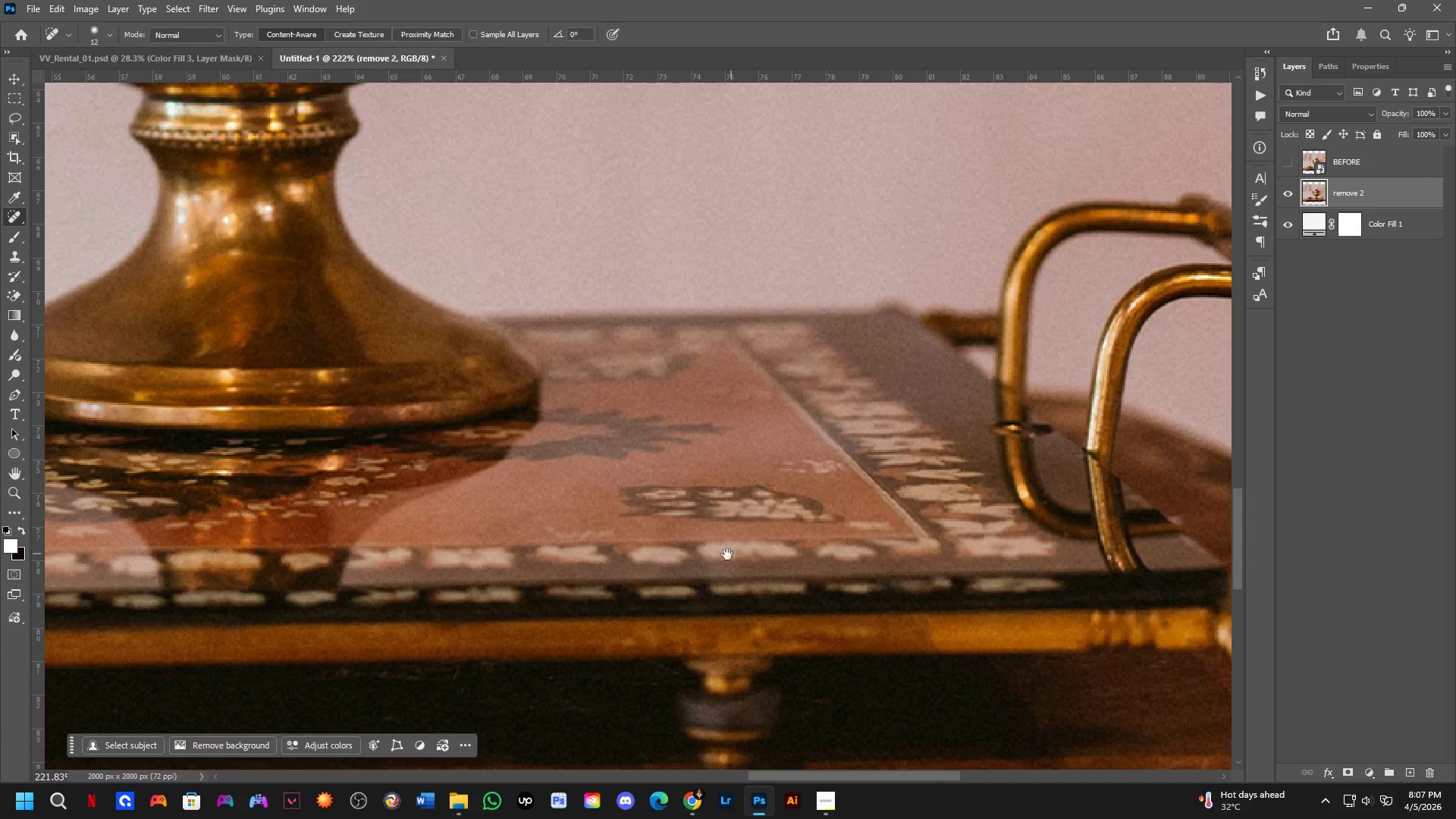 
hold_key(key=Space, duration=0.59)
 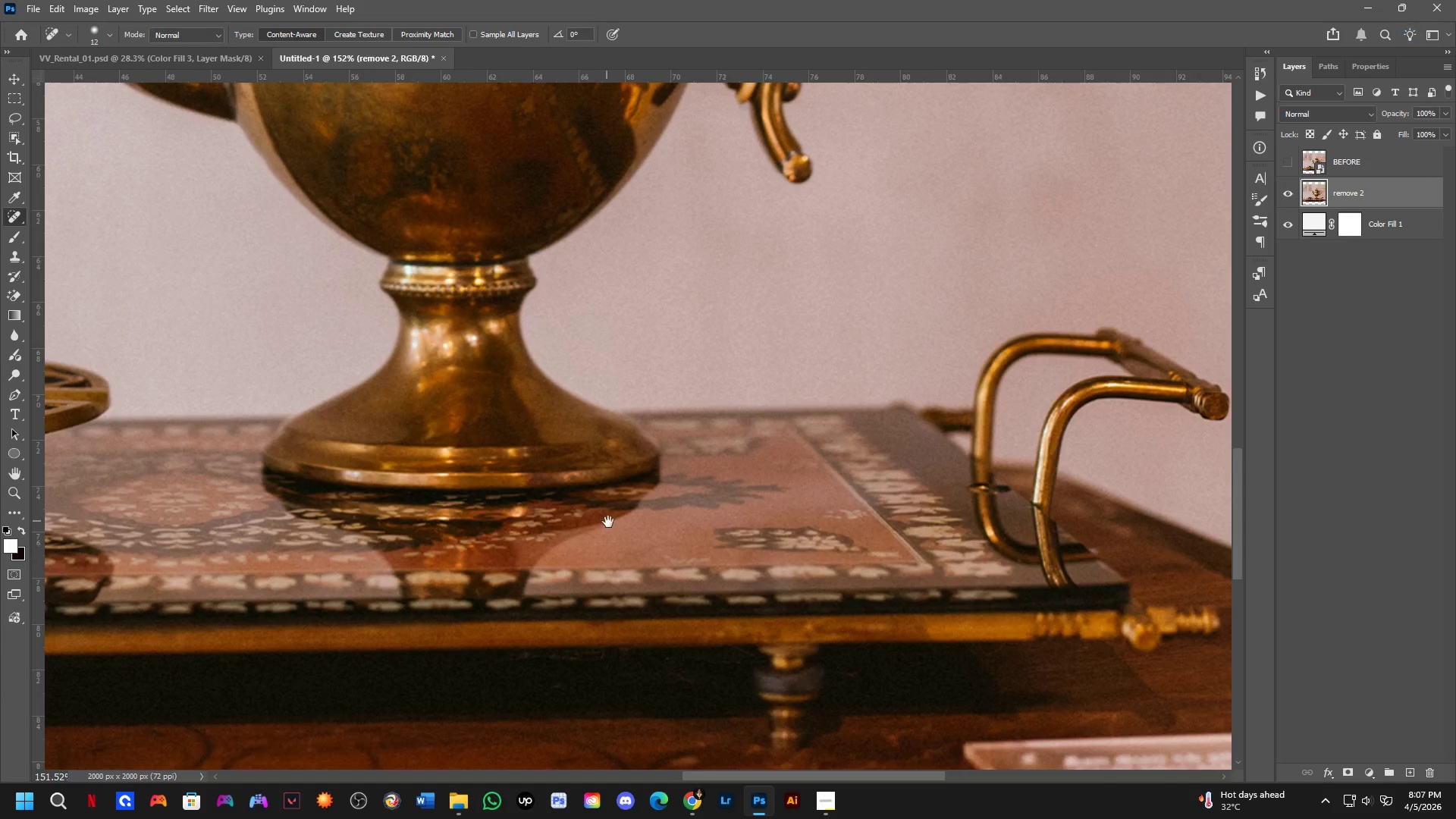 
left_click_drag(start_coordinate=[597, 487], to_coordinate=[648, 554])
 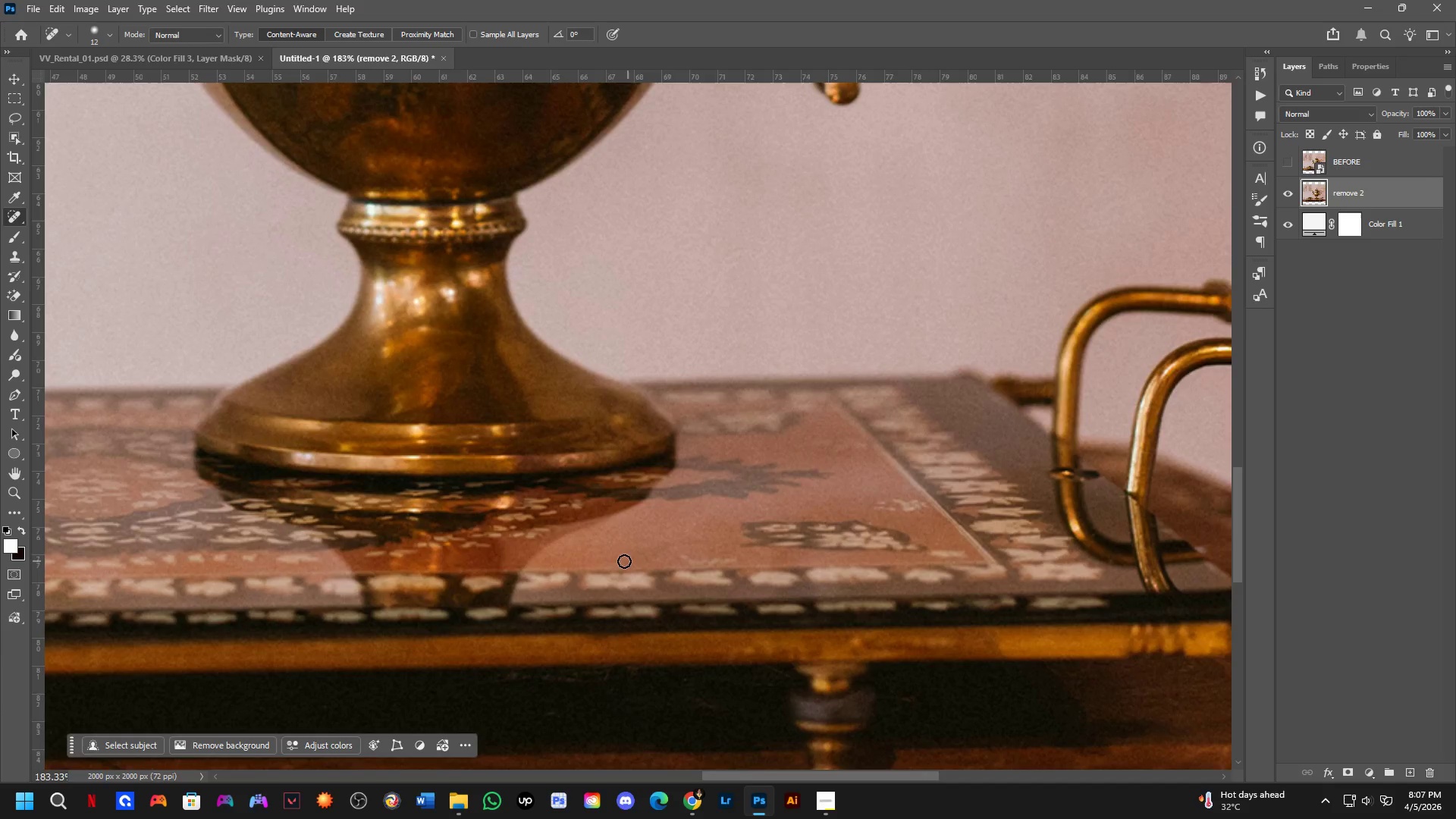 
scroll: coordinate [709, 548], scroll_direction: down, amount: 2.0
 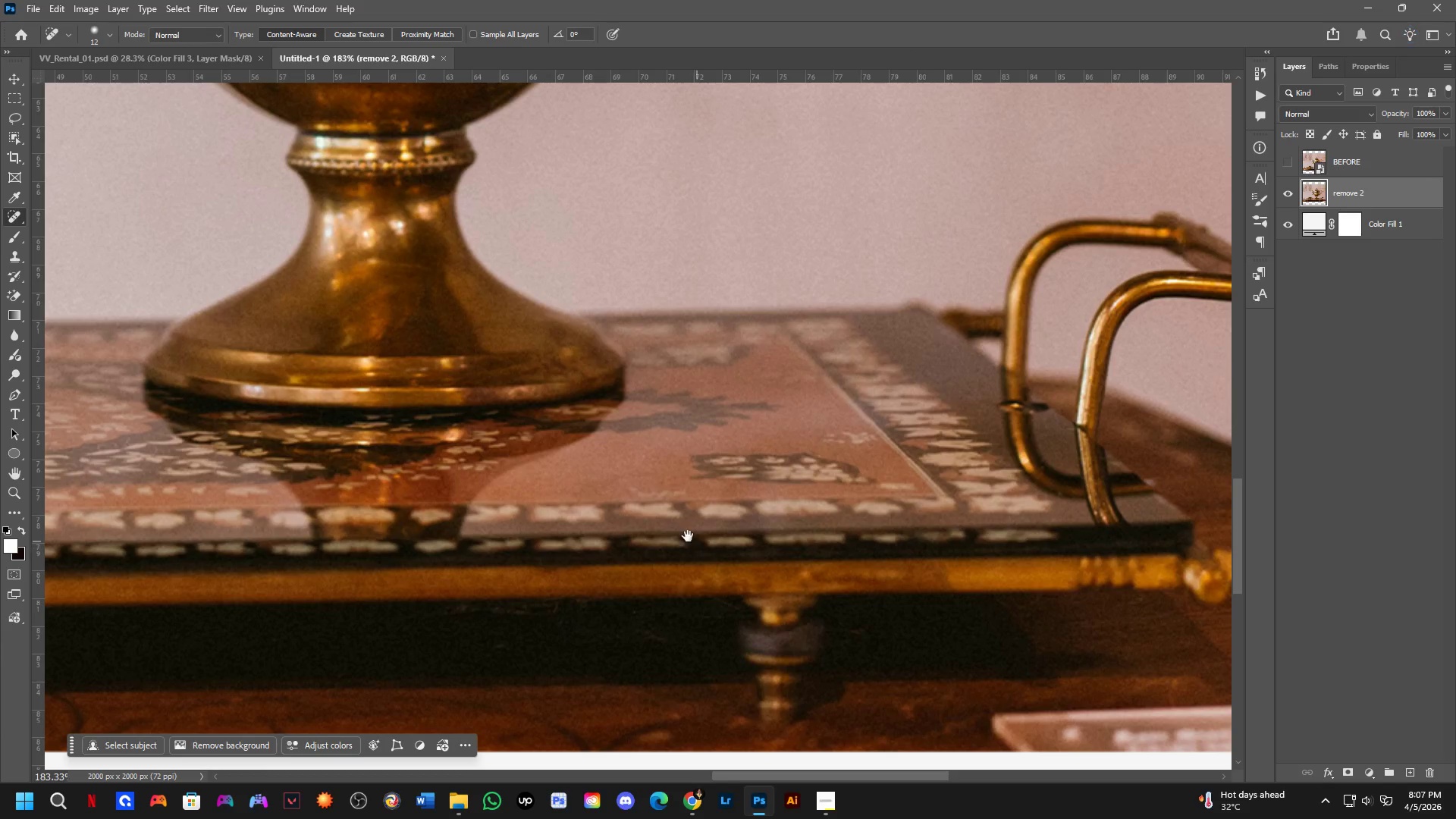 
hold_key(key=Space, duration=0.44)
 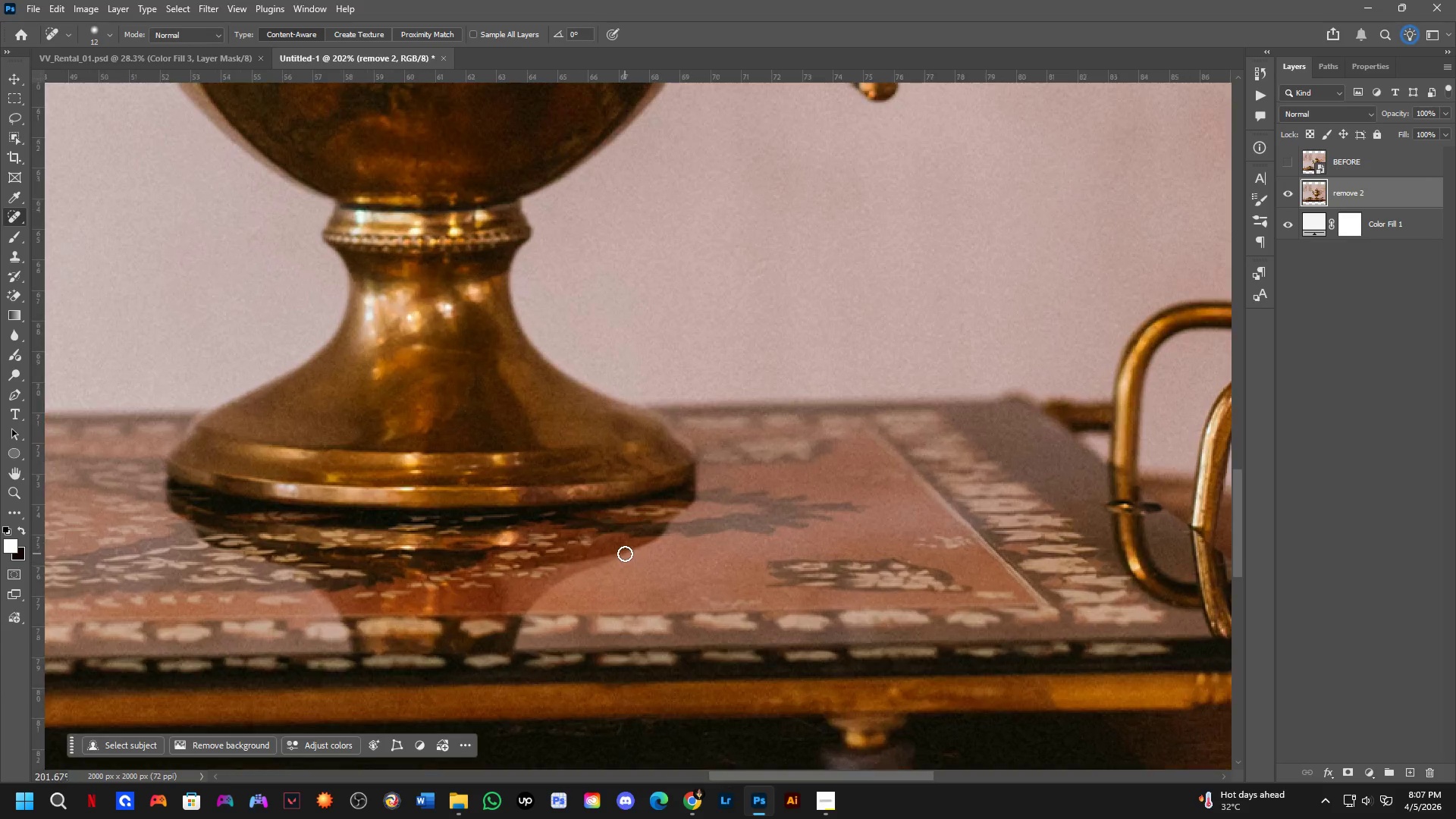 
left_click_drag(start_coordinate=[606, 521], to_coordinate=[624, 551])
 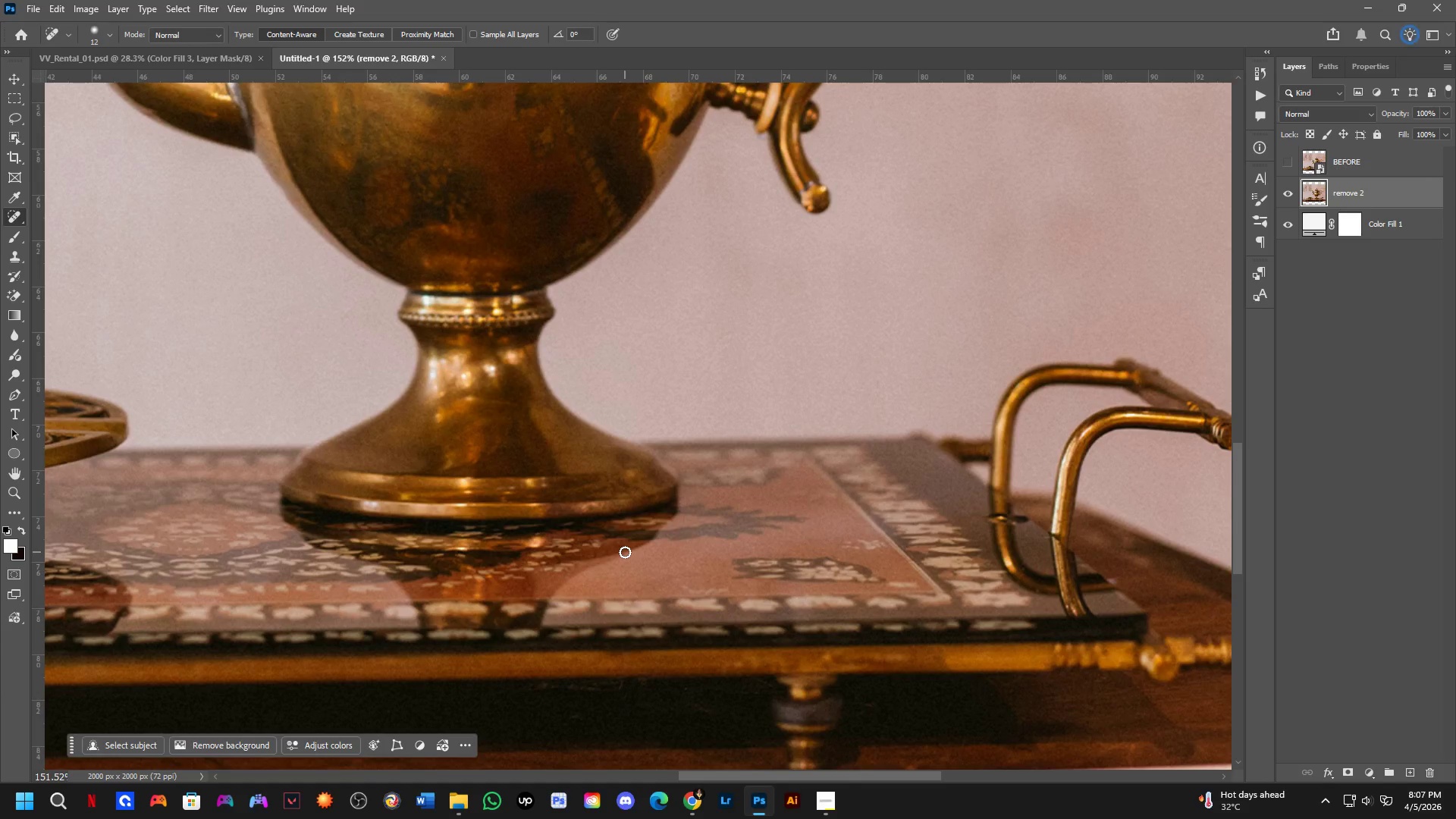 
scroll: coordinate [583, 558], scroll_direction: down, amount: 2.0
 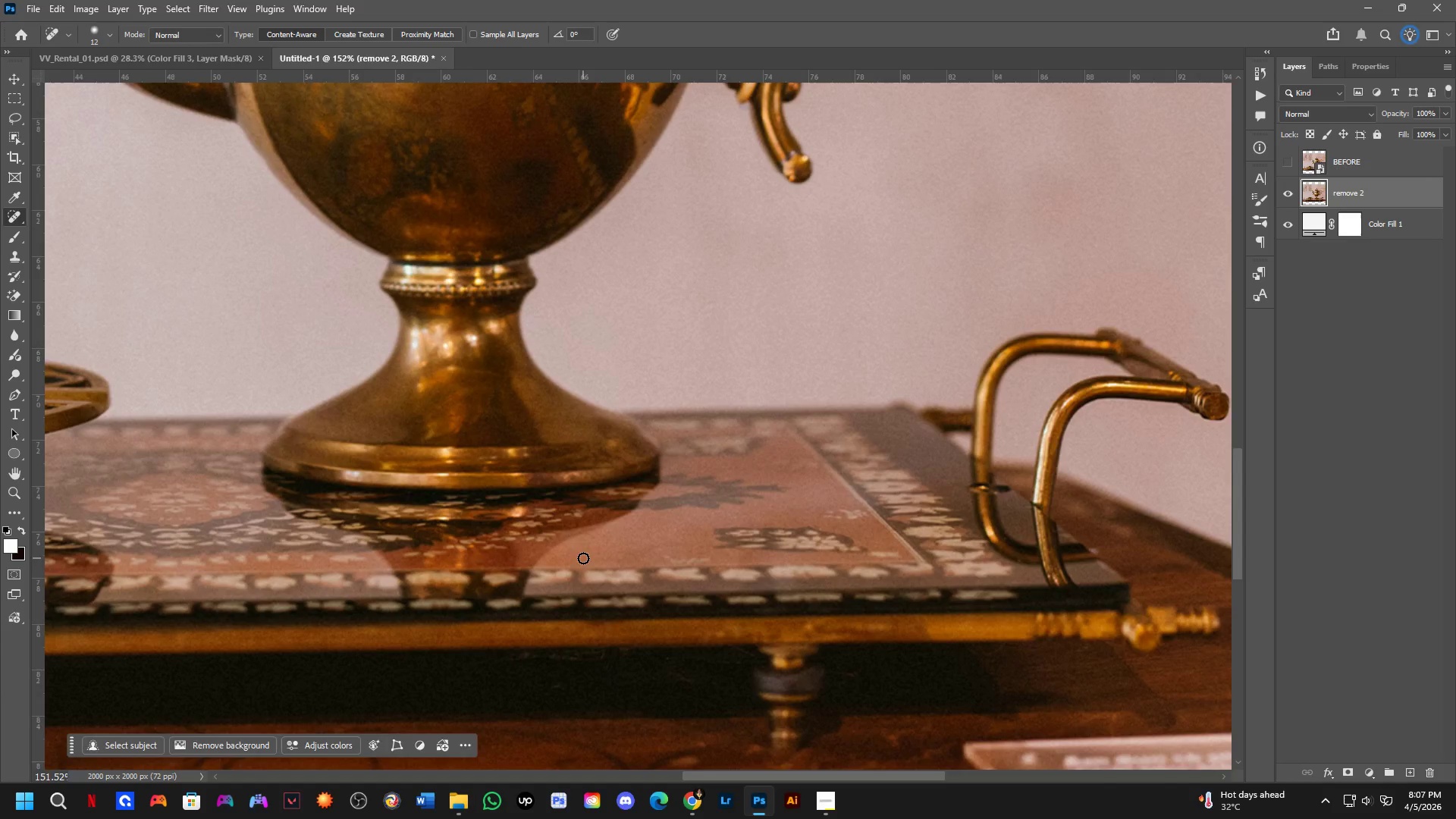 
scroll: coordinate [491, 476], scroll_direction: up, amount: 8.0
 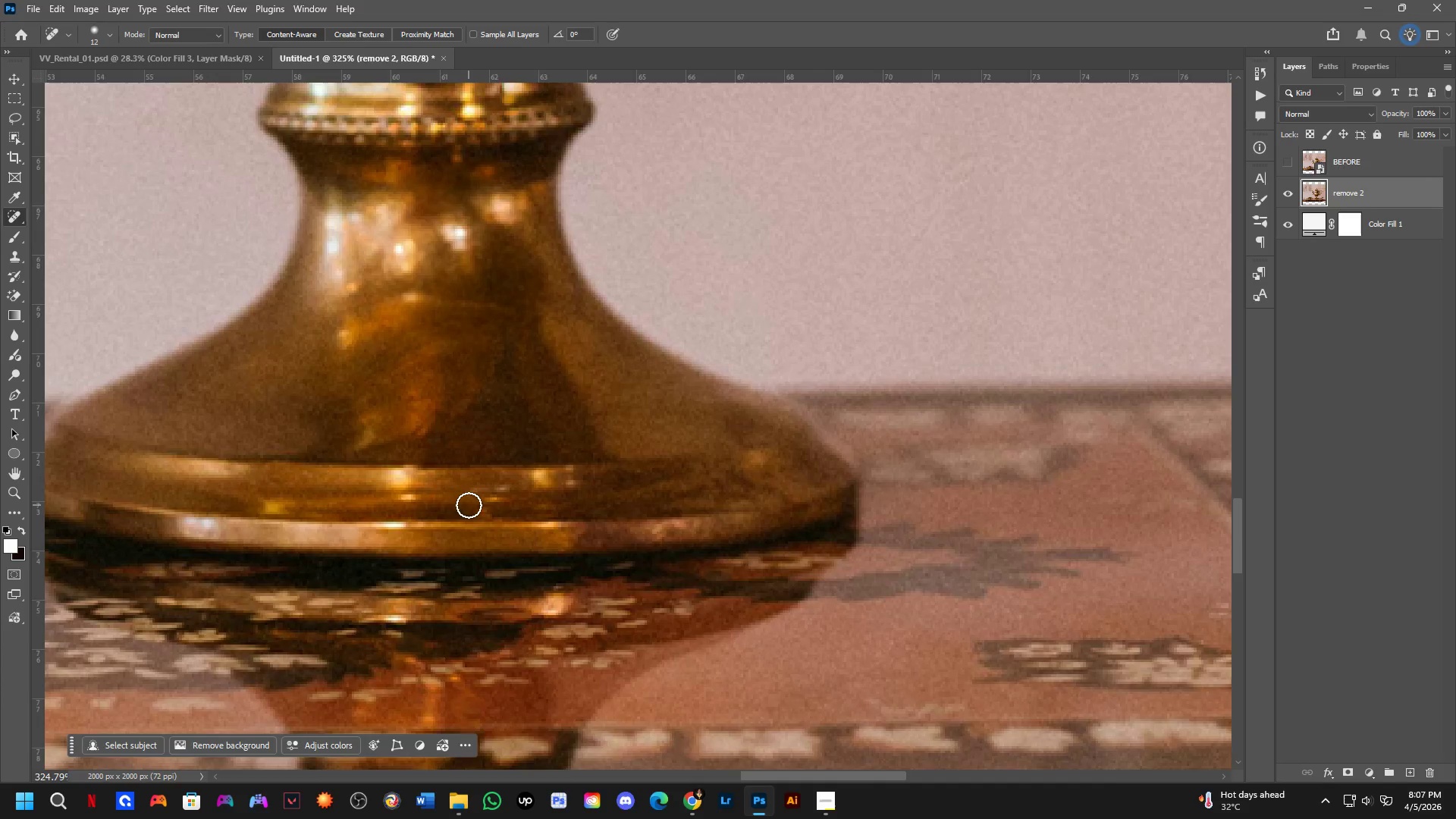 
scroll: coordinate [466, 526], scroll_direction: down, amount: 14.0
 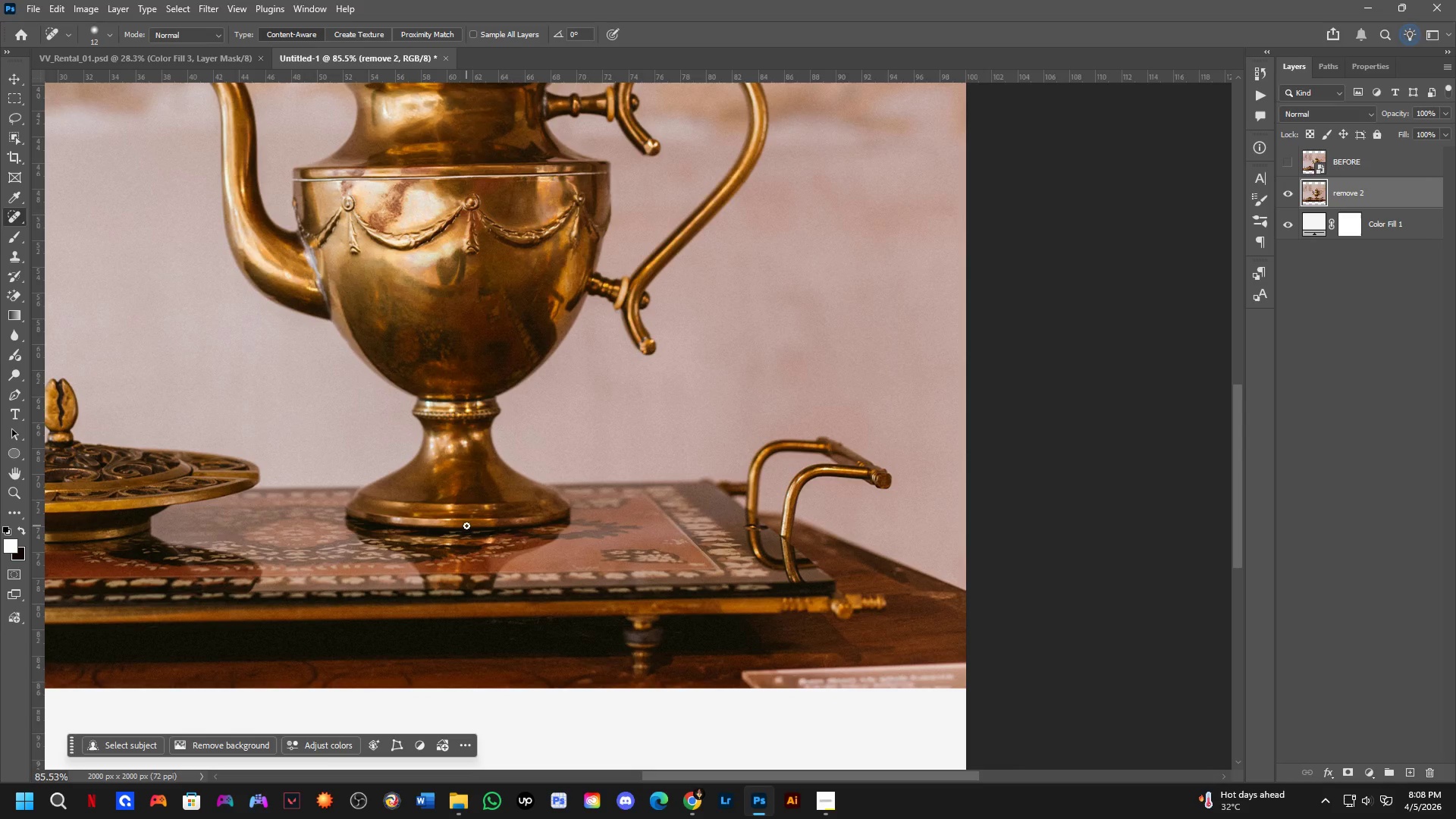 
left_click_drag(start_coordinate=[585, 459], to_coordinate=[598, 451])
 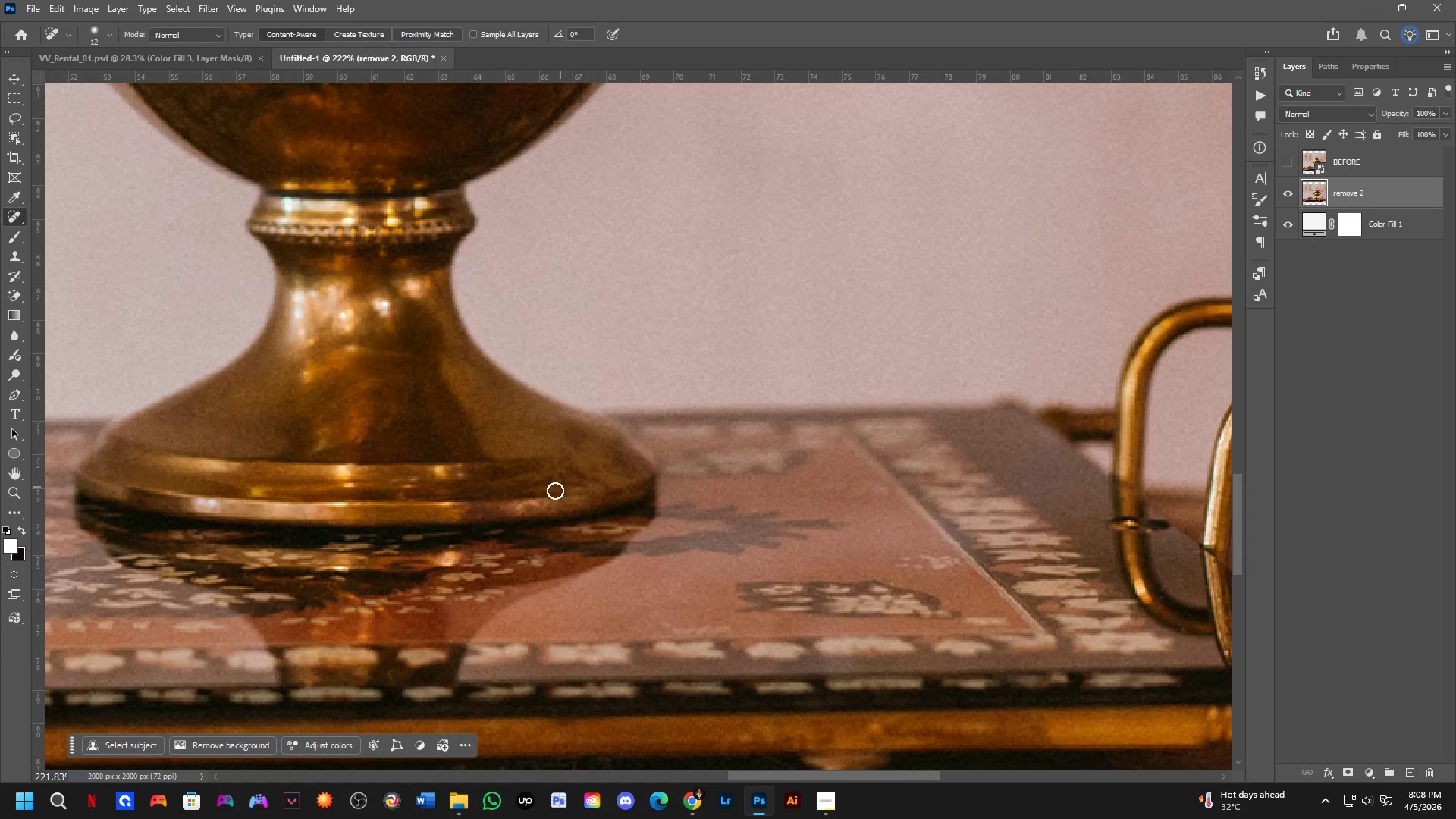 
scroll: coordinate [541, 469], scroll_direction: up, amount: 10.0
 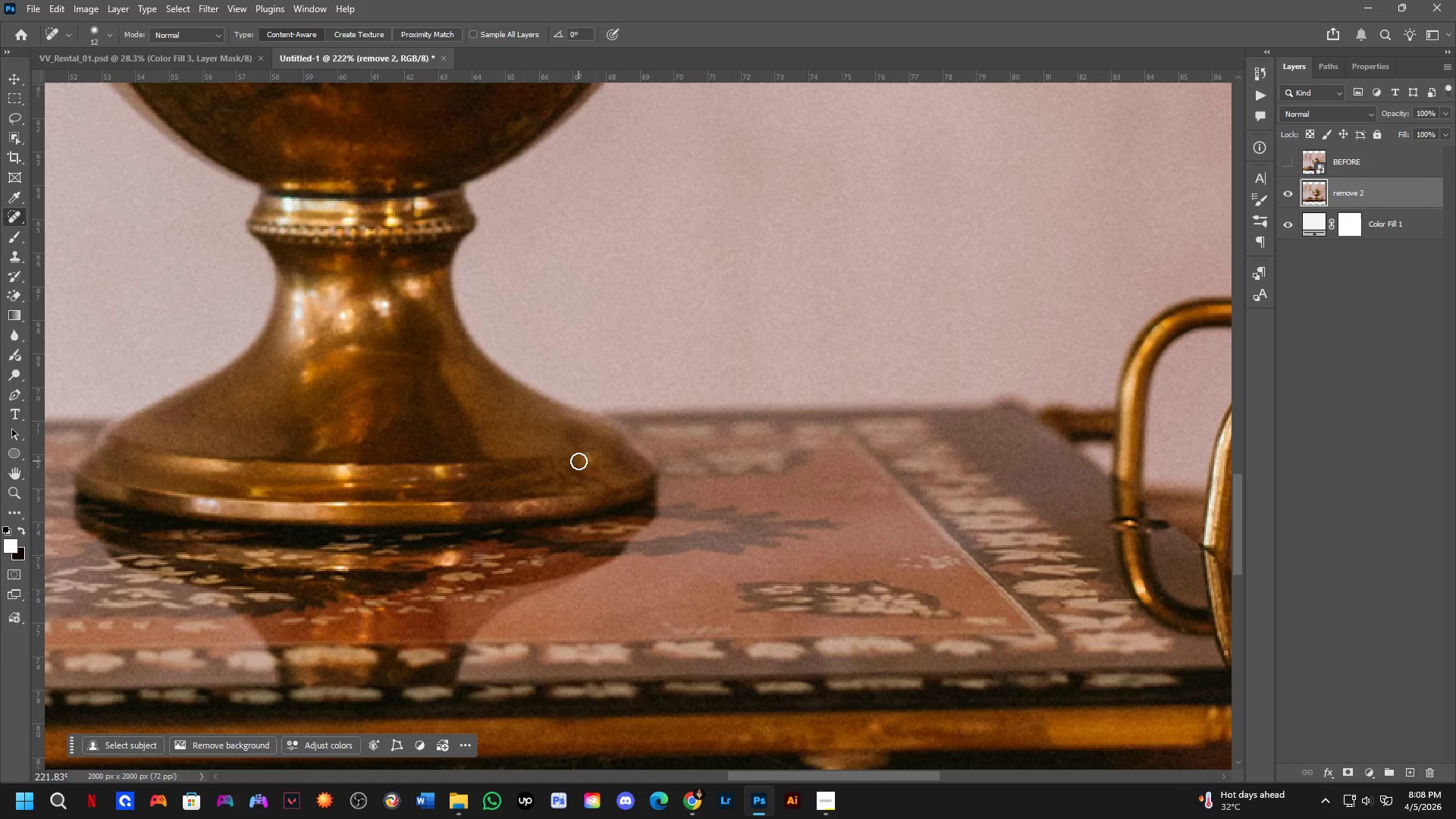 
left_click_drag(start_coordinate=[431, 480], to_coordinate=[462, 476])
 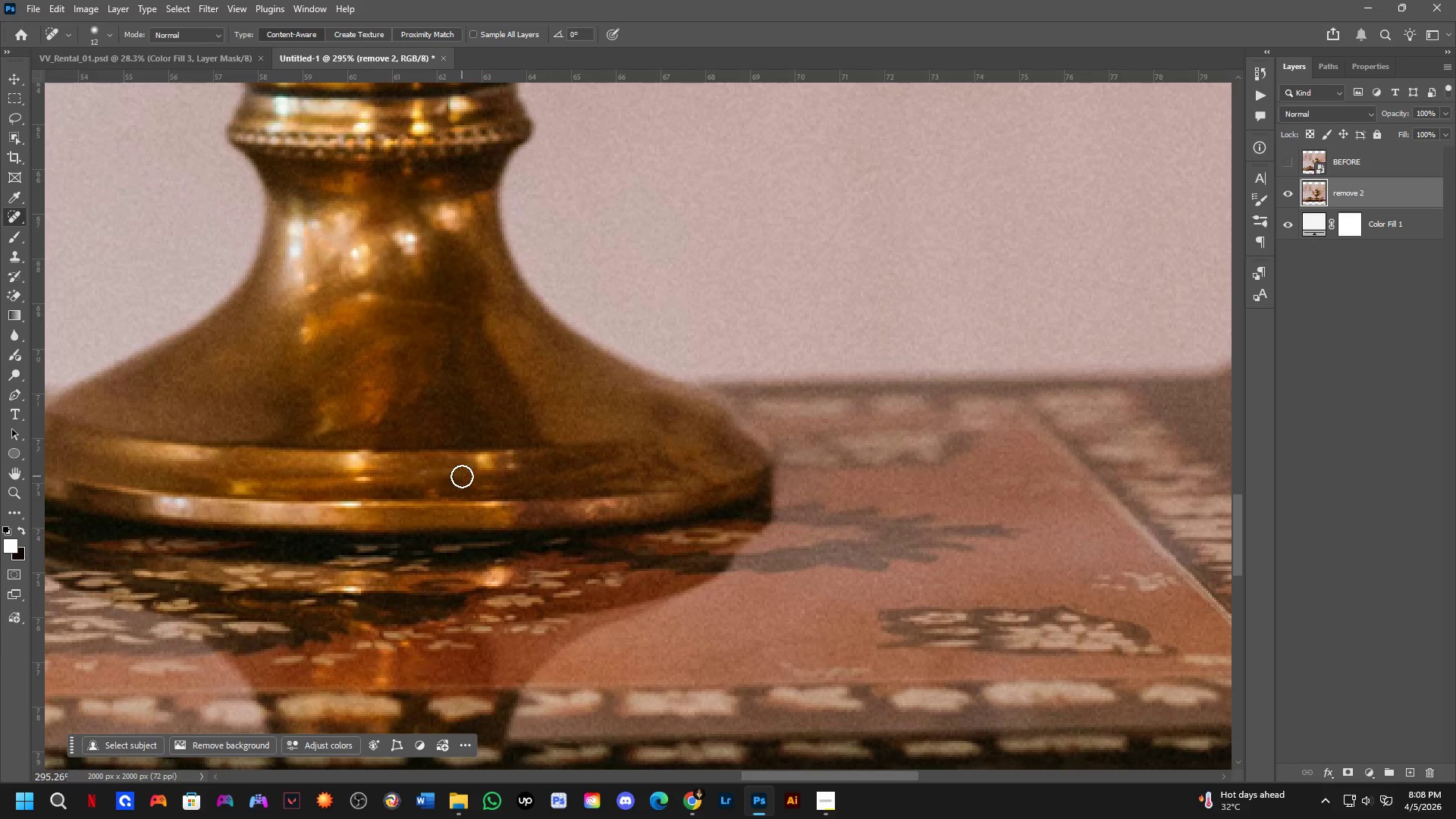 
scroll: coordinate [433, 485], scroll_direction: up, amount: 3.0
 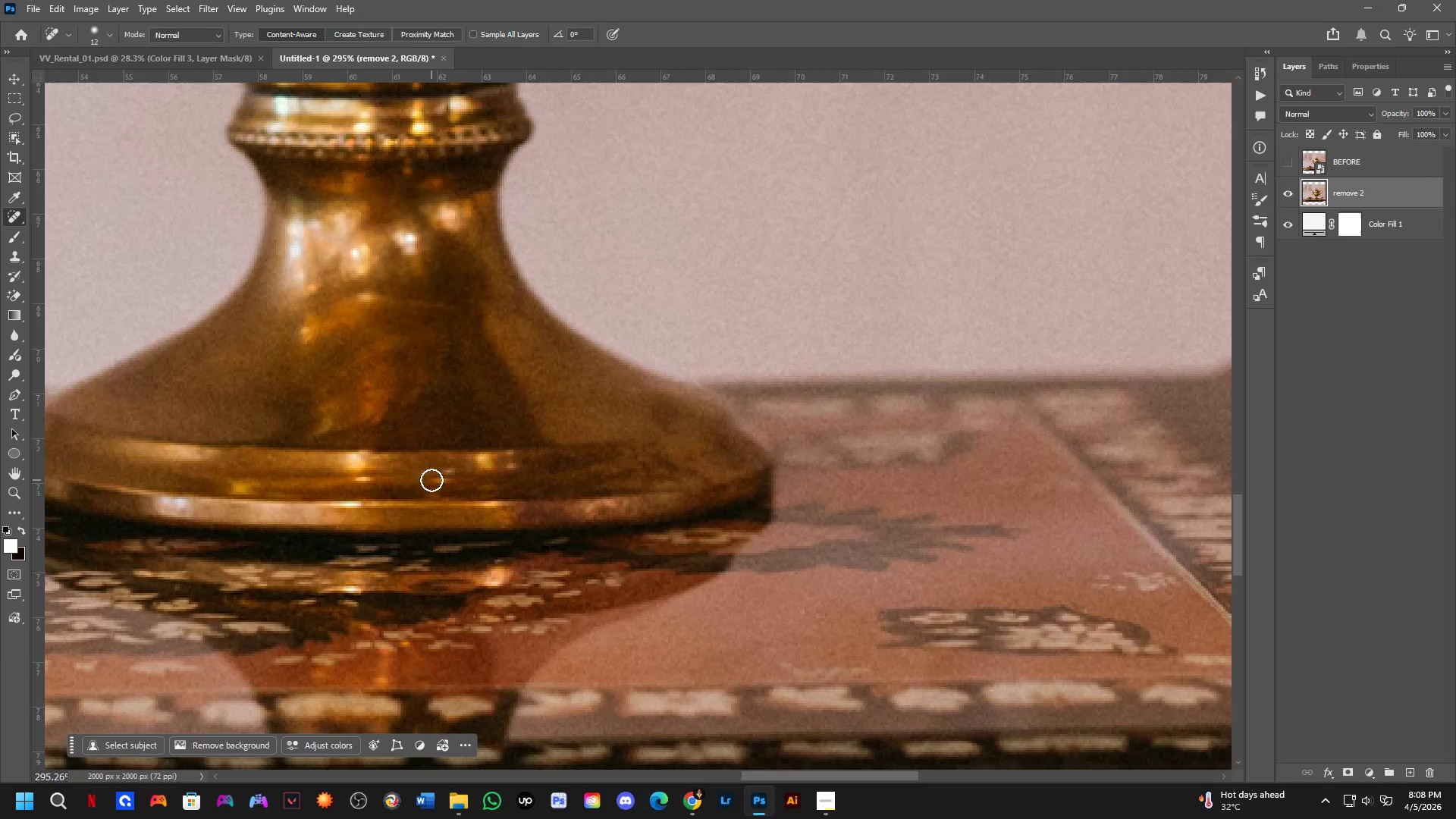 
left_click_drag(start_coordinate=[462, 475], to_coordinate=[422, 473])
 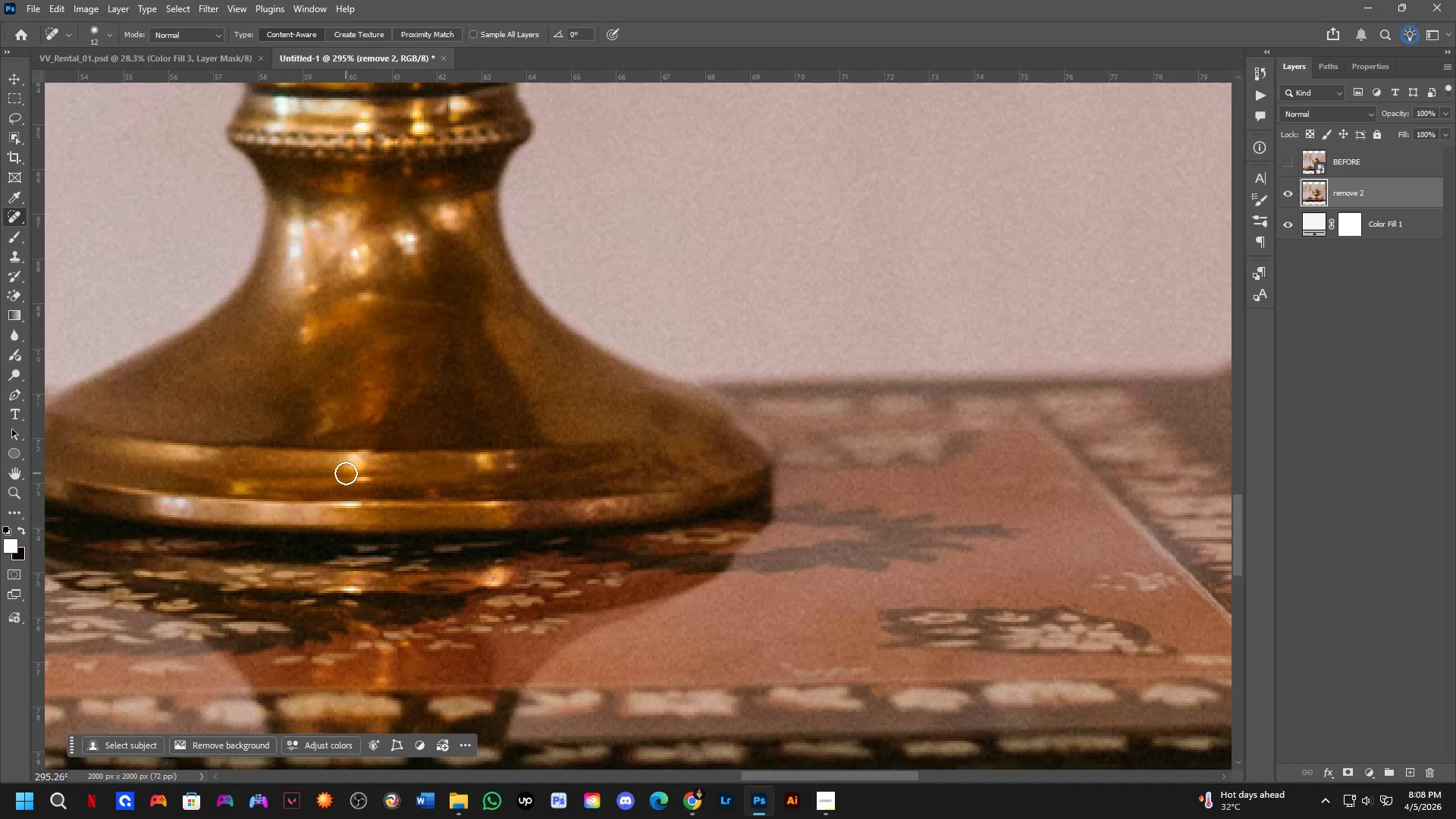 
left_click_drag(start_coordinate=[359, 481], to_coordinate=[370, 480])
 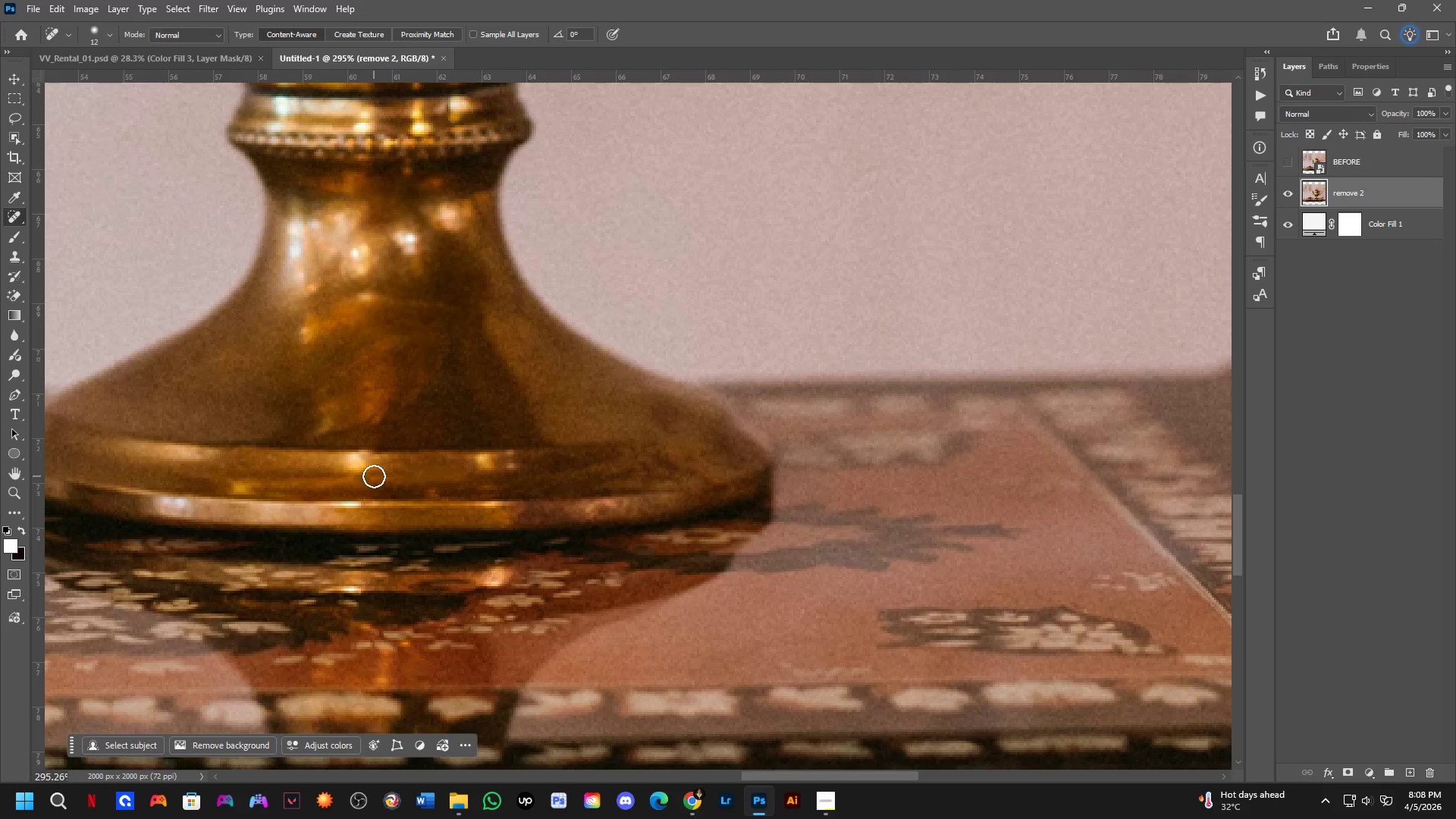 
hold_key(key=Space, duration=0.47)
 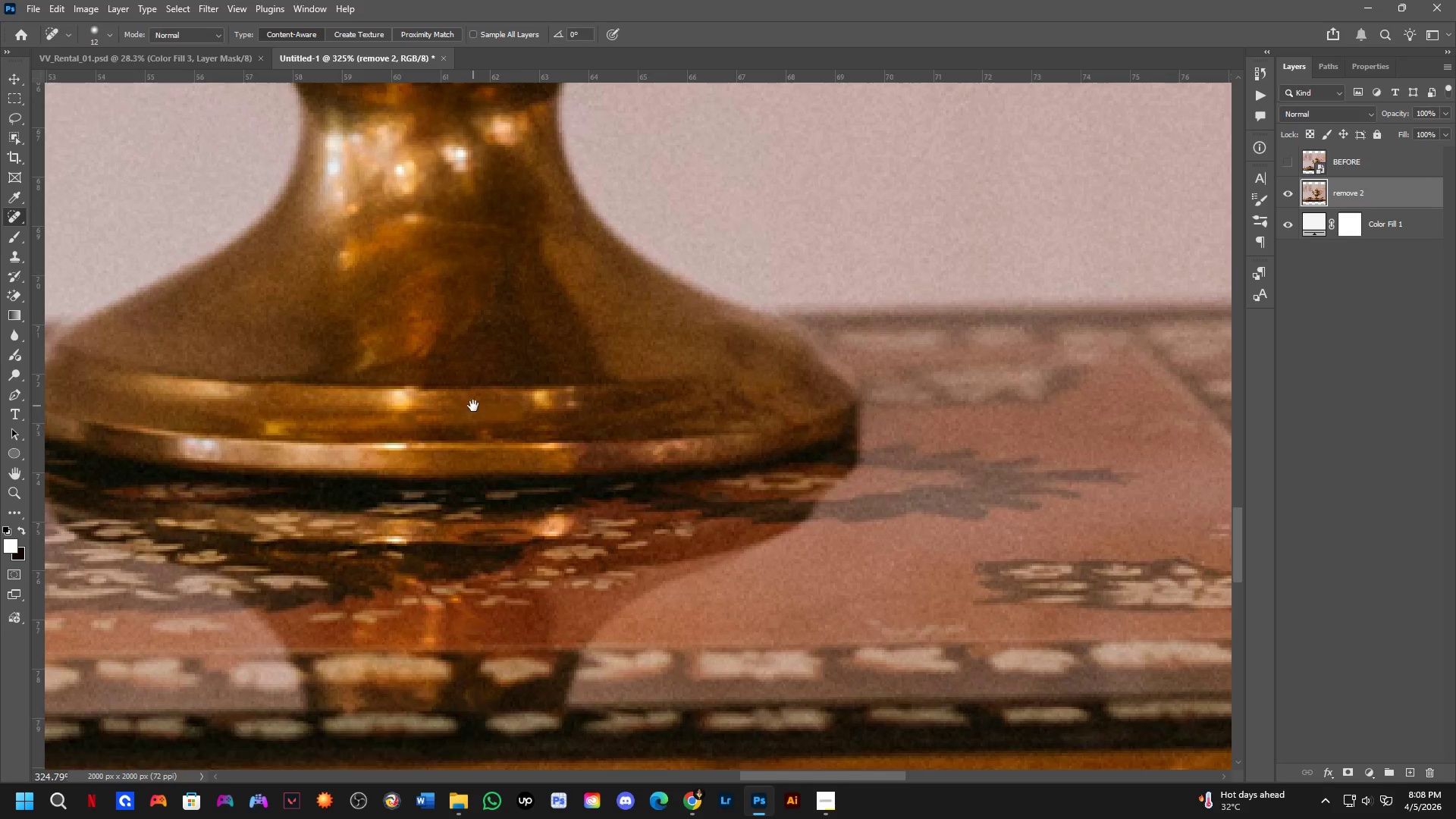 
scroll: coordinate [404, 485], scroll_direction: up, amount: 3.0
 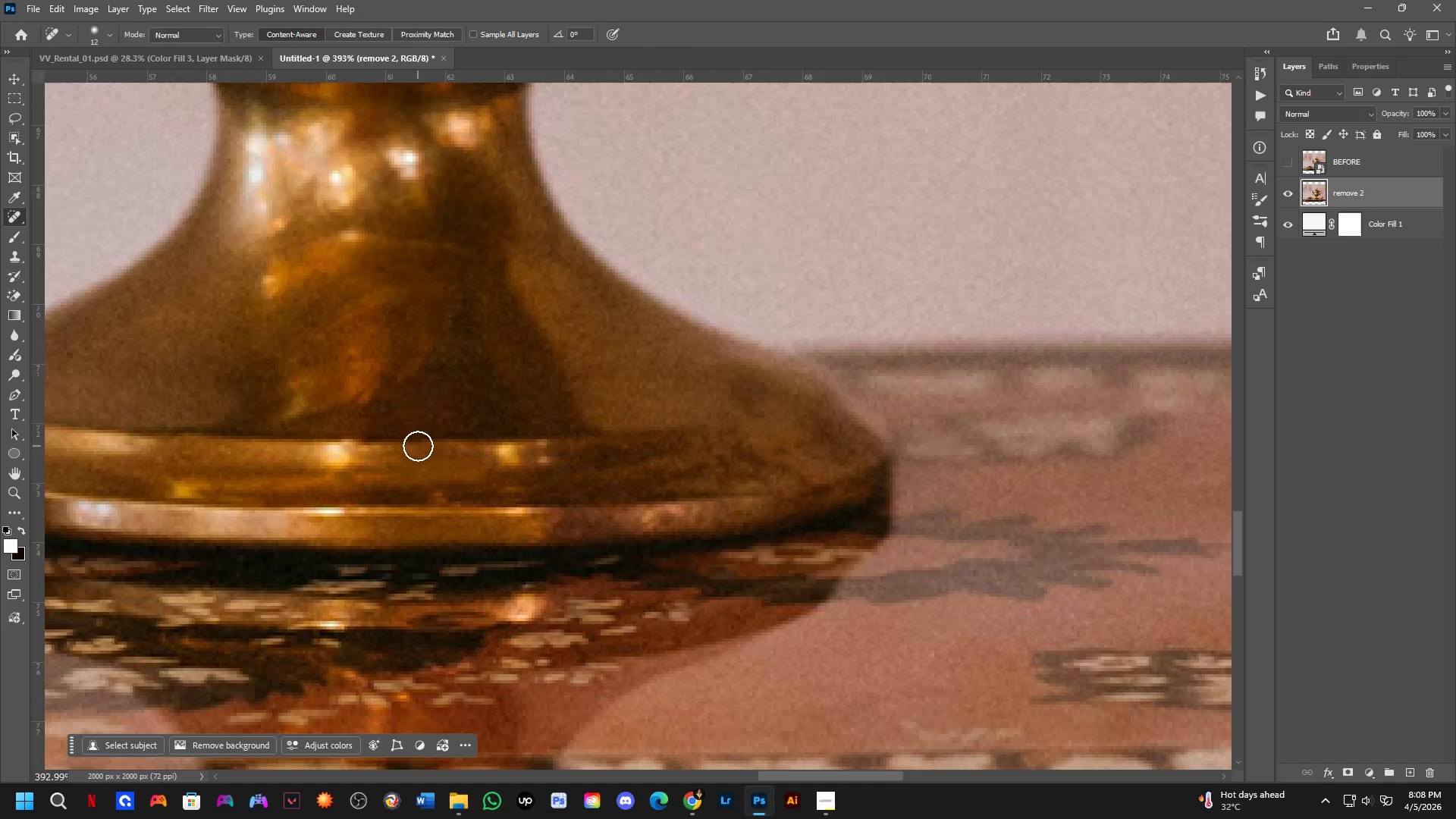 
left_click_drag(start_coordinate=[421, 460], to_coordinate=[471, 404])
 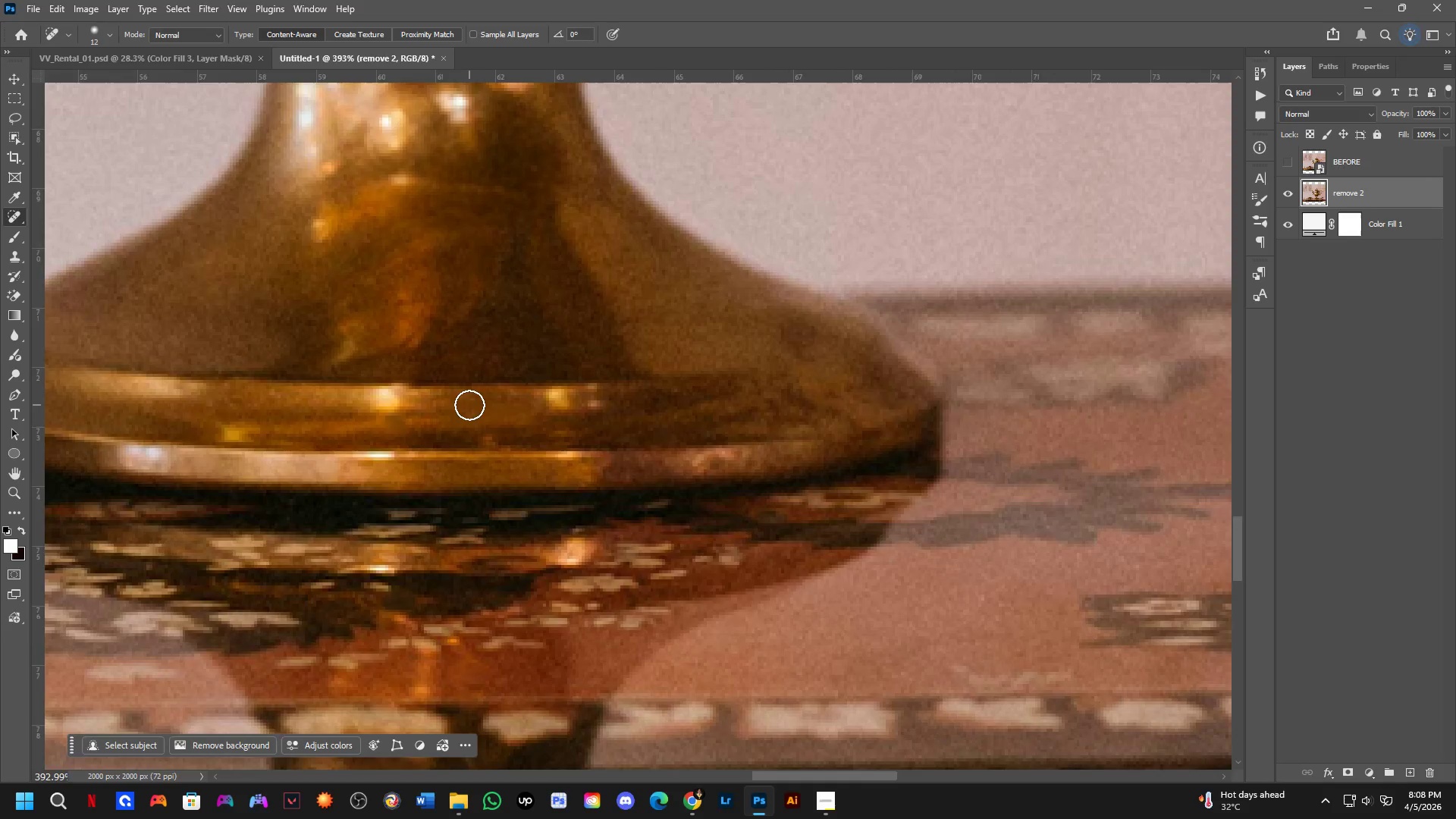 
hold_key(key=Space, duration=0.39)
 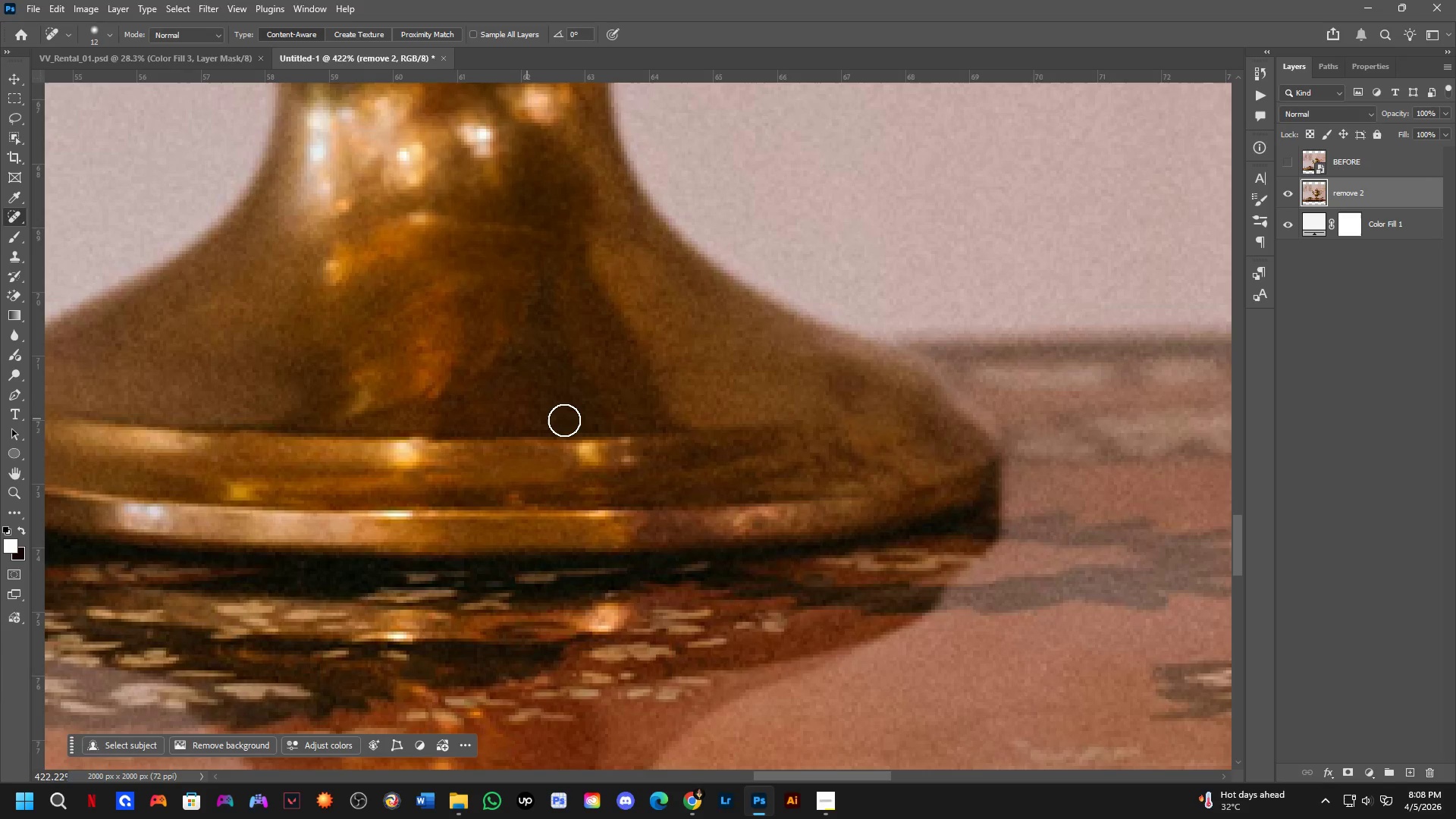 
left_click_drag(start_coordinate=[473, 406], to_coordinate=[481, 432])
 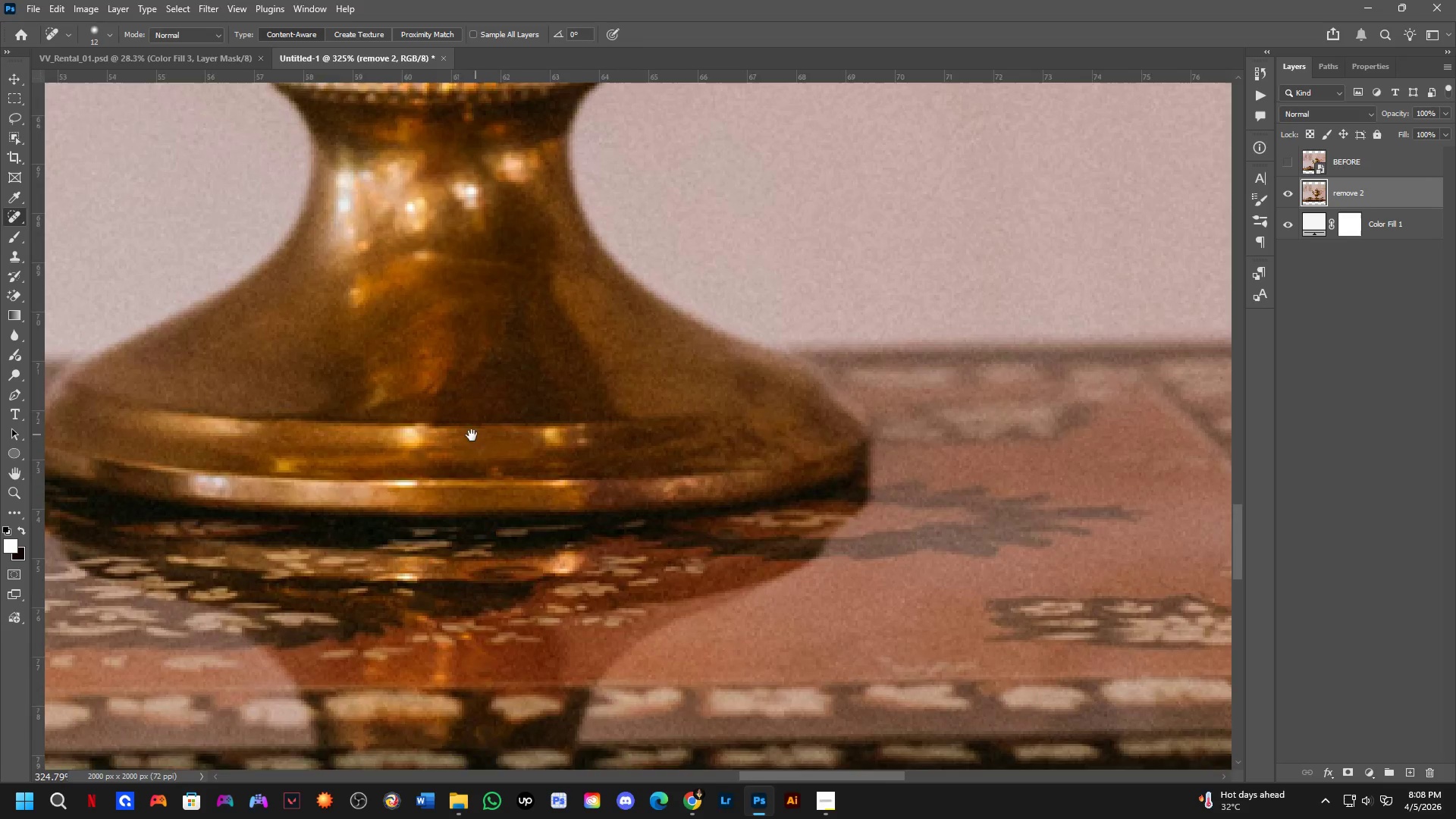 
scroll: coordinate [466, 405], scroll_direction: down, amount: 2.0
 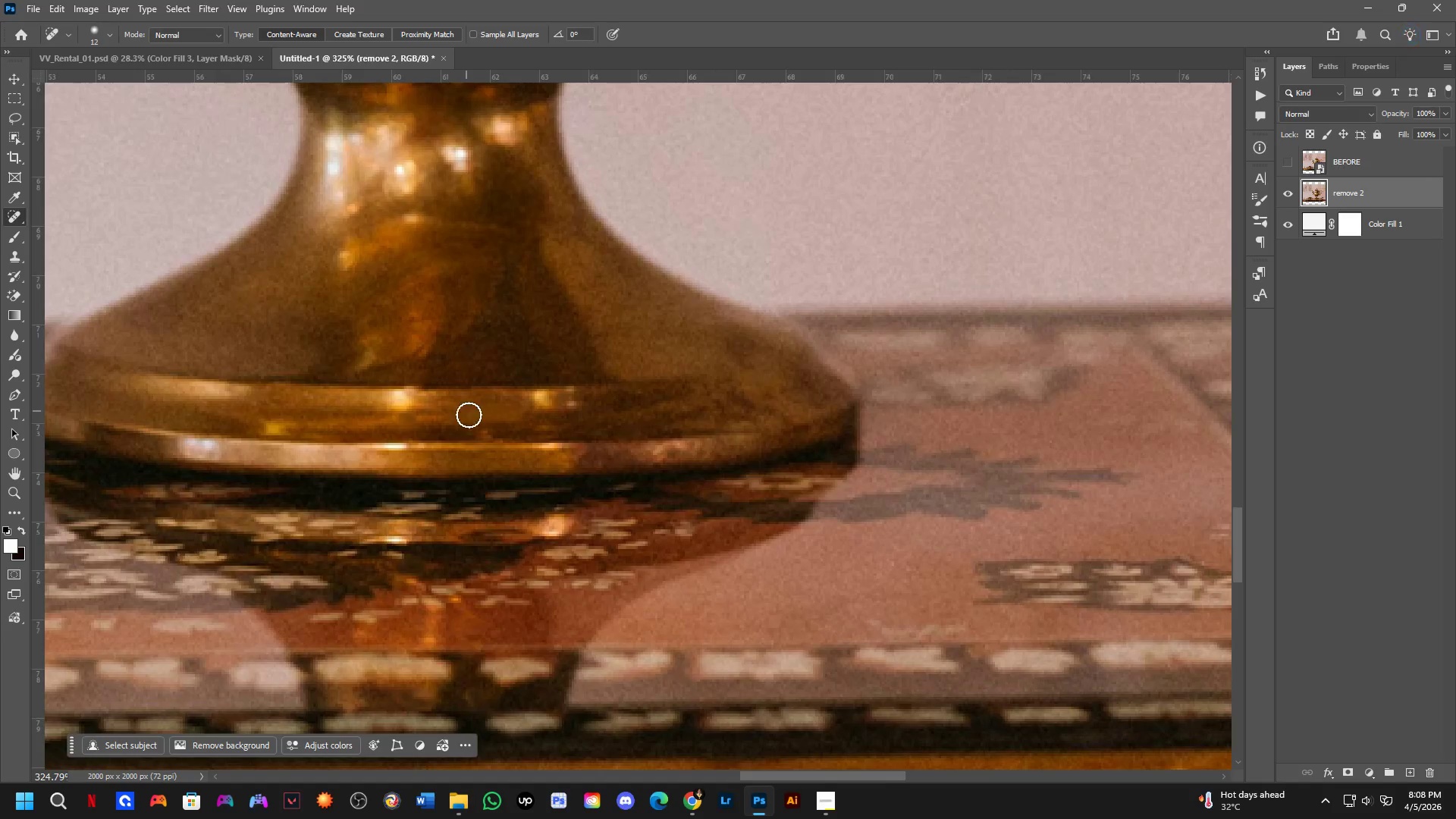 
scroll: coordinate [450, 431], scroll_direction: up, amount: 3.0
 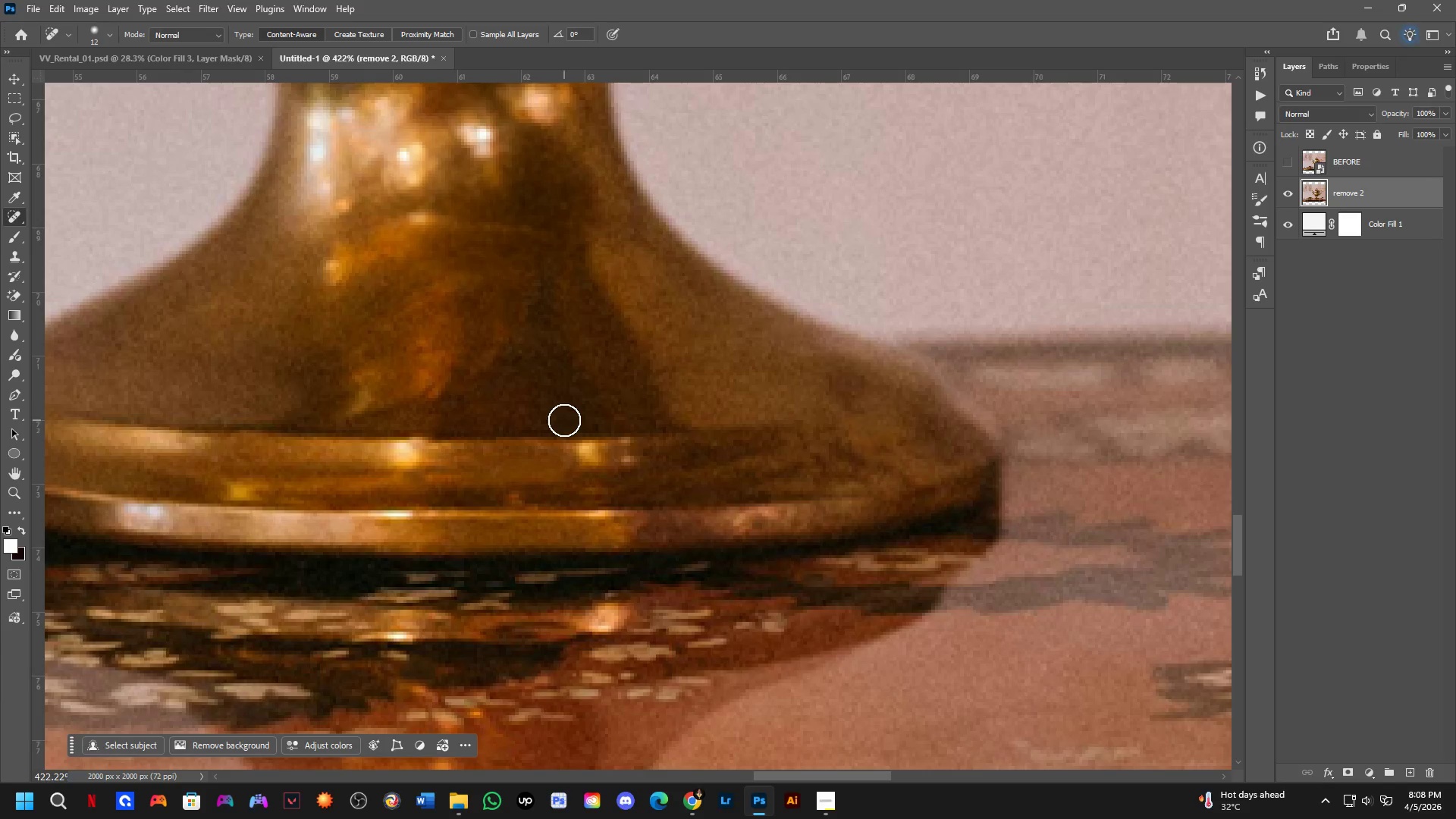 
hold_key(key=Space, duration=0.5)
 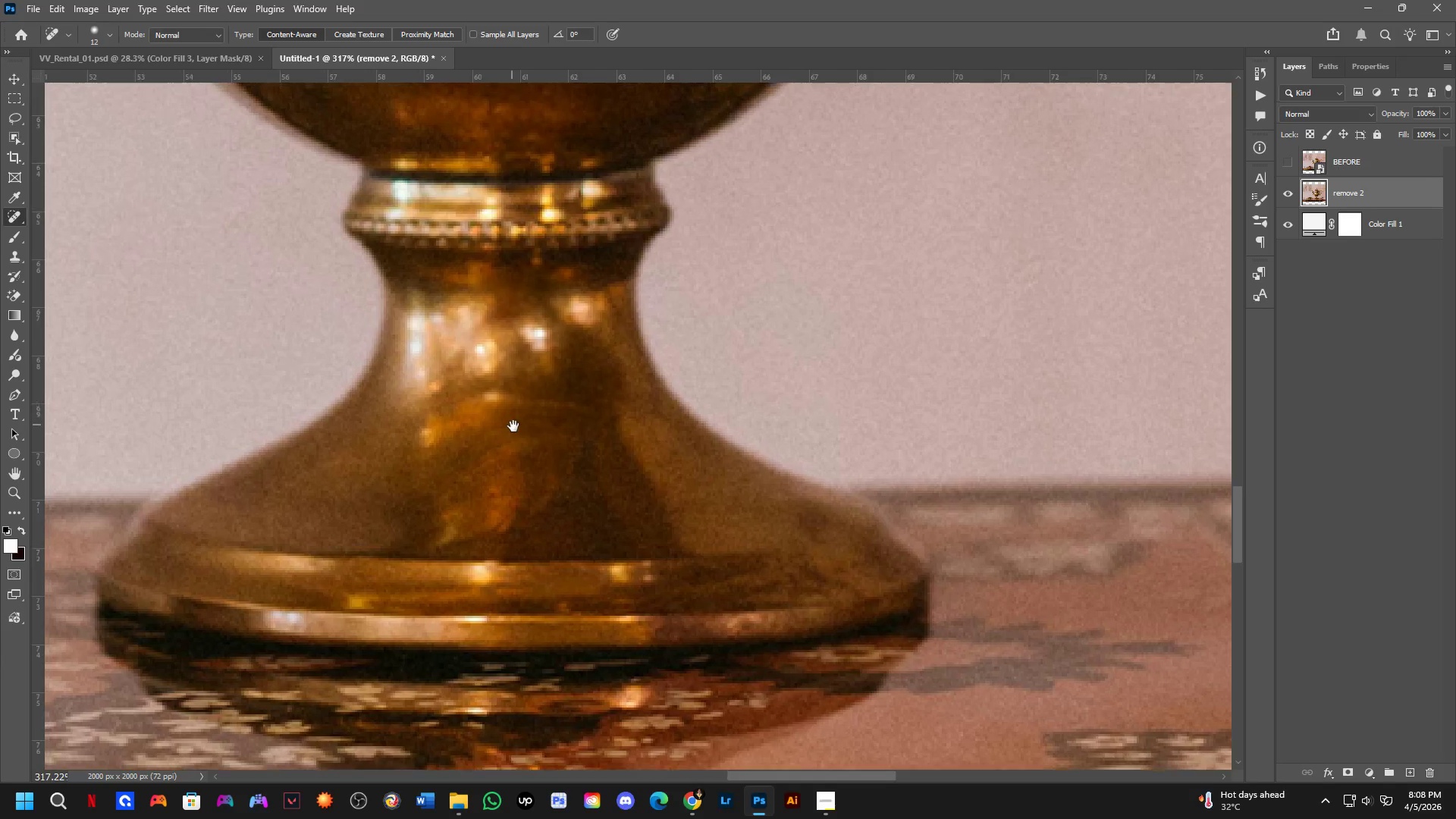 
left_click_drag(start_coordinate=[419, 329], to_coordinate=[448, 384])
 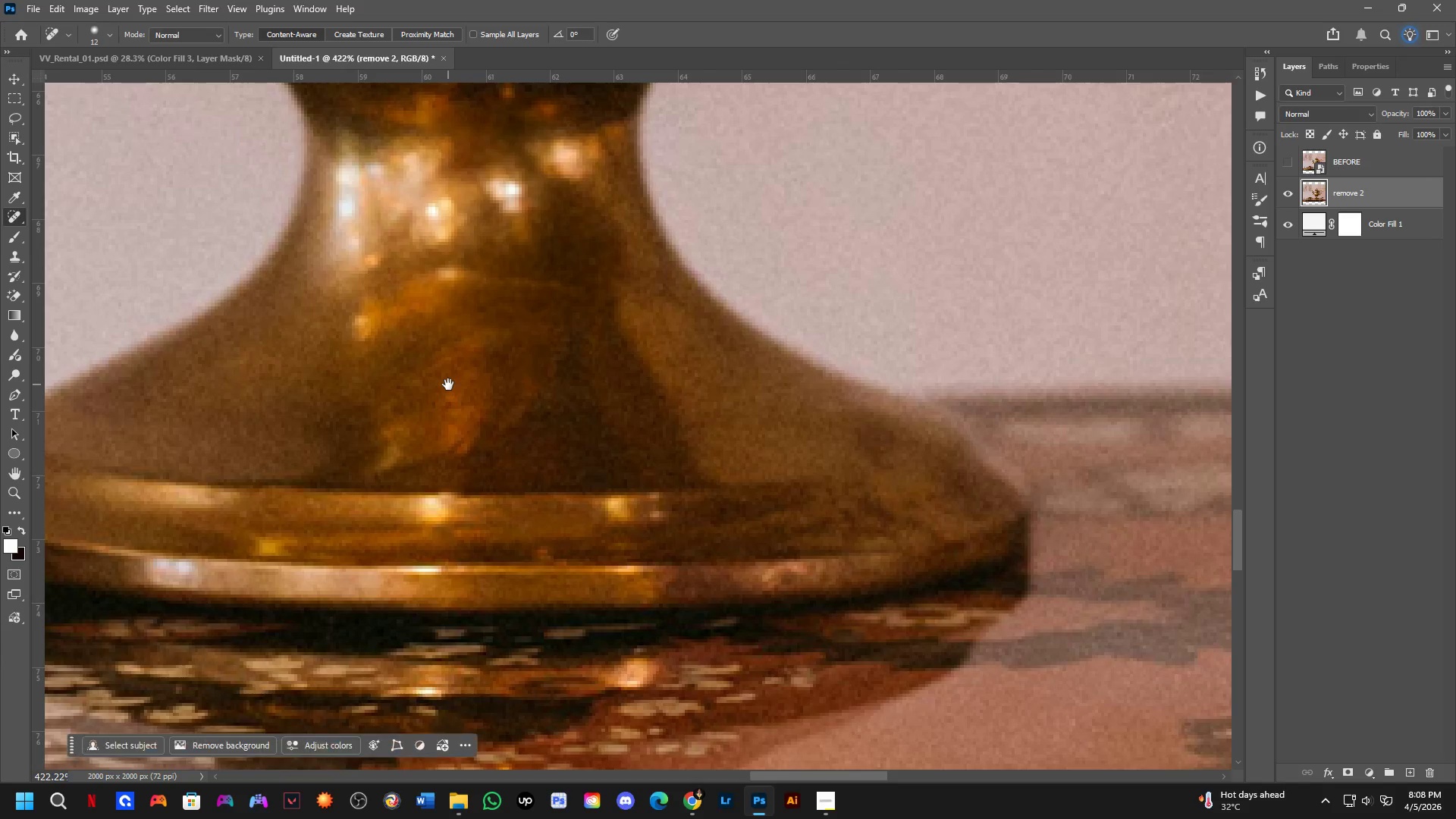 
hold_key(key=Space, duration=0.5)
 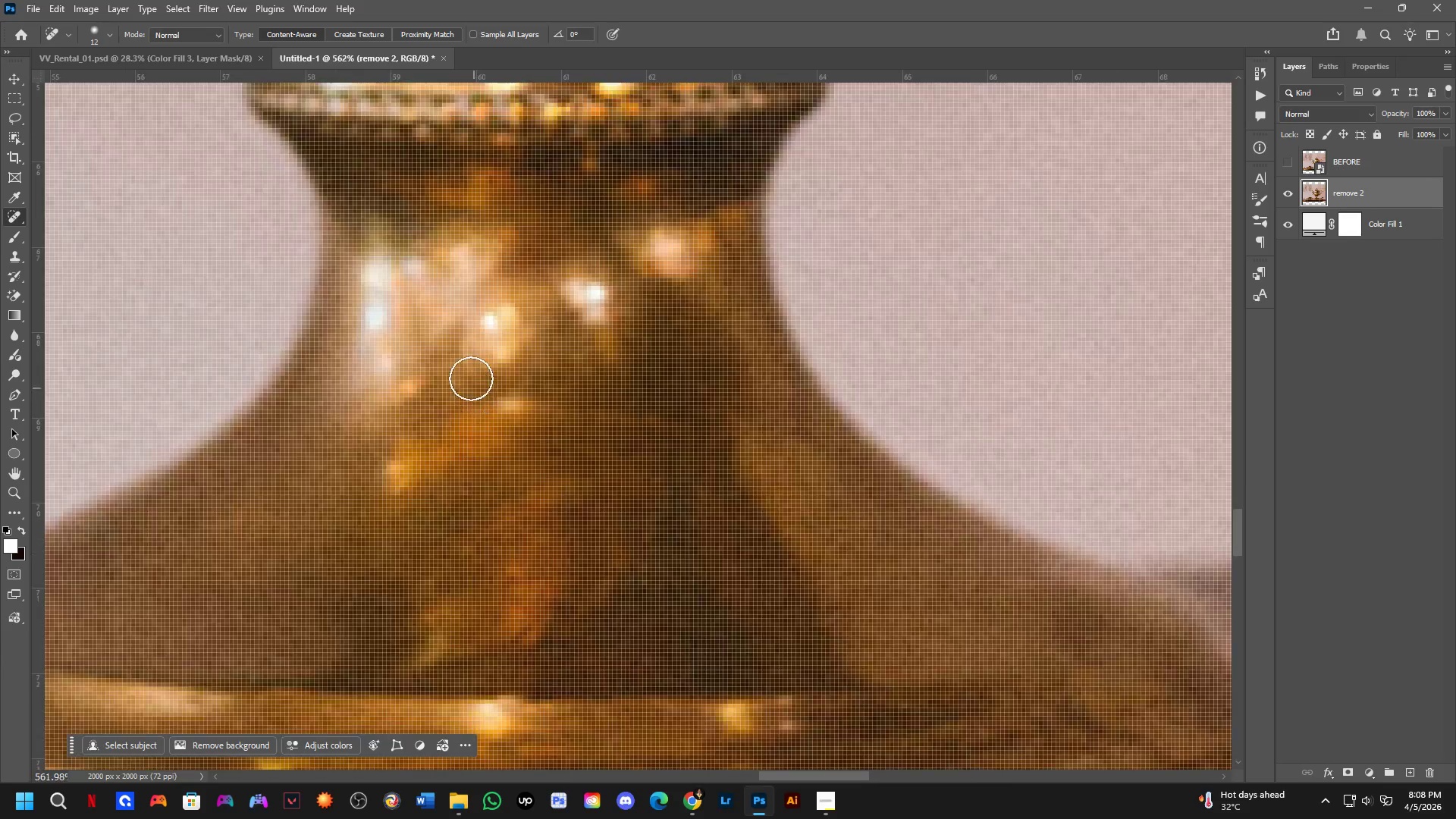 
left_click_drag(start_coordinate=[466, 328], to_coordinate=[515, 427])
 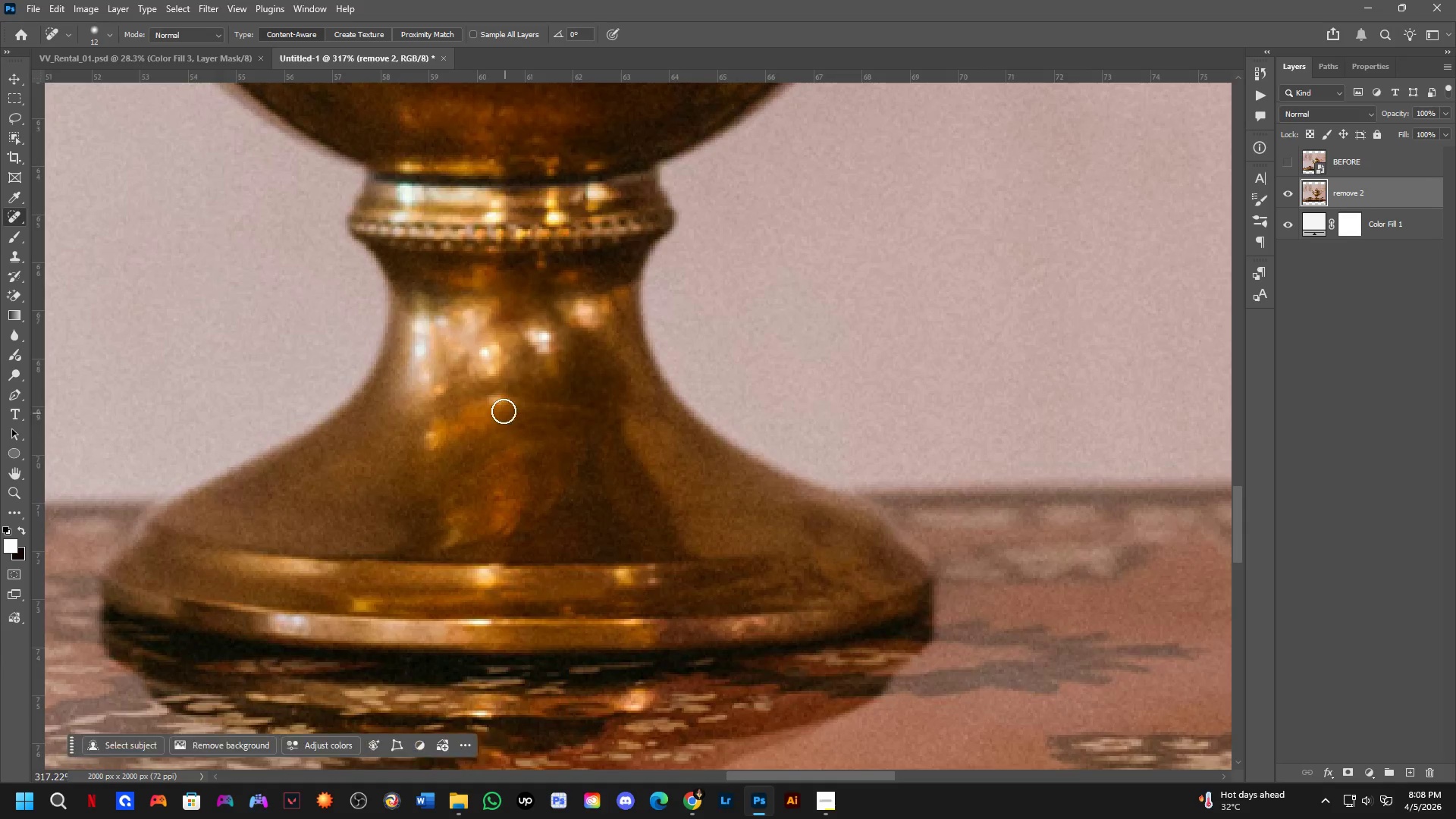 
scroll: coordinate [448, 384], scroll_direction: down, amount: 3.0
 